 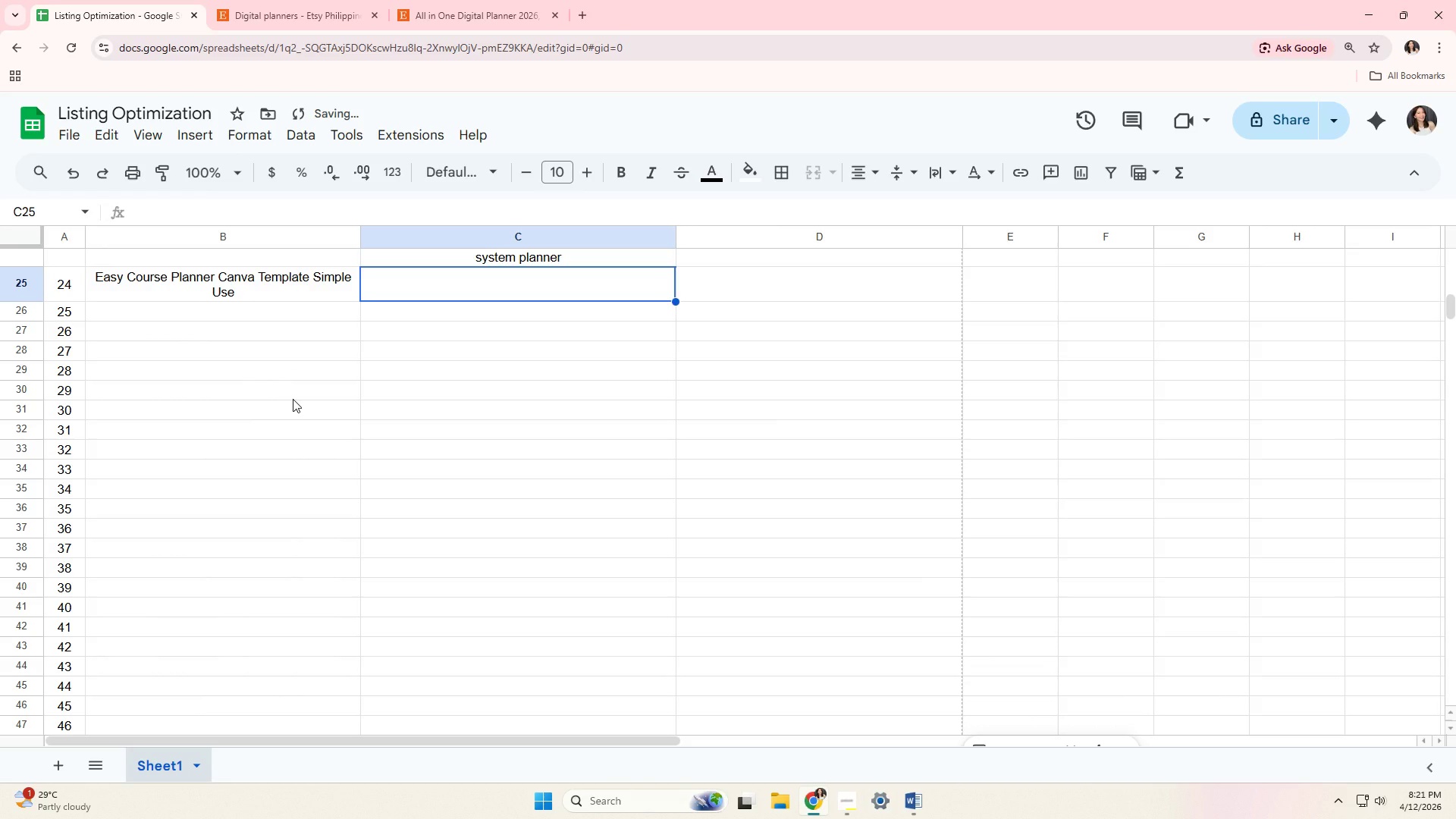 
left_click([526, 0])
 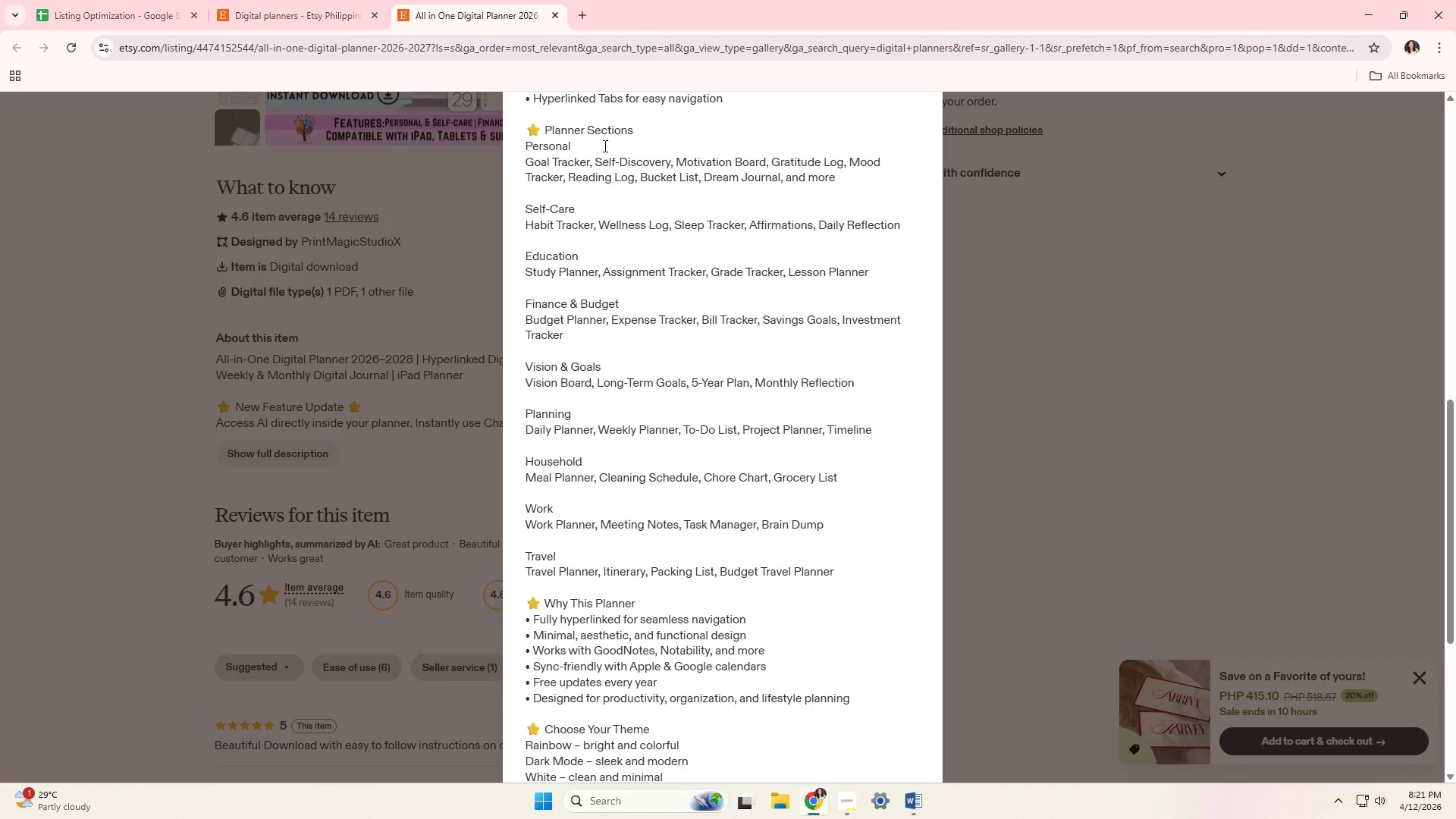 
scroll: coordinate [624, 203], scroll_direction: down, amount: 3.0
 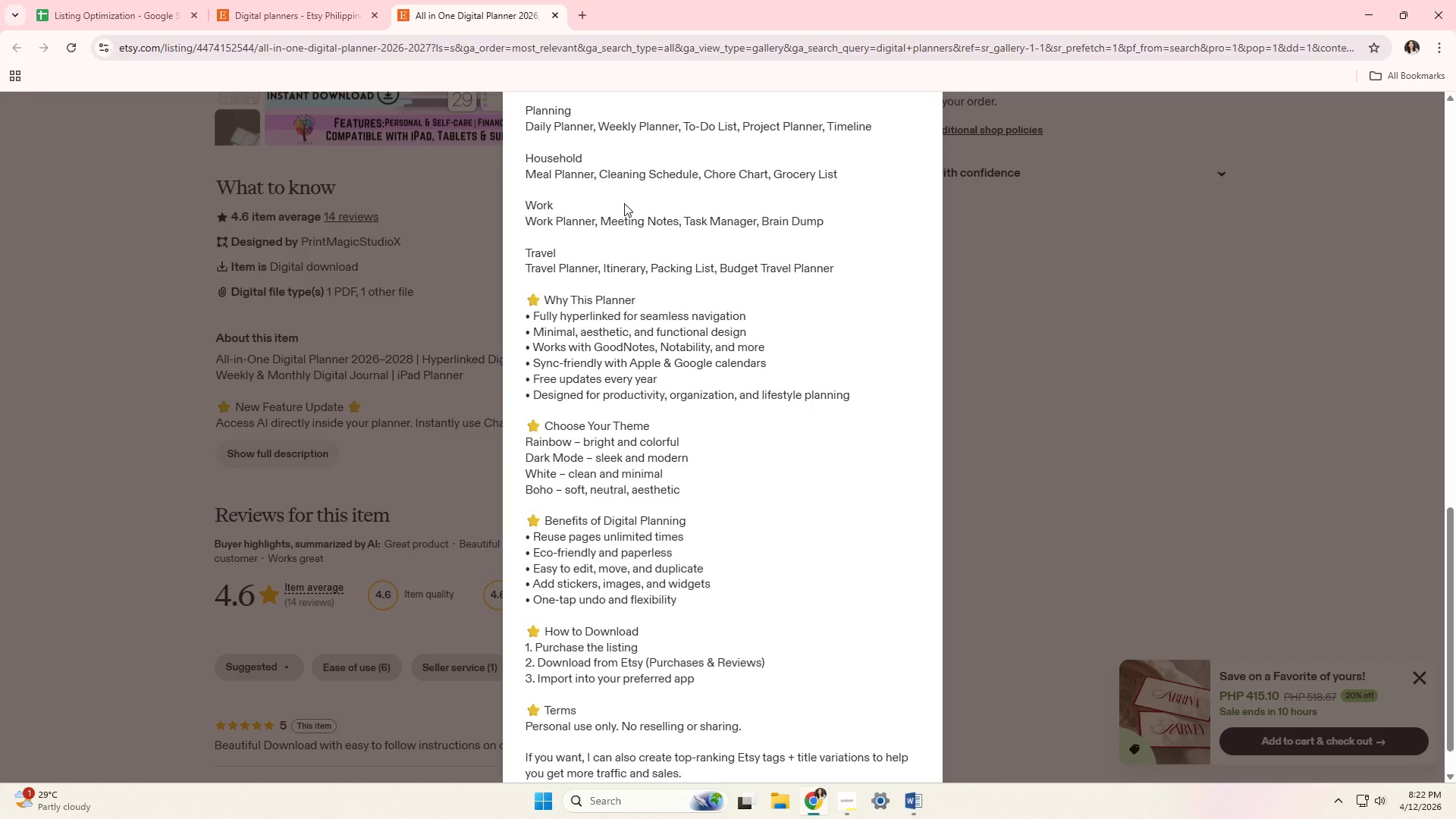 
wait(65.75)
 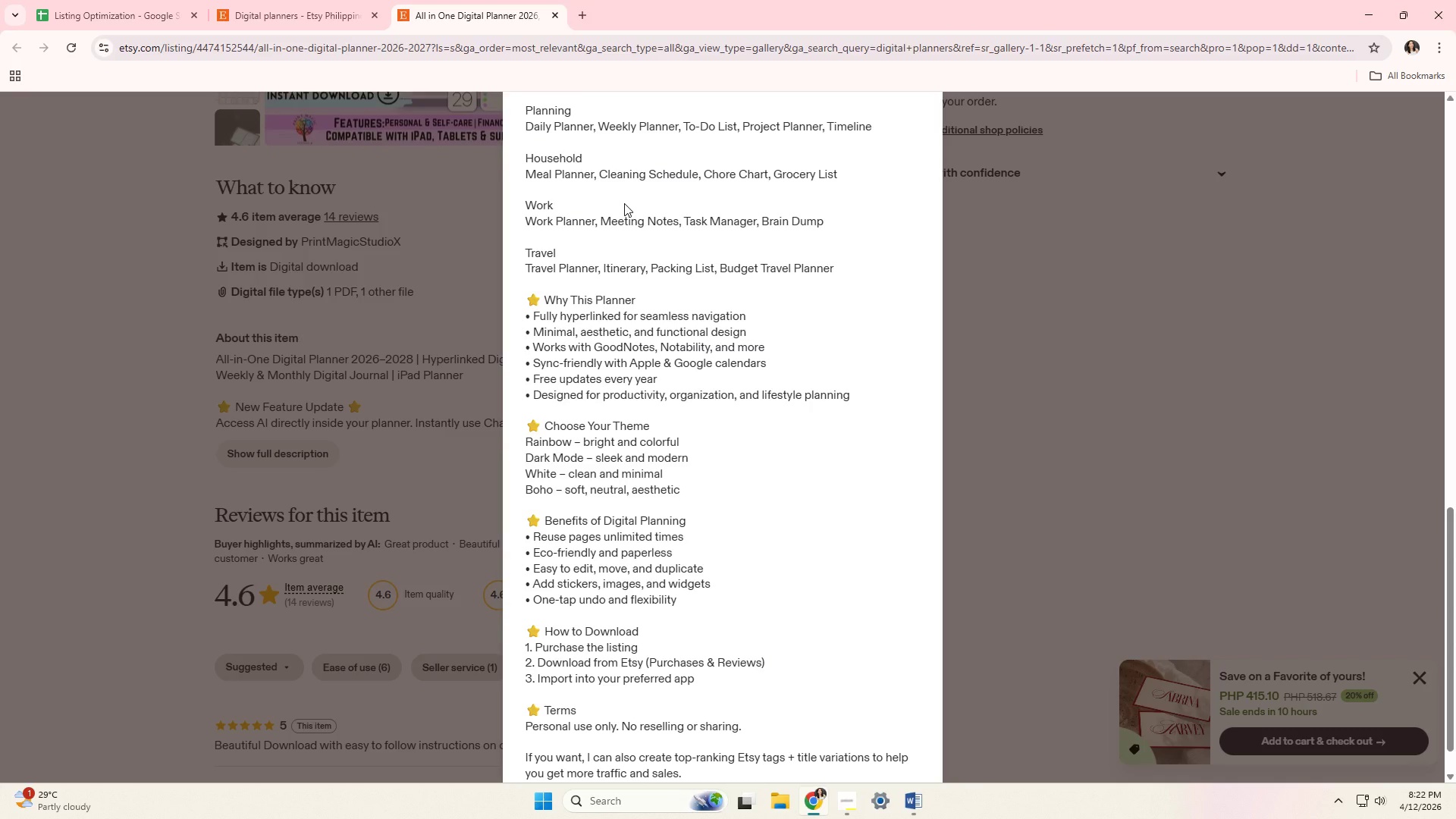 
left_click([97, 0])
 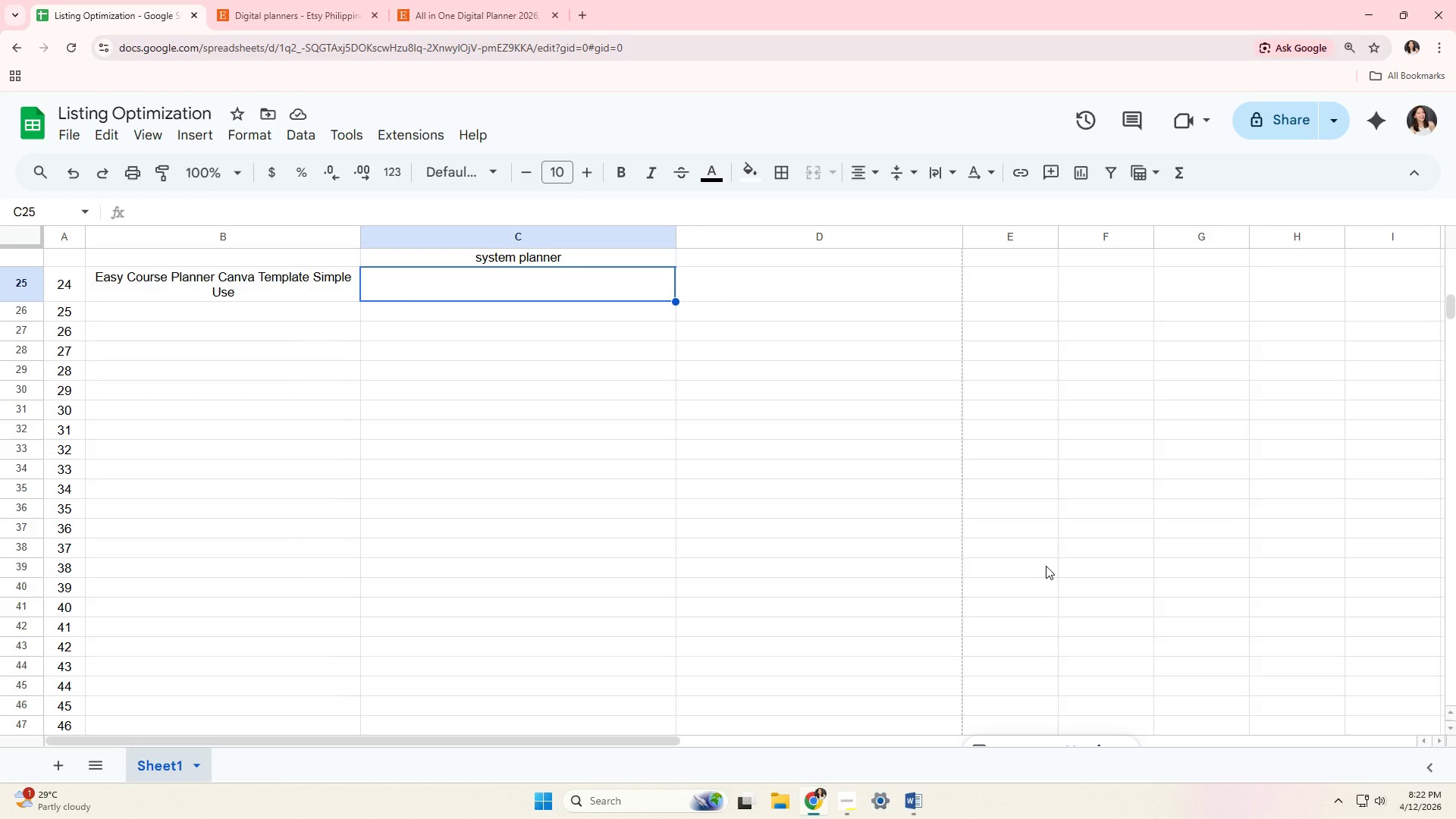 
type(easy course planner, simple course planner, )
 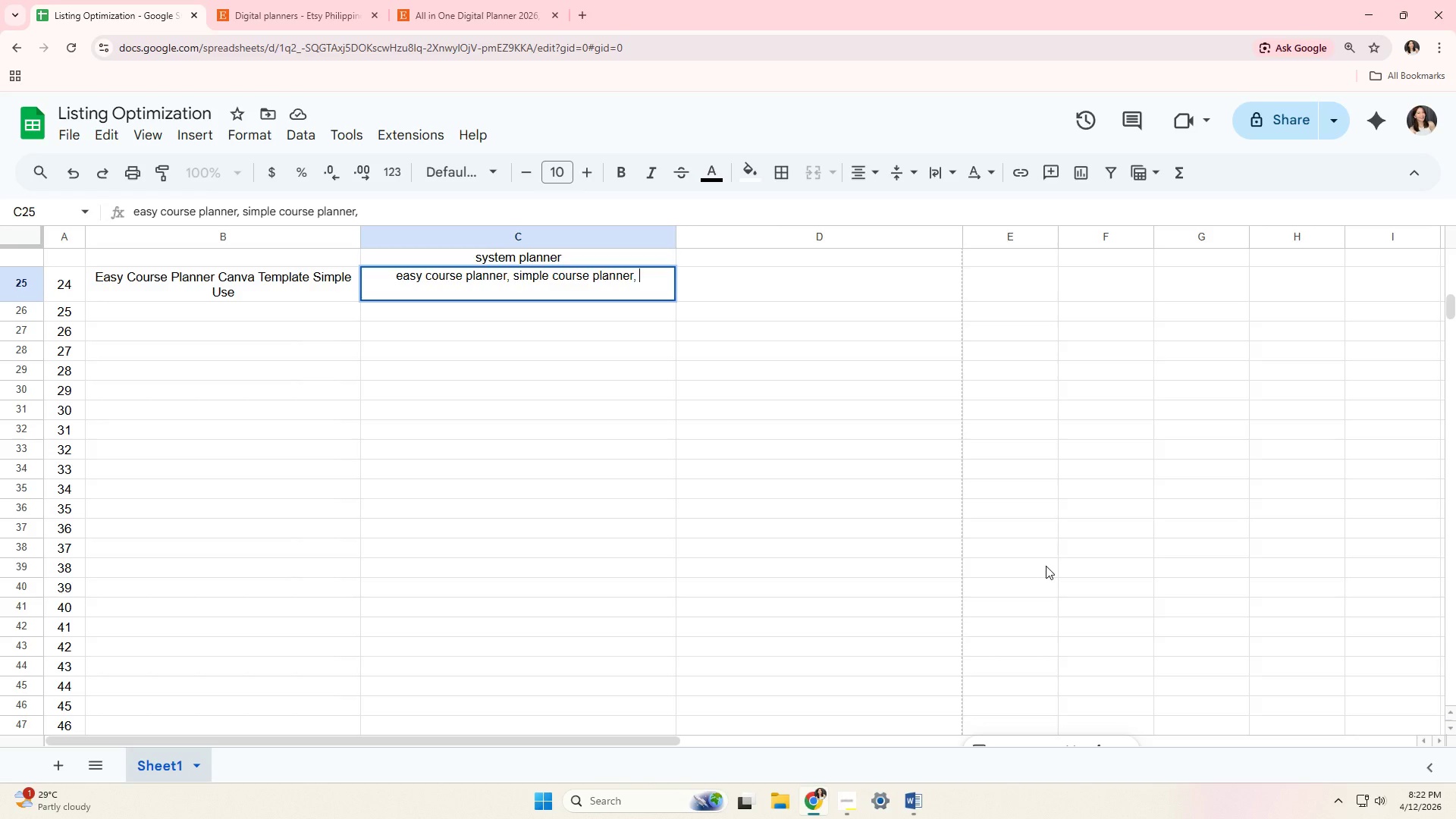 
type(beginner planning tool, canva planner template, )
 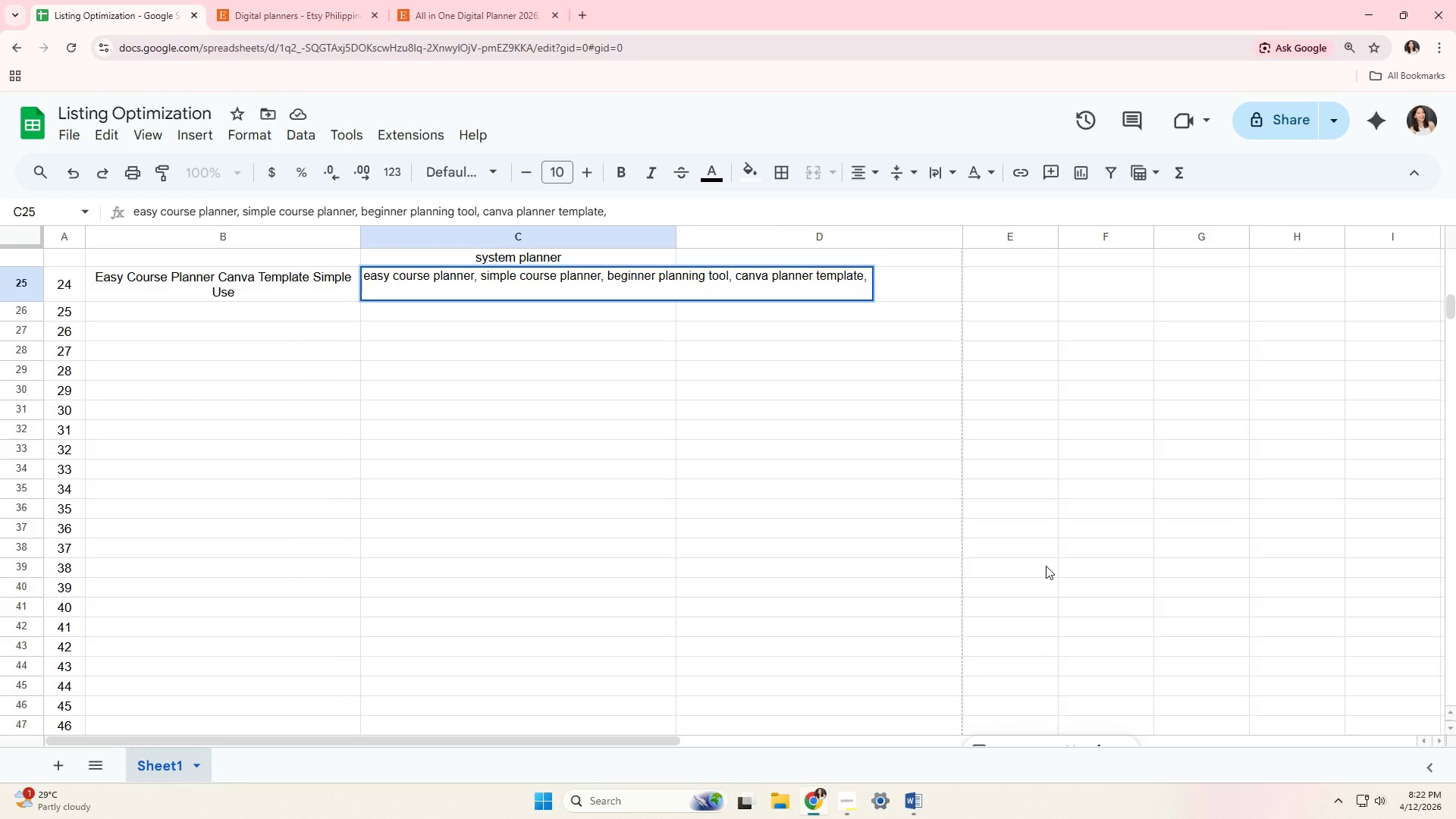 
type(digital course planner, content planner ae)
key(Backspace)
key(Backspace)
type(easy, online course planner, )
 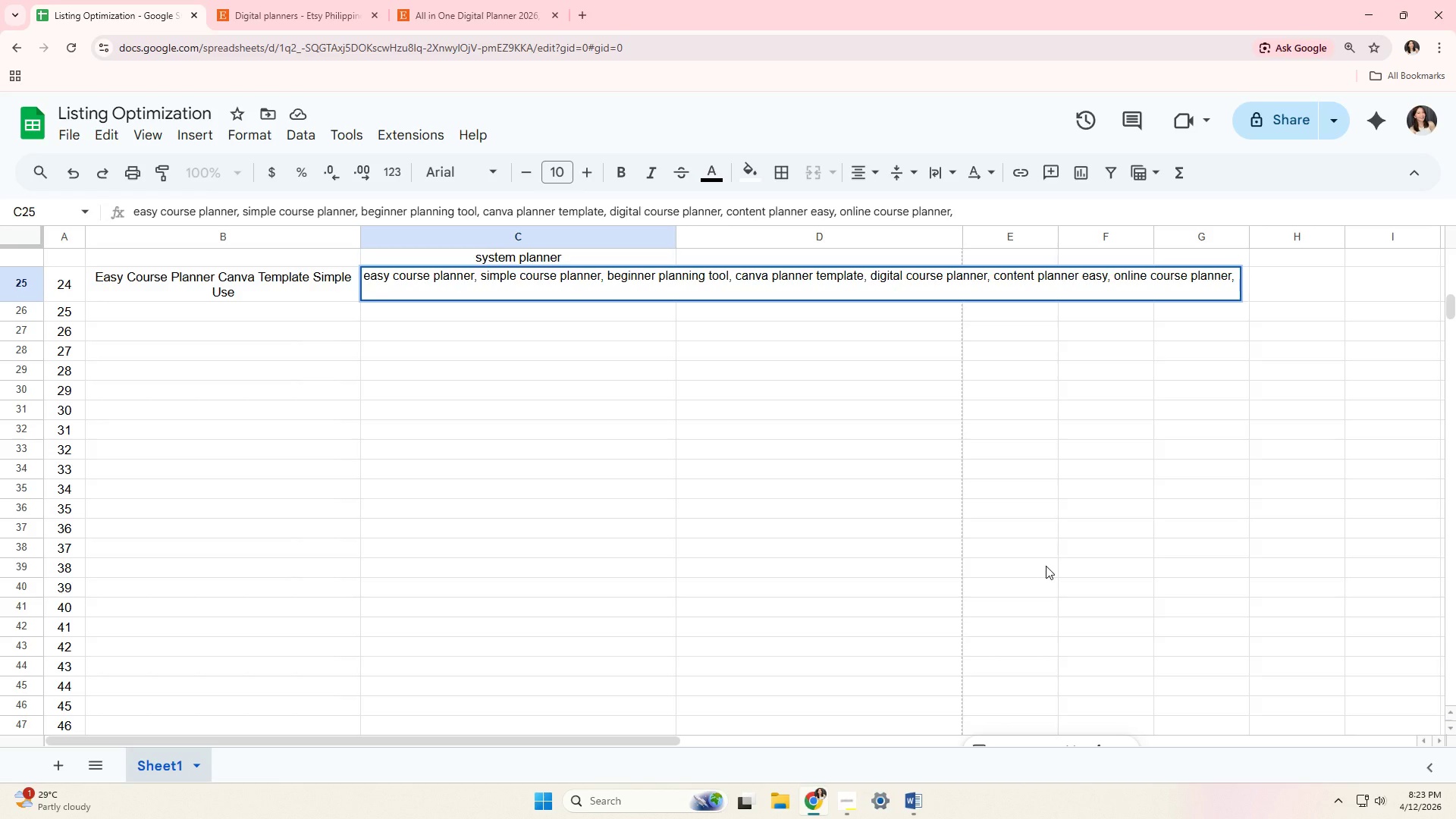 
wait(39.61)
 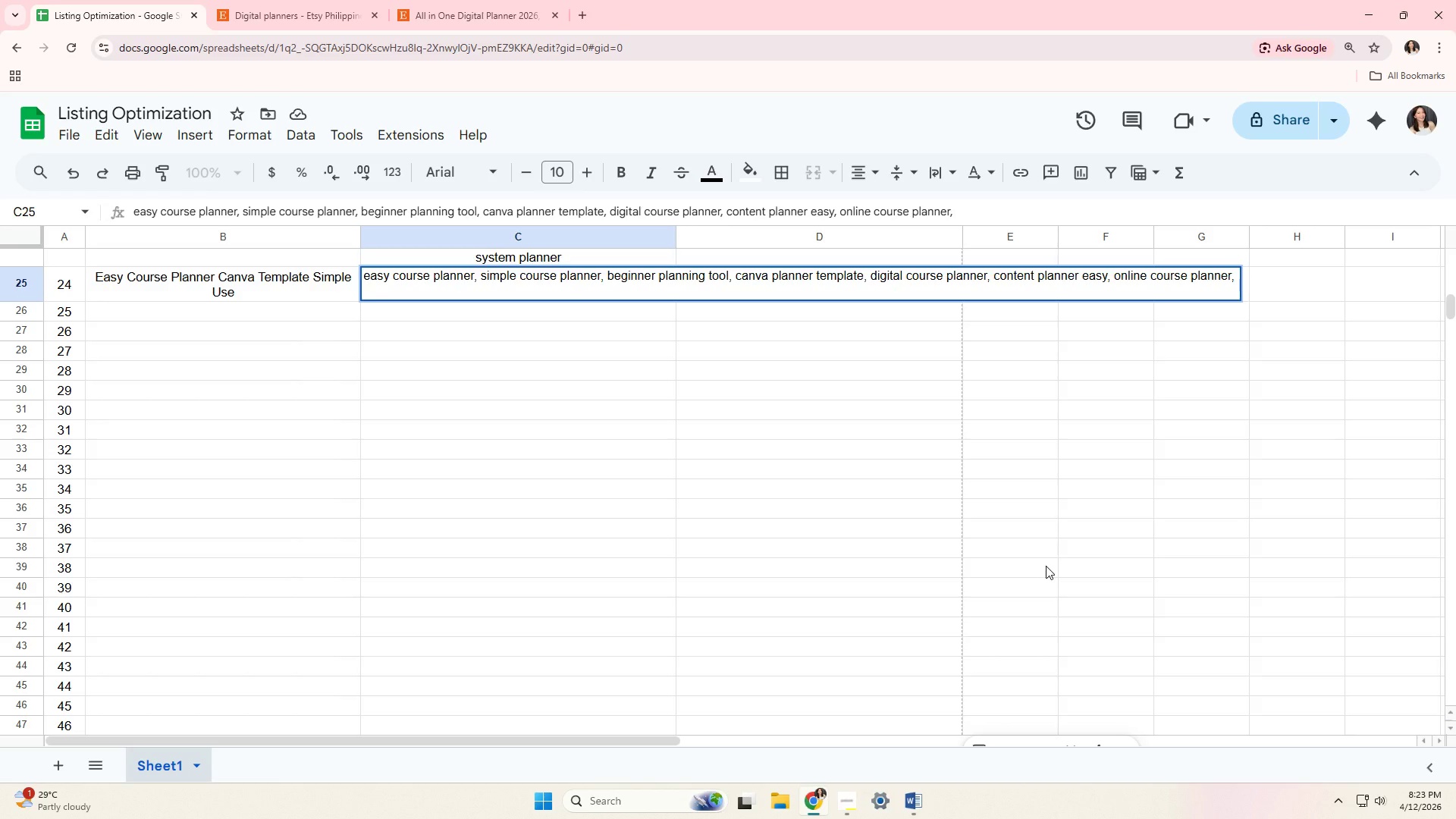 
type(simple workflwo)
key(Backspace)
key(Backspace)
type(ow planner, instant download planner, education pkla)
key(Backspace)
key(Backspace)
type(anner easy, )
 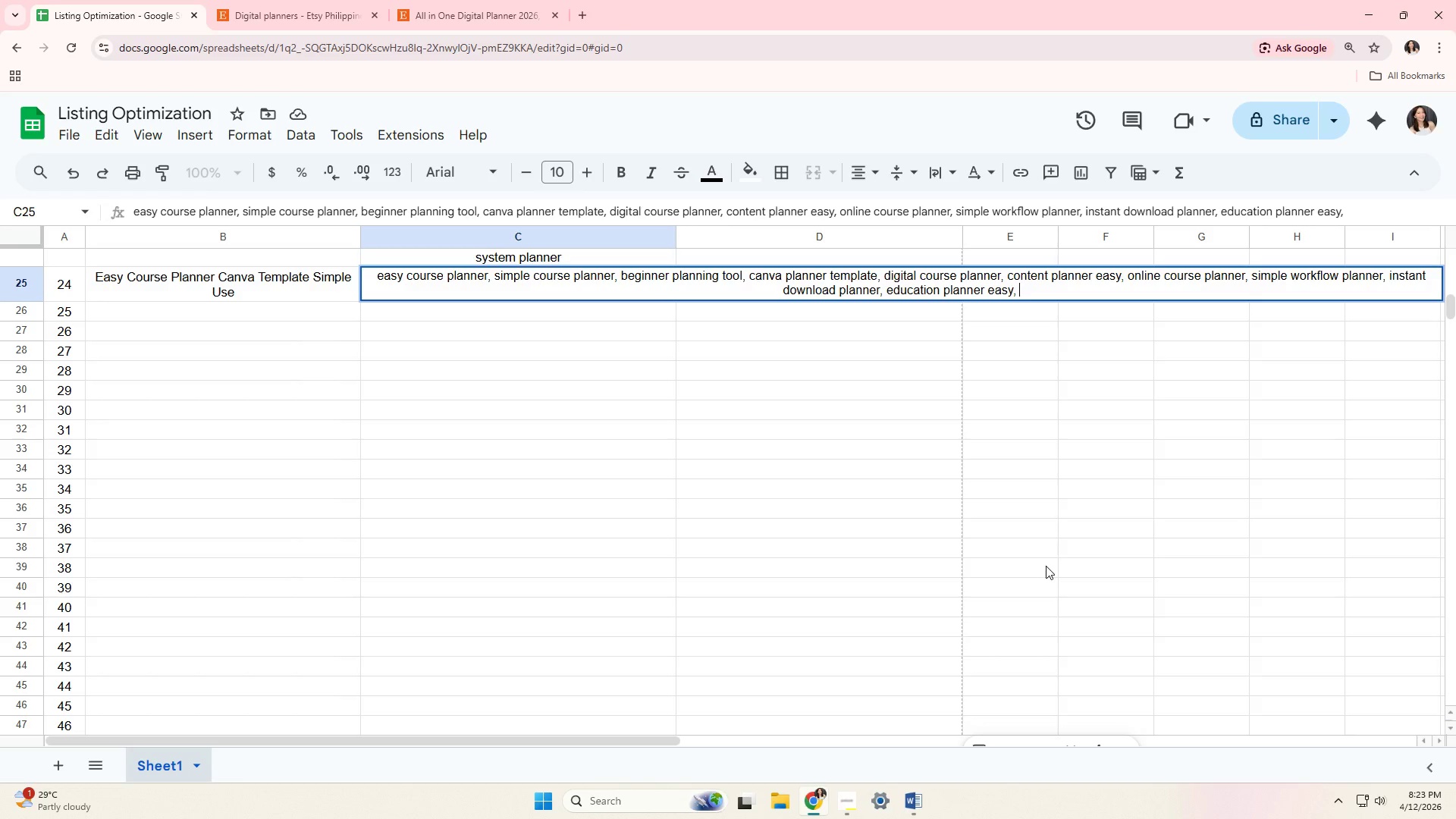 
type(beginner planner, easy teca)
key(Backspace)
key(Backspace)
type(aching planner )
key(Backspace)
type(, course ot)
key(Backspace)
type(rganizer)
key(Tab)
 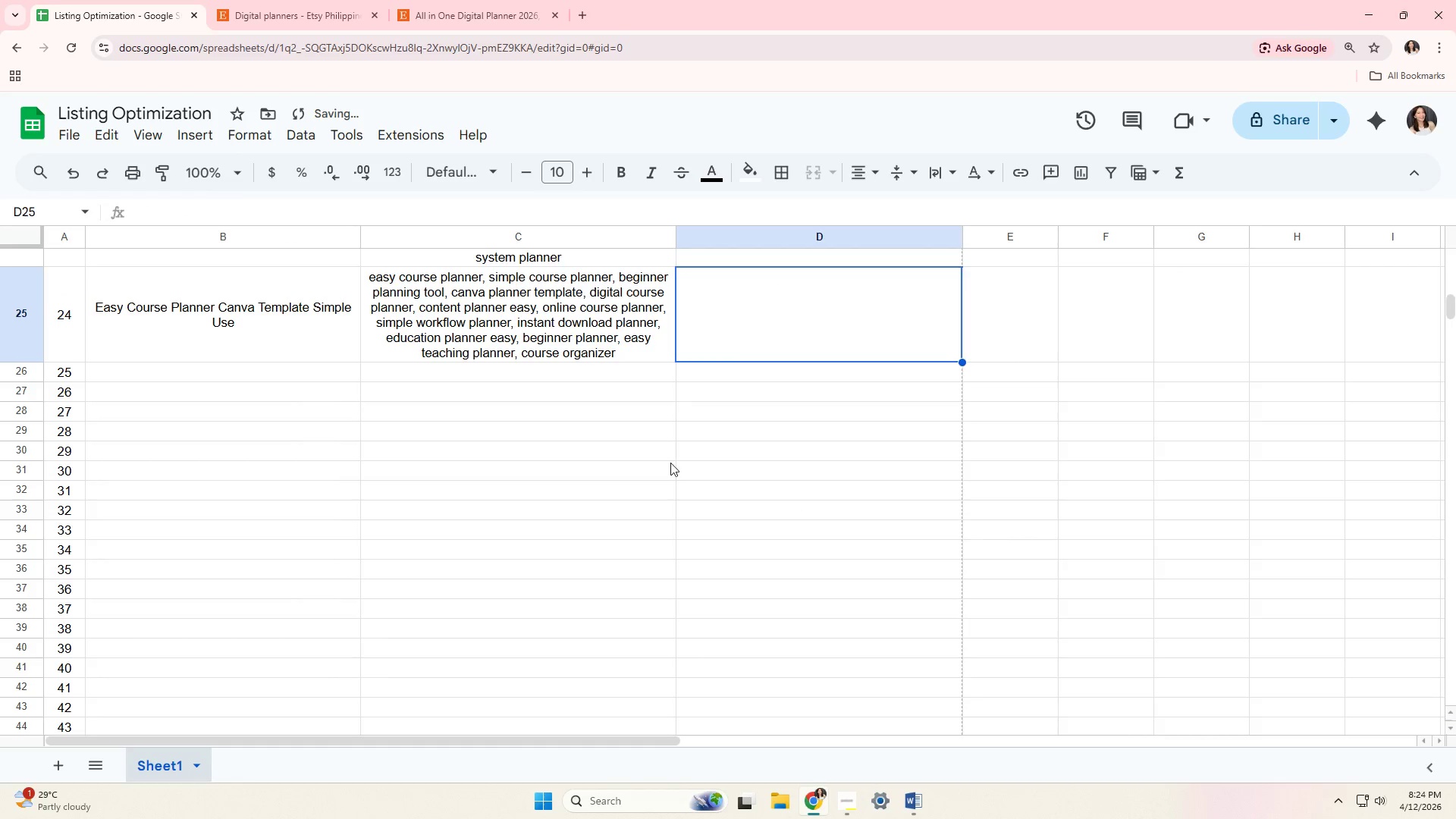 
scroll: coordinate [670, 462], scroll_direction: up, amount: 2.0
 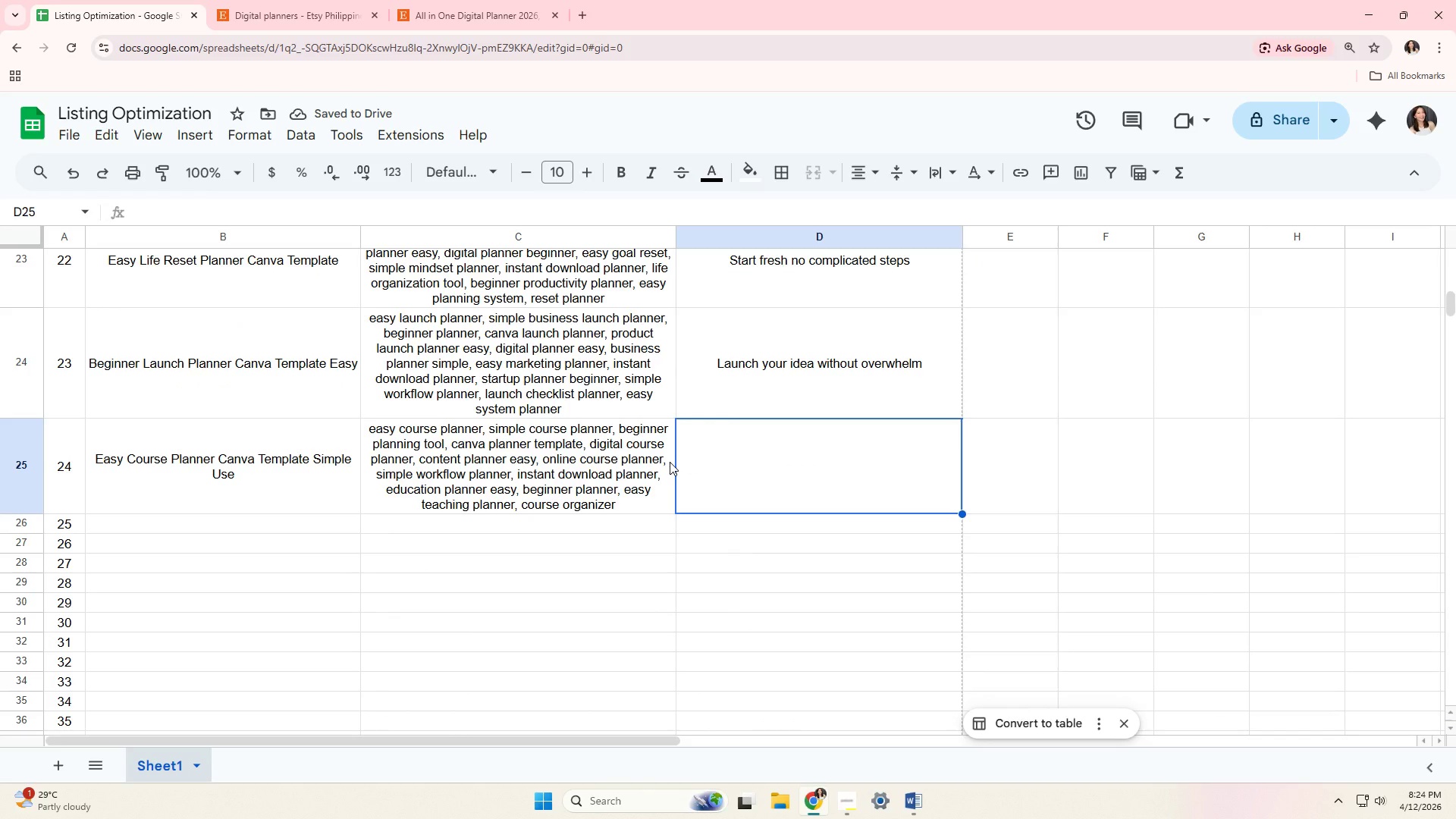 
type(Organize your course step-by-se)
key(Backspace)
type(tep)
 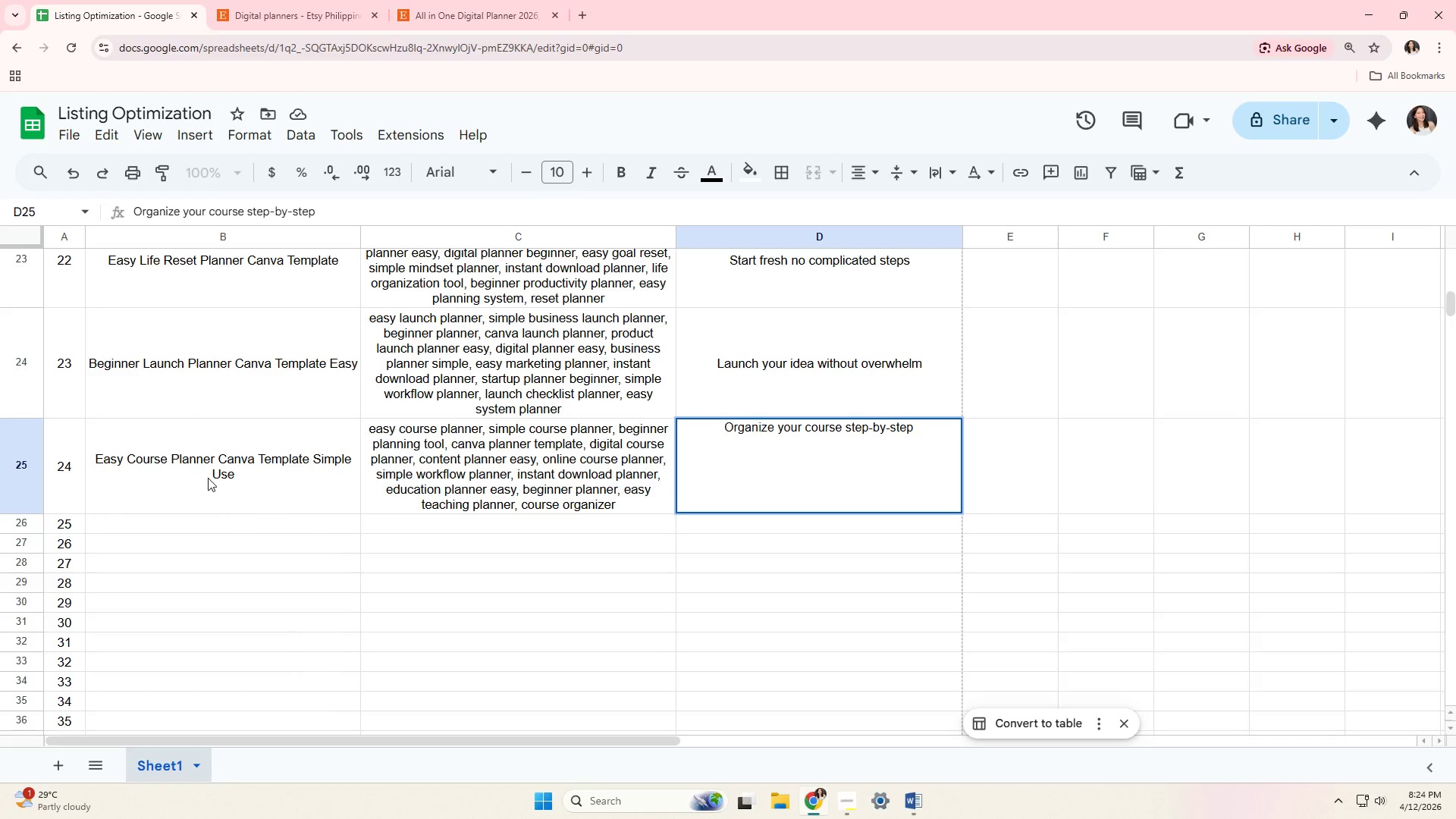 
left_click([202, 513])
 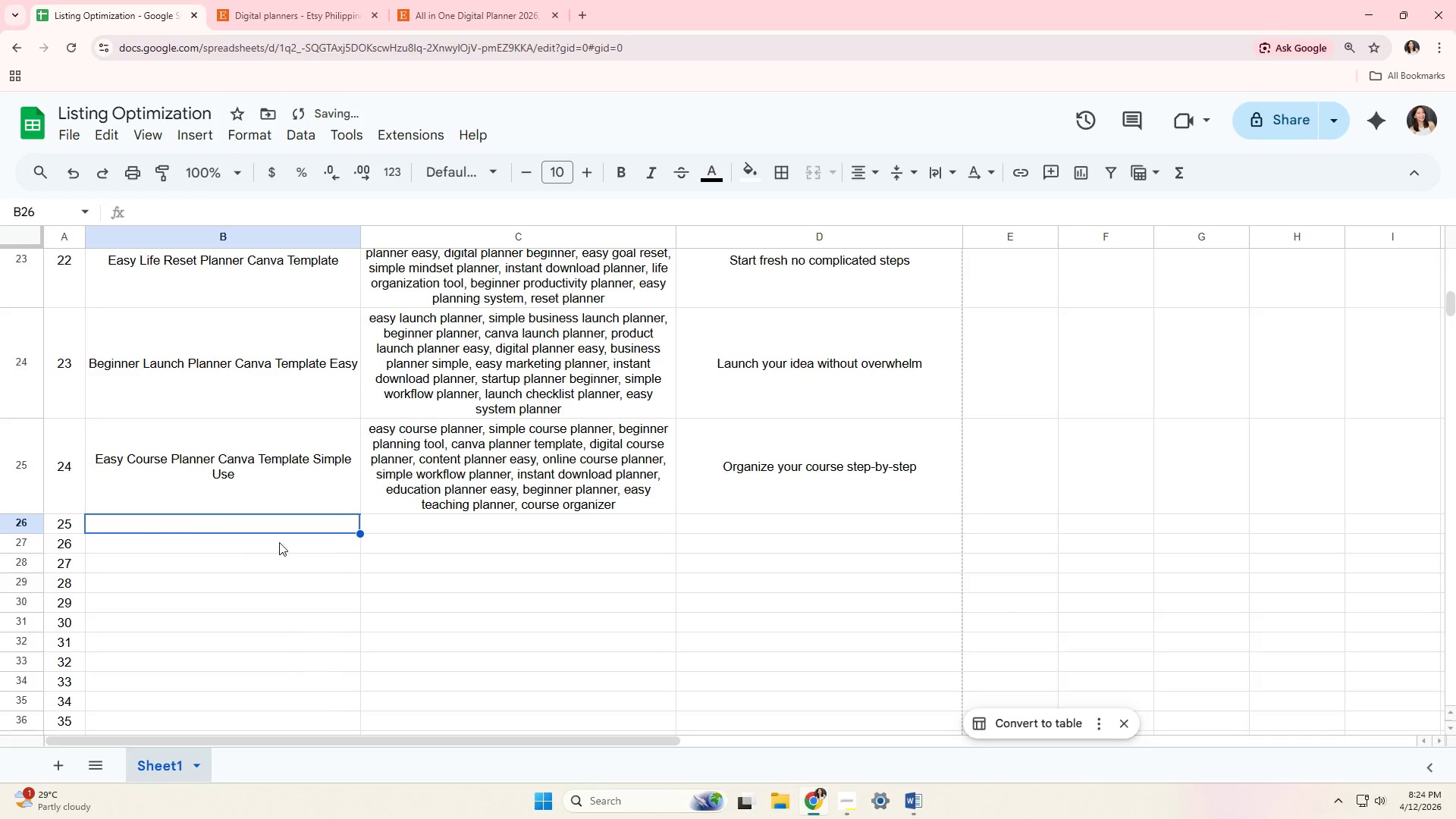 
scroll: coordinate [312, 554], scroll_direction: up, amount: 5.0
 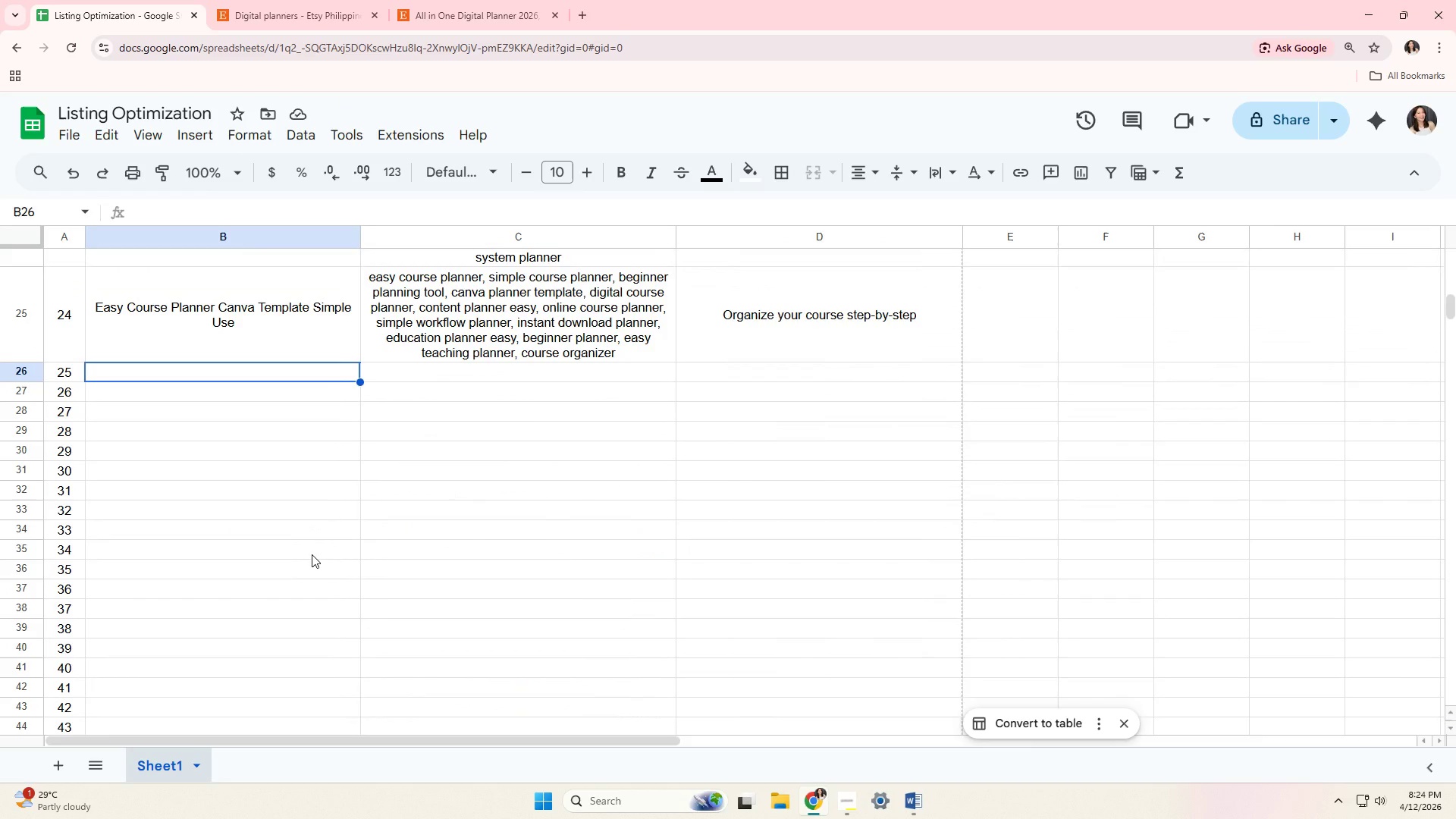 
type(Simple Digital Notebook c)
key(Backspace)
type(Canva TT)
key(Backspace)
type(emplate Easy)
key(Tab)
 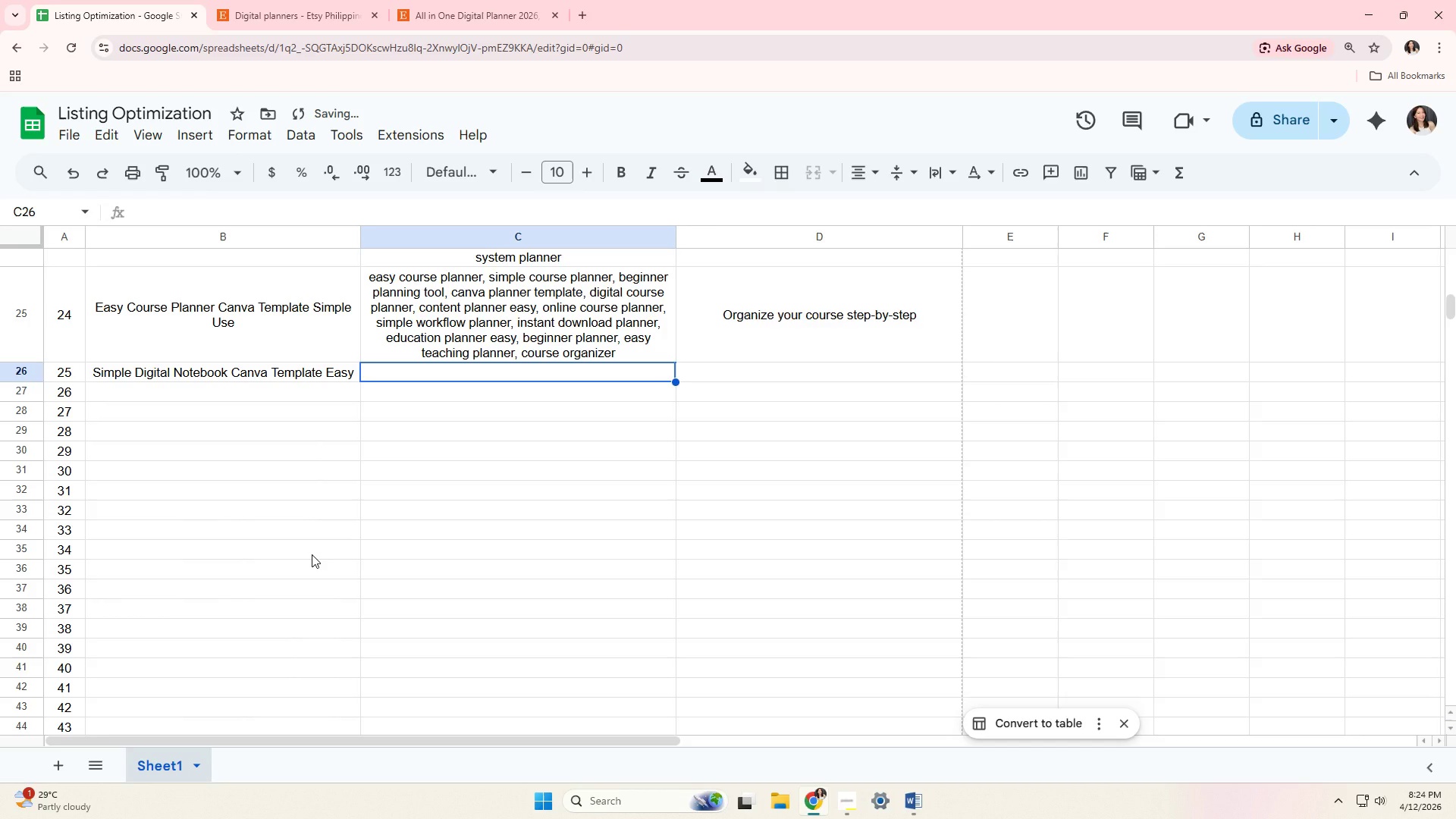 
wait(7.16)
 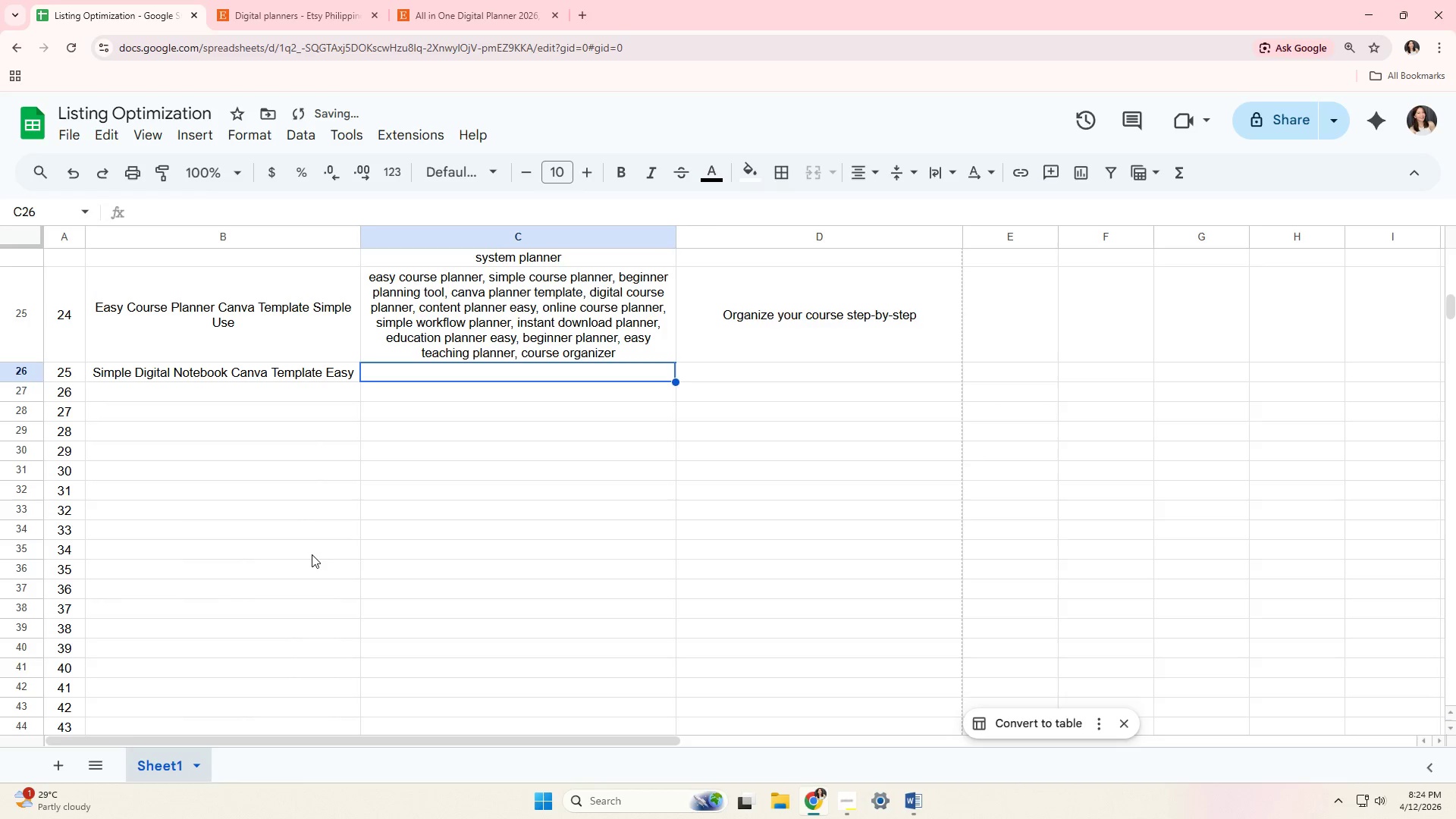 
left_click([428, 0])
 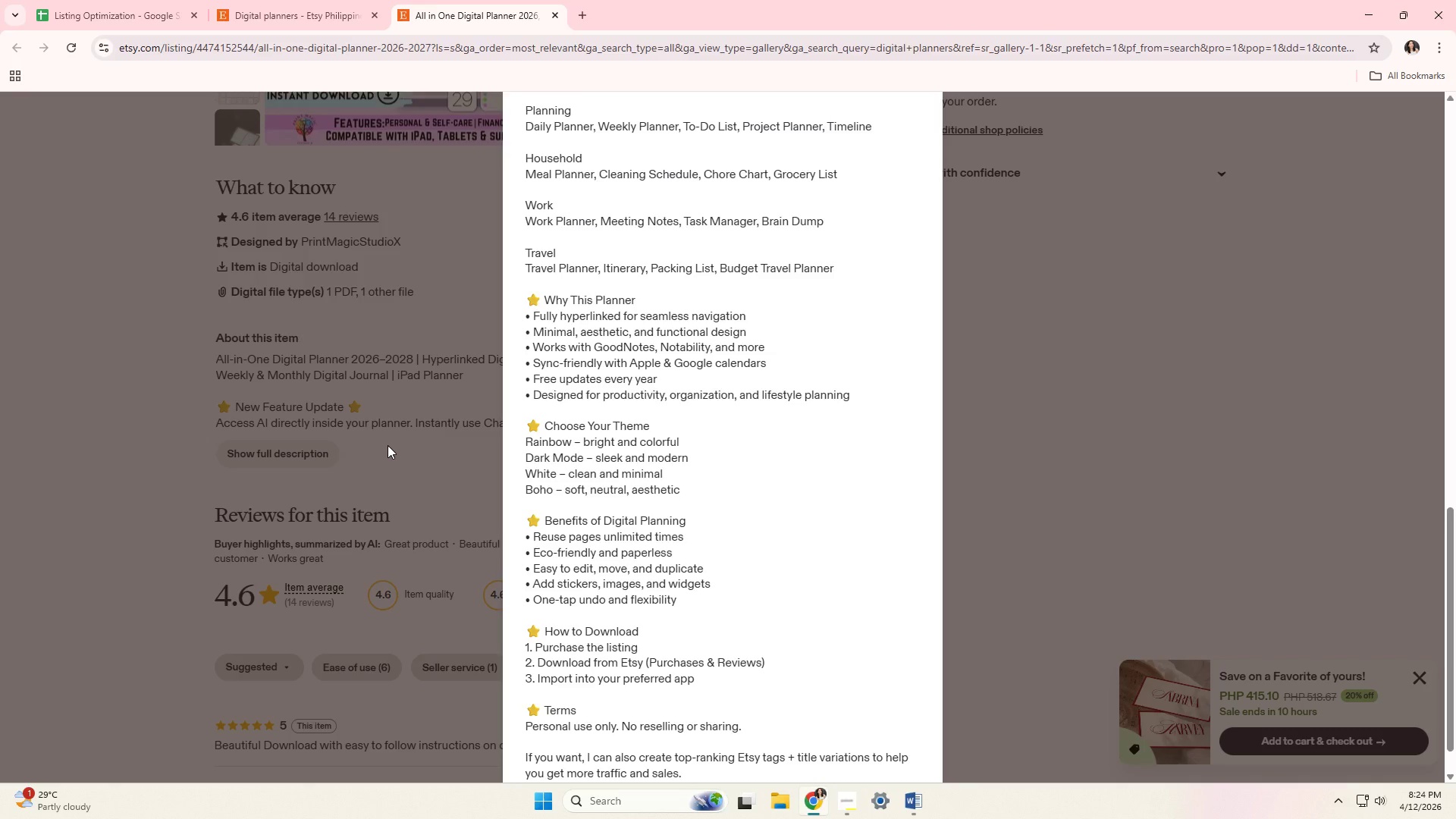 
scroll: coordinate [388, 445], scroll_direction: down, amount: 5.0
 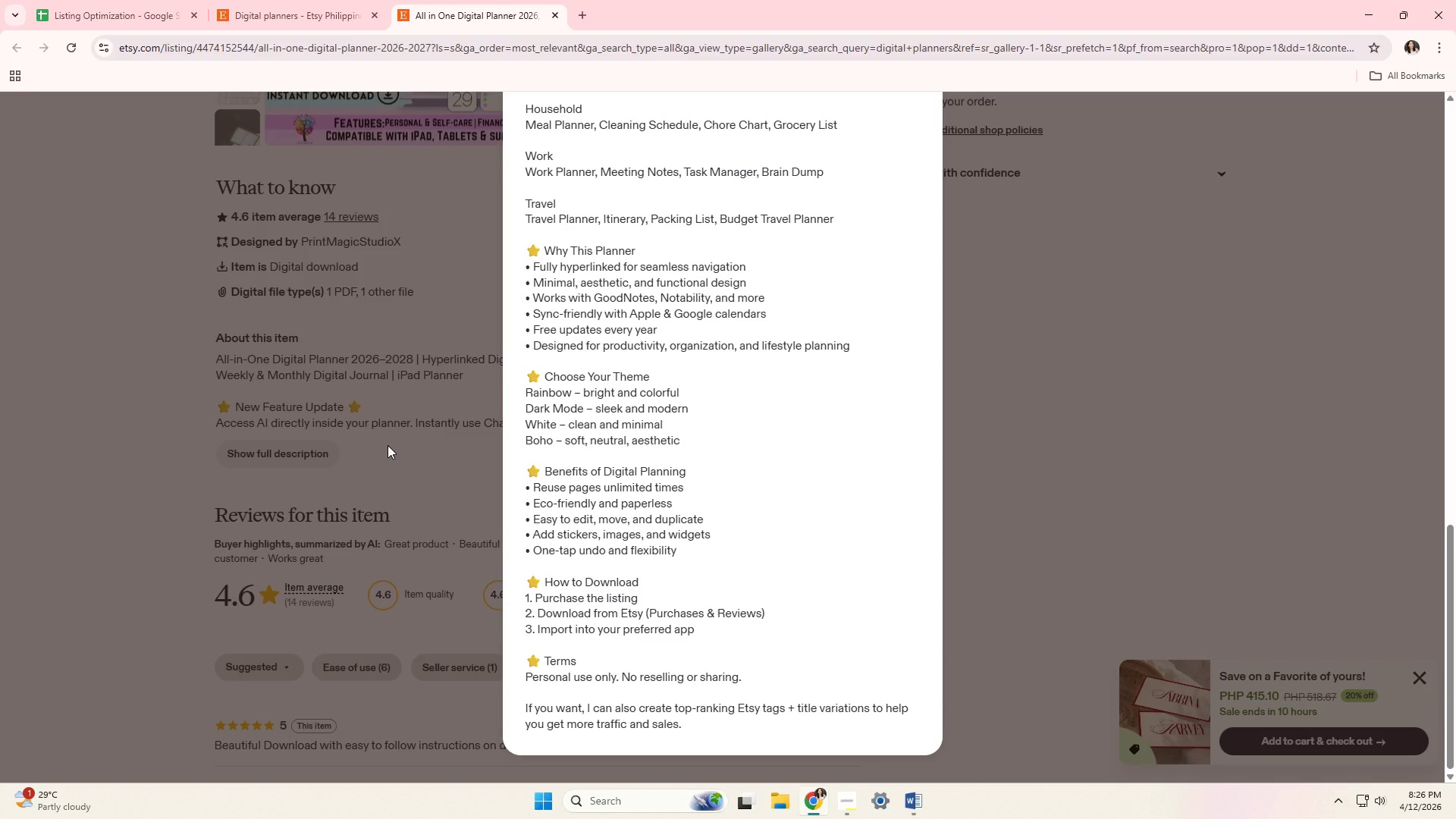 
wait(88.68)
 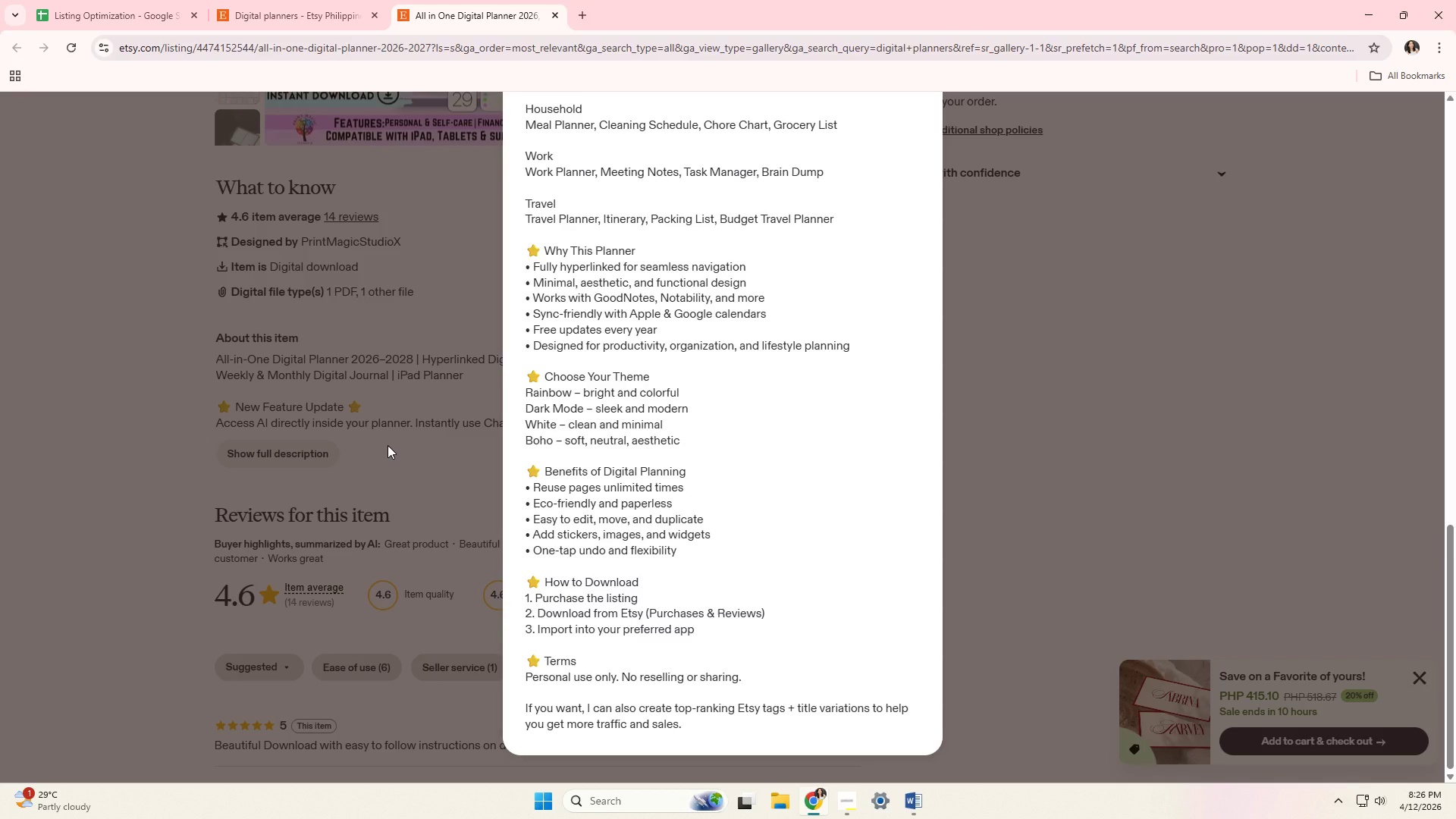 
left_click([155, 0])
 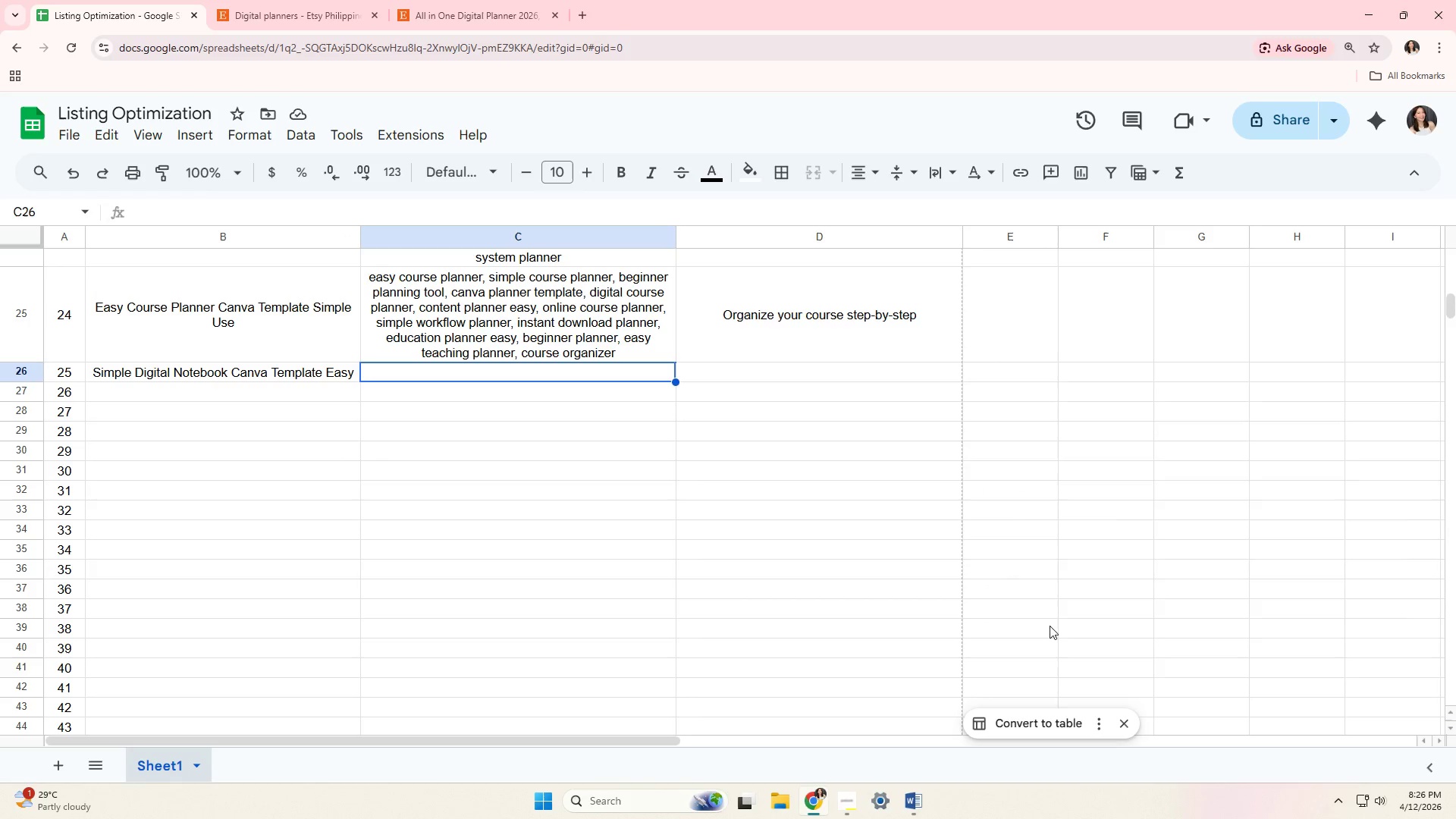 
type(digital notebook s)
key(Backspace)
type(easy, simple notebook template, )
 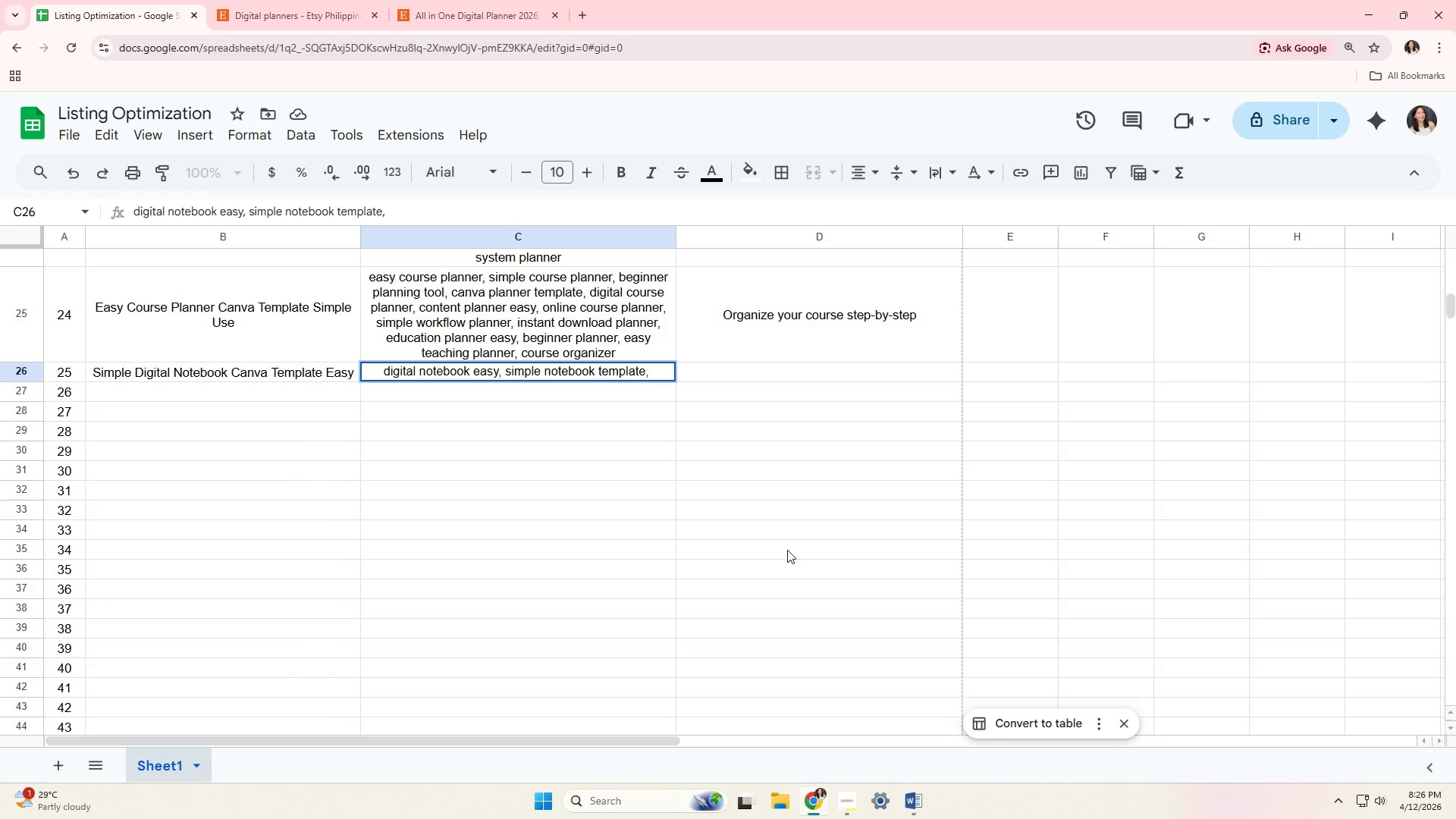 
type(beginner dit)
key(Backspace)
type(gital notes, )
 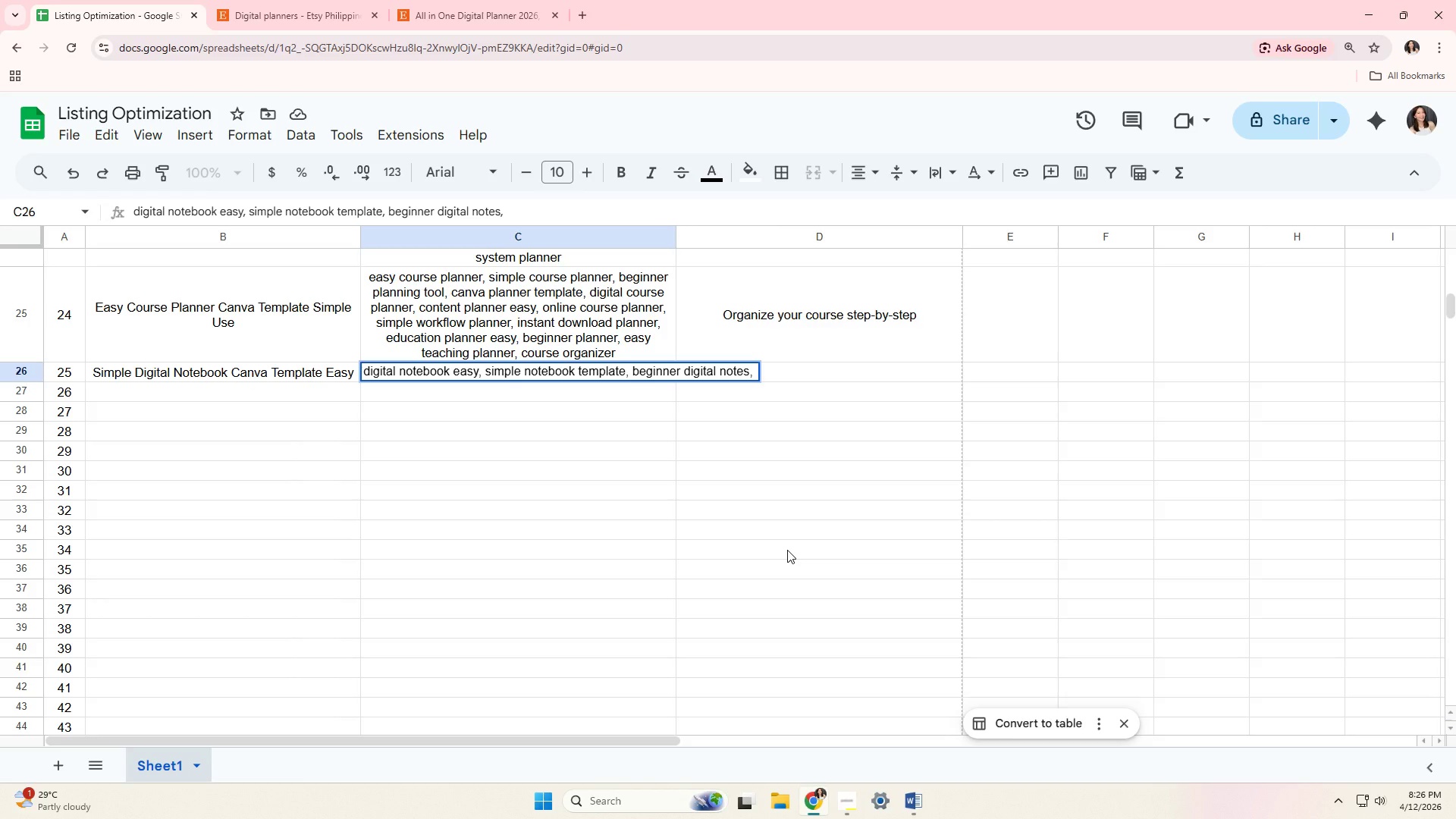 
wait(18.48)
 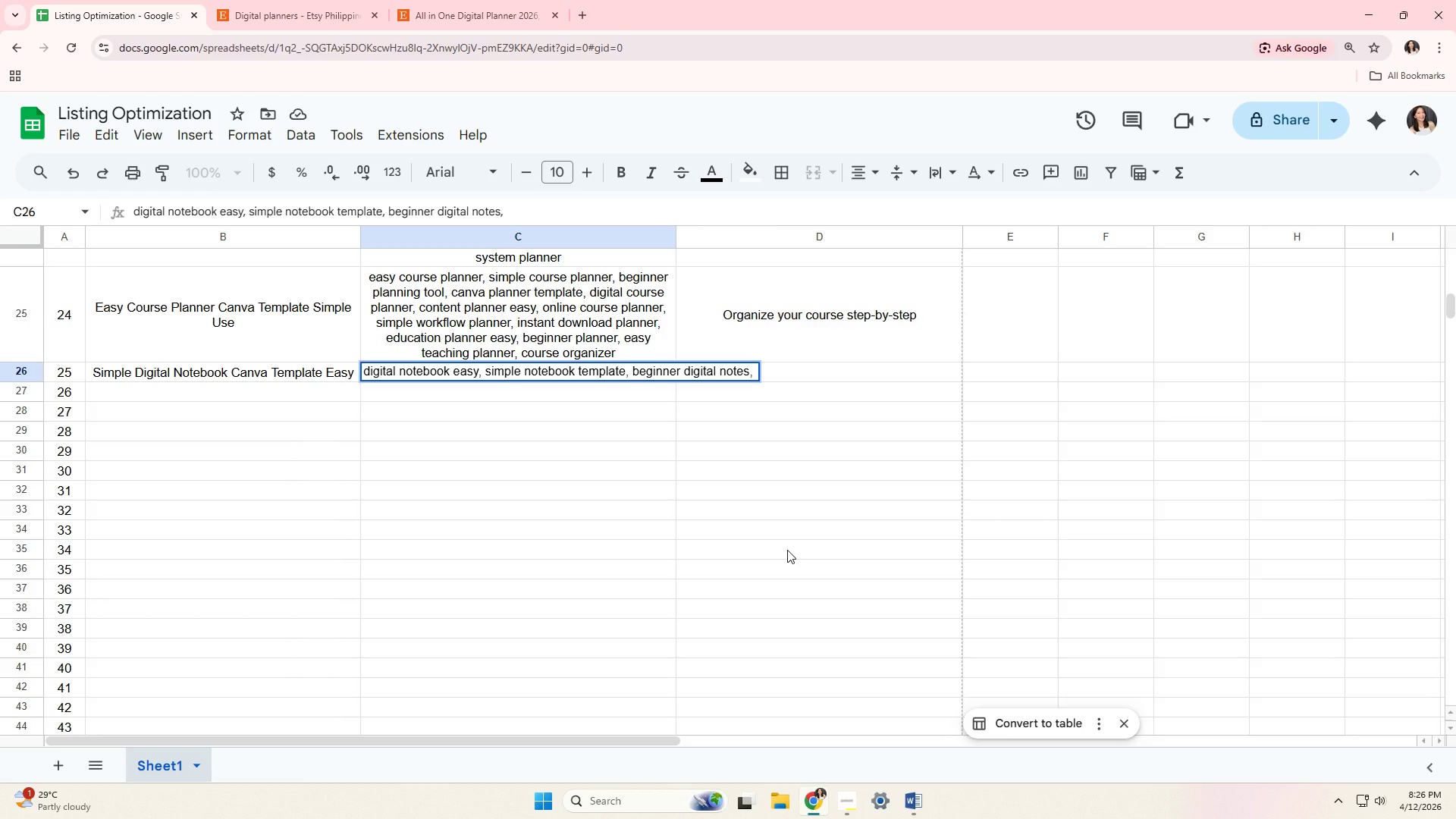 
type(canva notebook template, )
 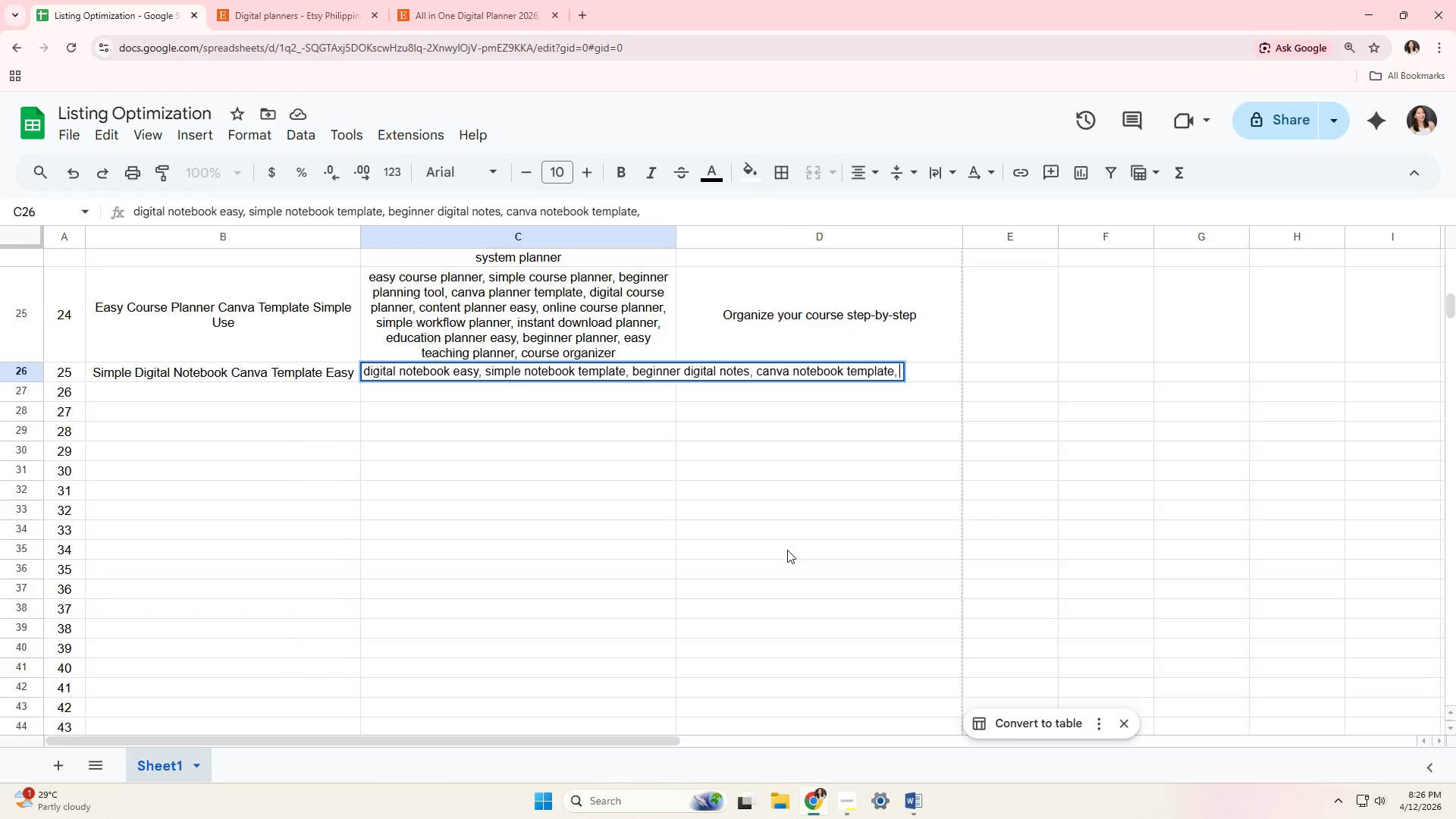 
type(easy note taking )
key(Backspace)
type(m )
key(Backspace)
key(Backspace)
type(, )
 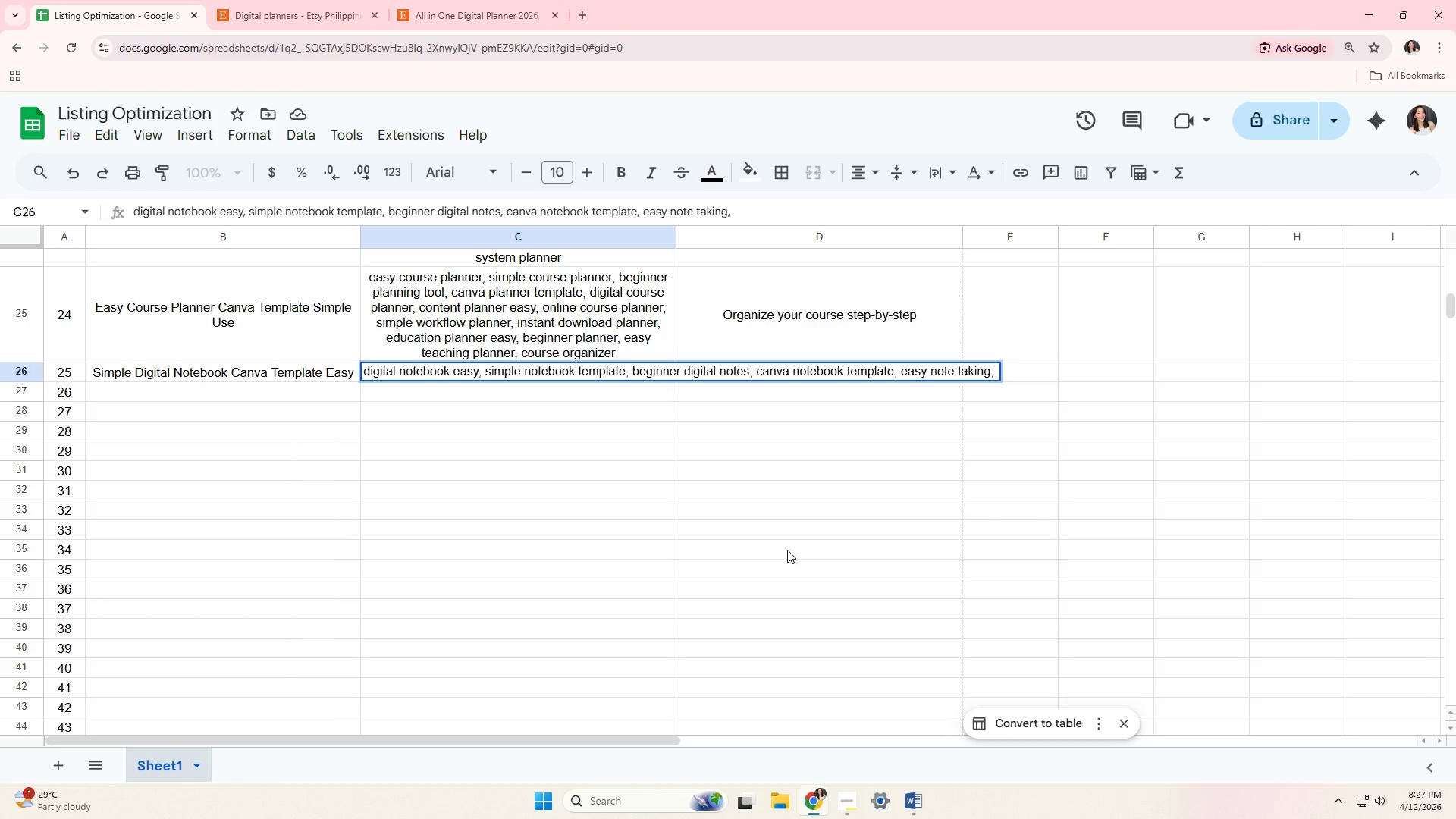 
type(digital journal )
 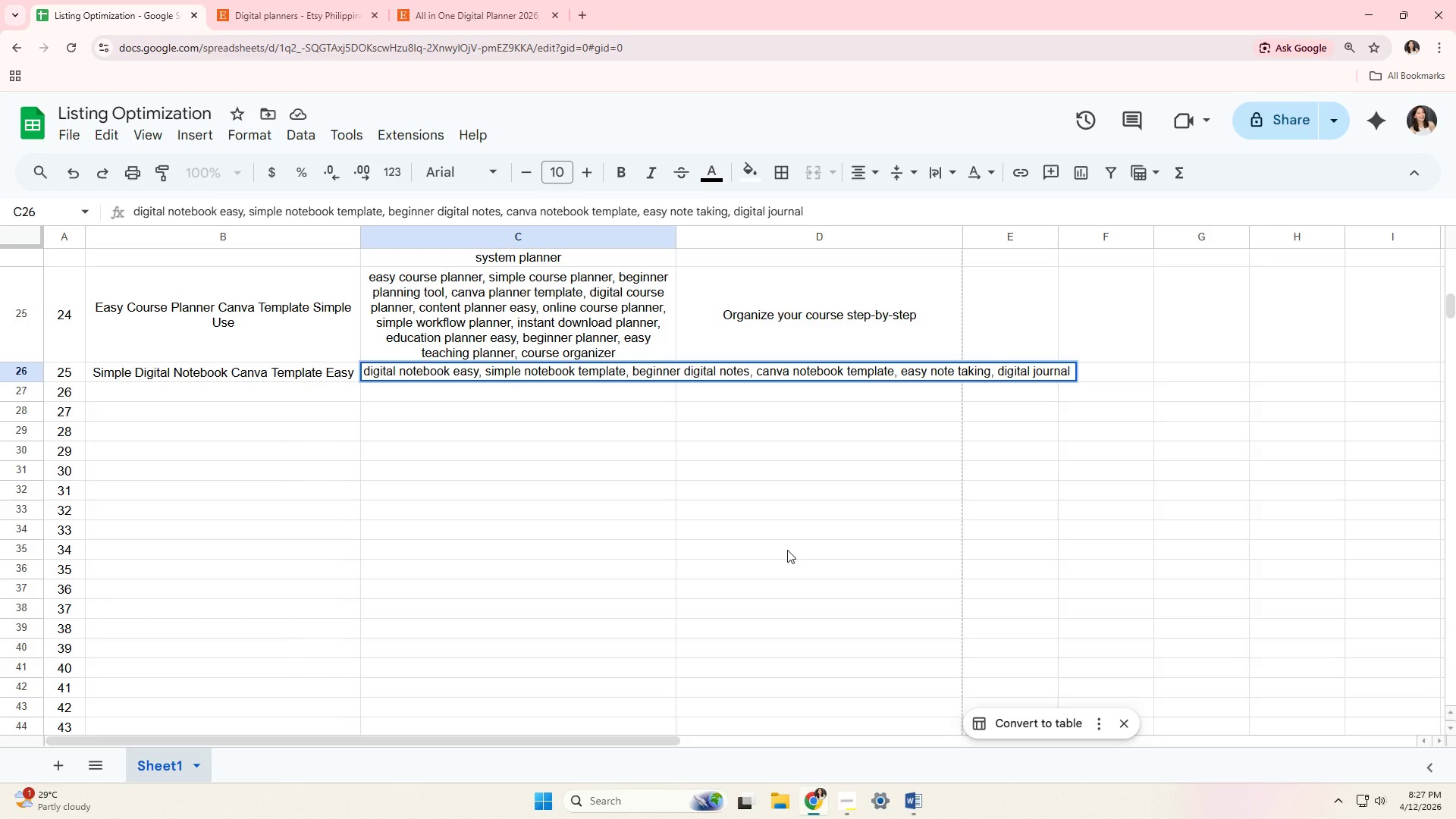 
type(simple, instant downlaod notebook, )
 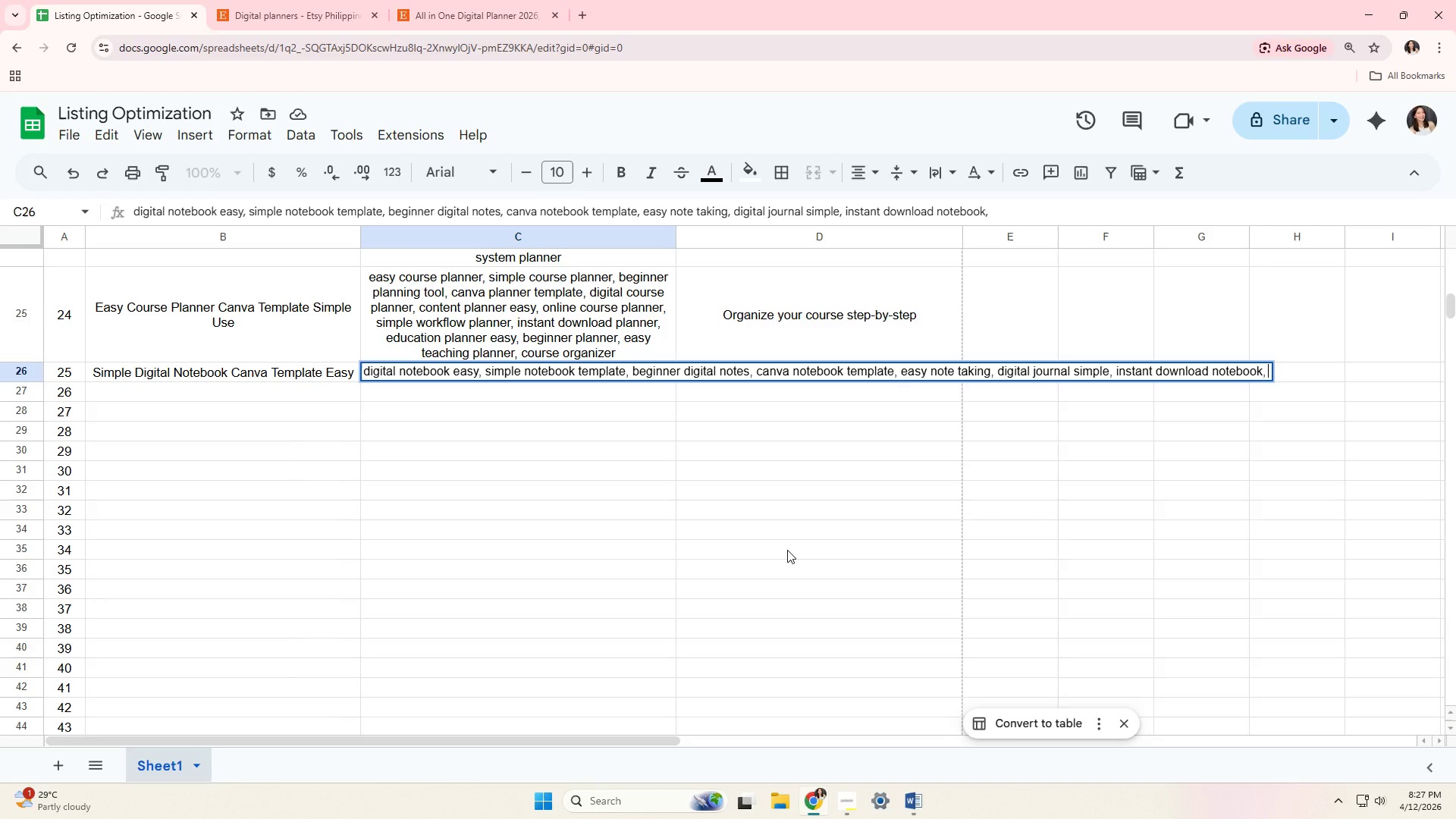 
type(simple writing template, )
 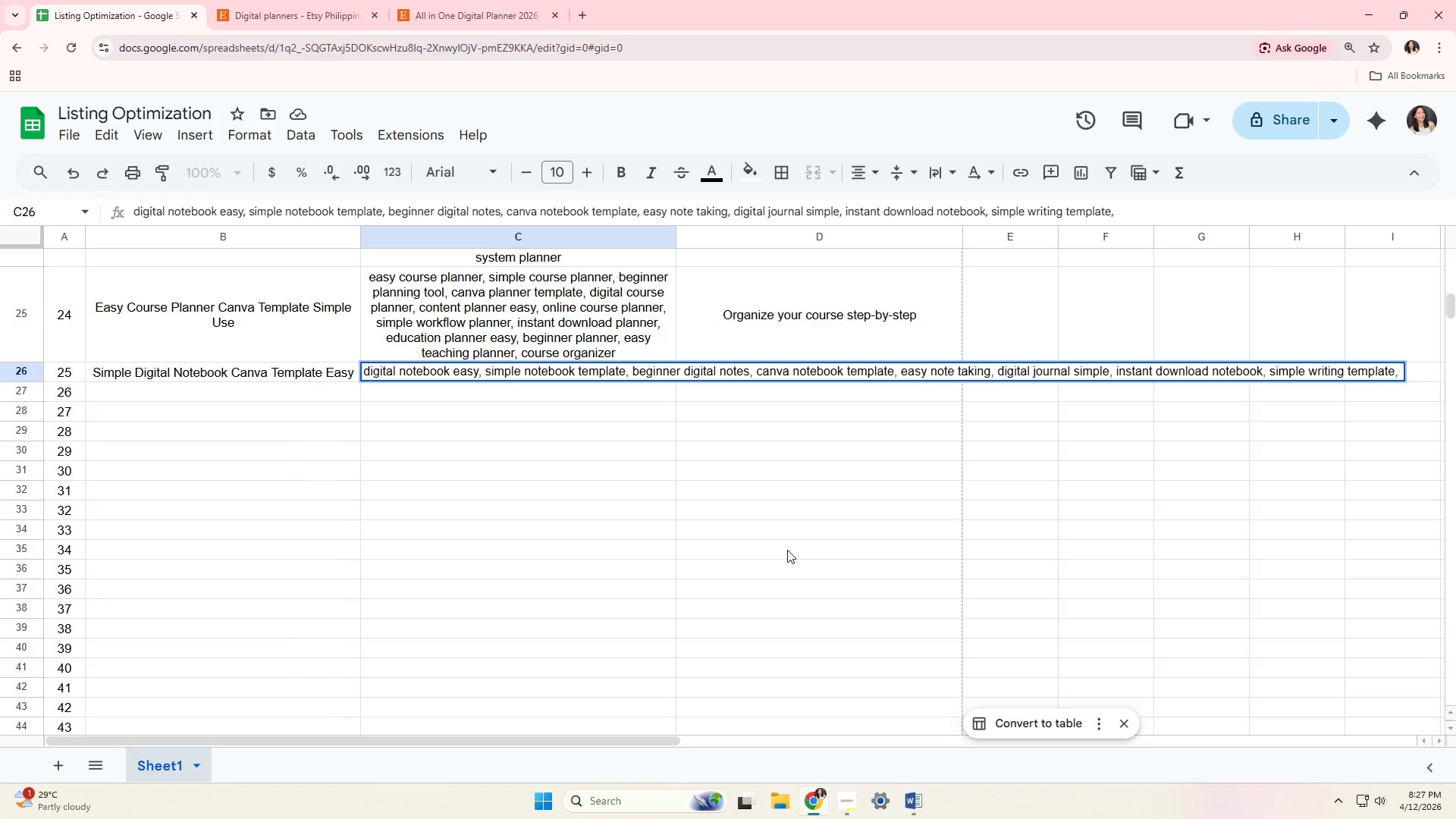 
wait(5.28)
 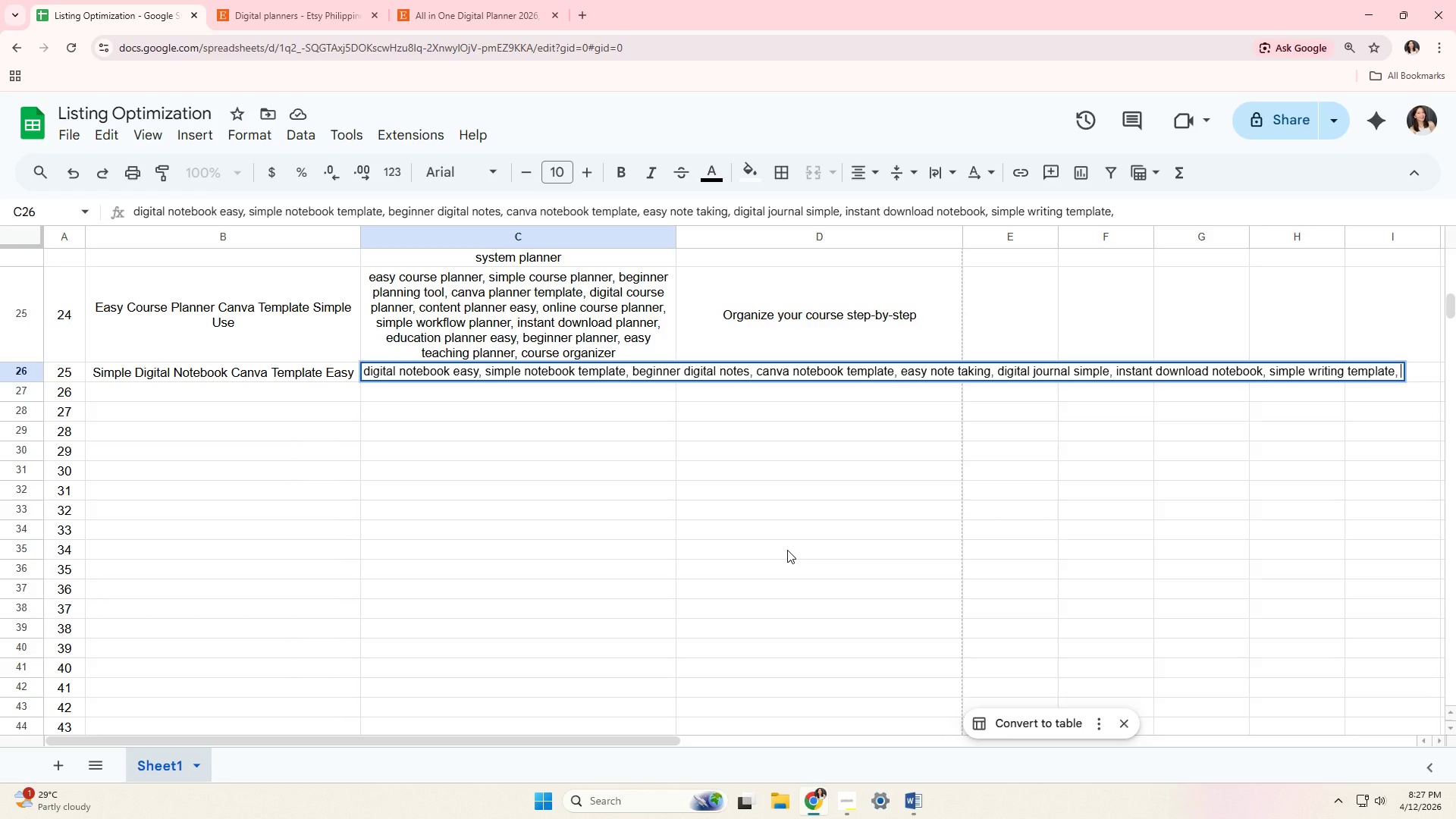 
type(beginner note organizerm )
key(Backspace)
key(Backspace)
type(, digital planner easym )
key(Backspace)
key(Backspace)
type(, easy journaling tool, note takmin)
key(Backspace)
key(Backspace)
key(Backspace)
type(ing planner, )
 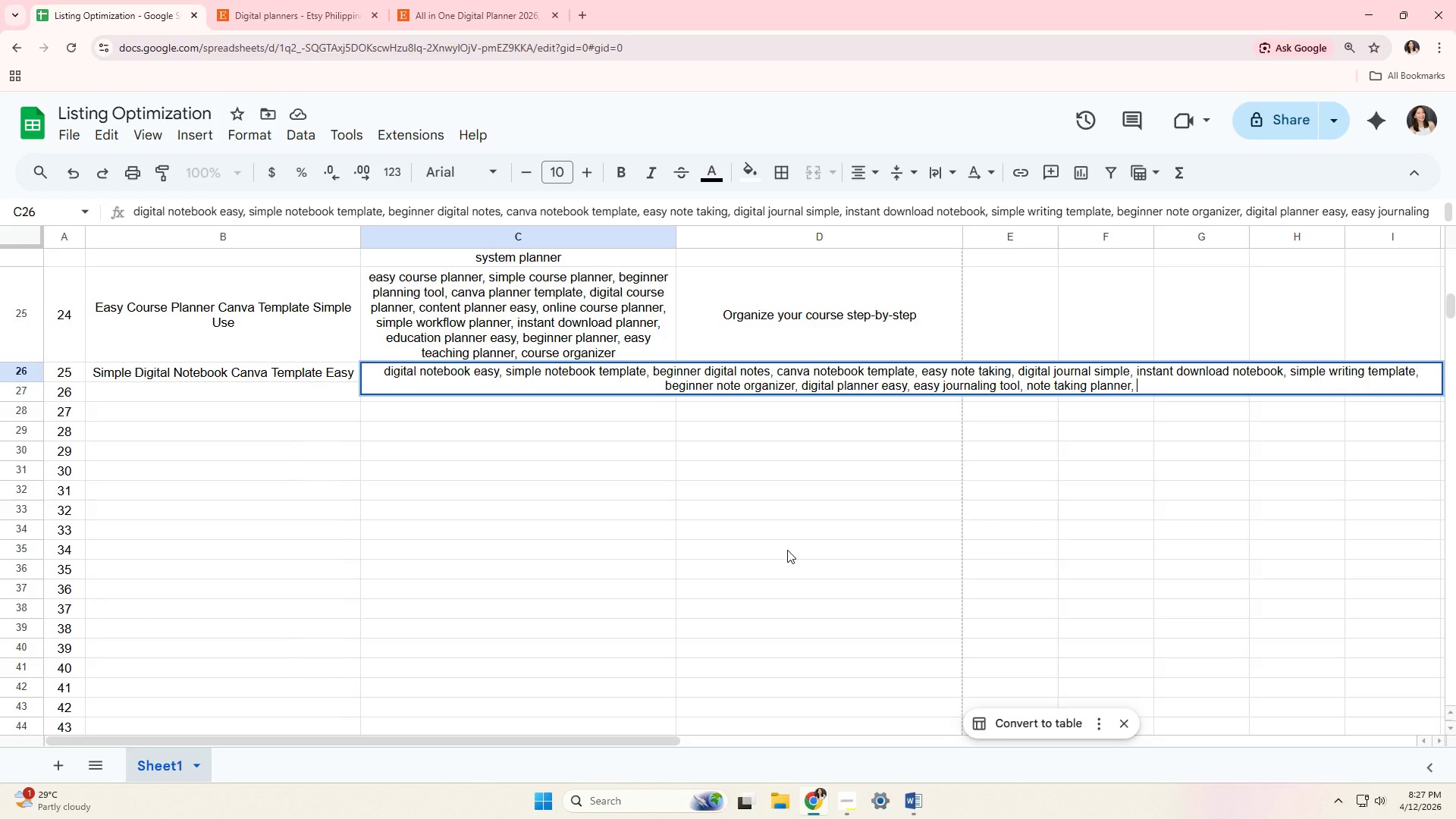 
type(simple digital planner)
key(Backspace)
key(Backspace)
key(Backspace)
key(Backspace)
key(Backspace)
key(Backspace)
key(Backspace)
type(journal)
key(Tab)
 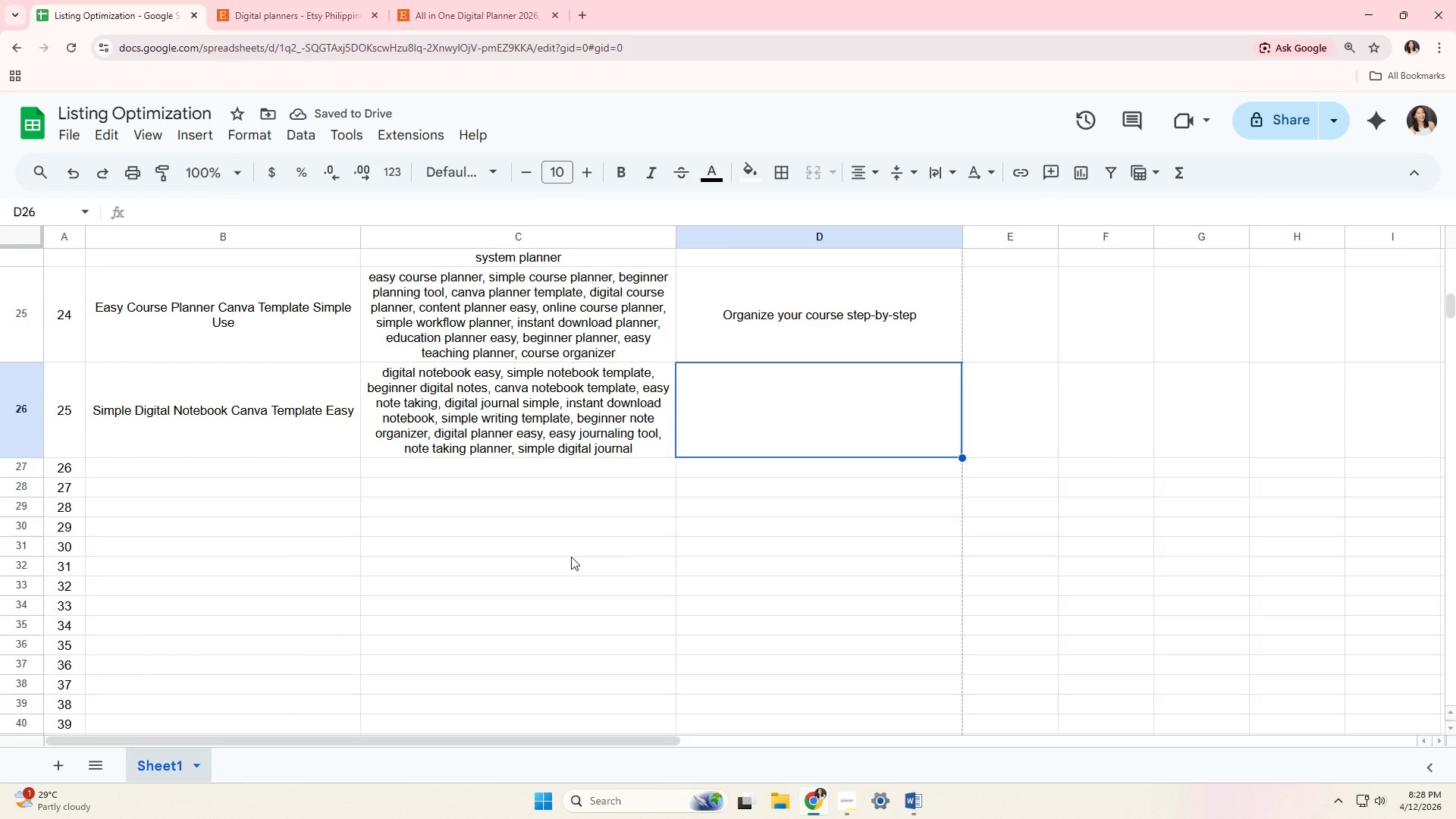 
type(JK)
key(Backspace)
type(ust click and start writing)
 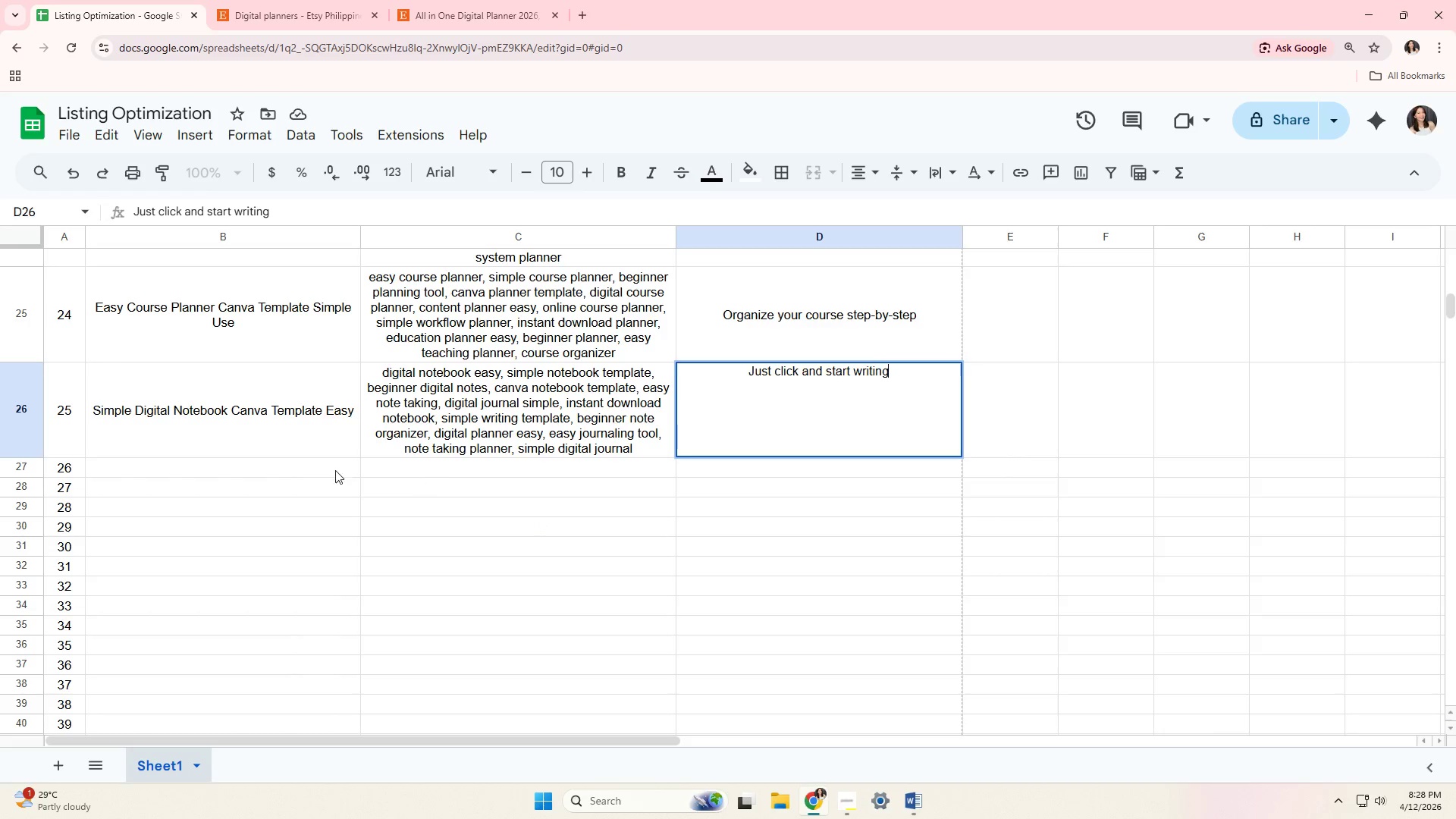 
left_click([310, 463])
 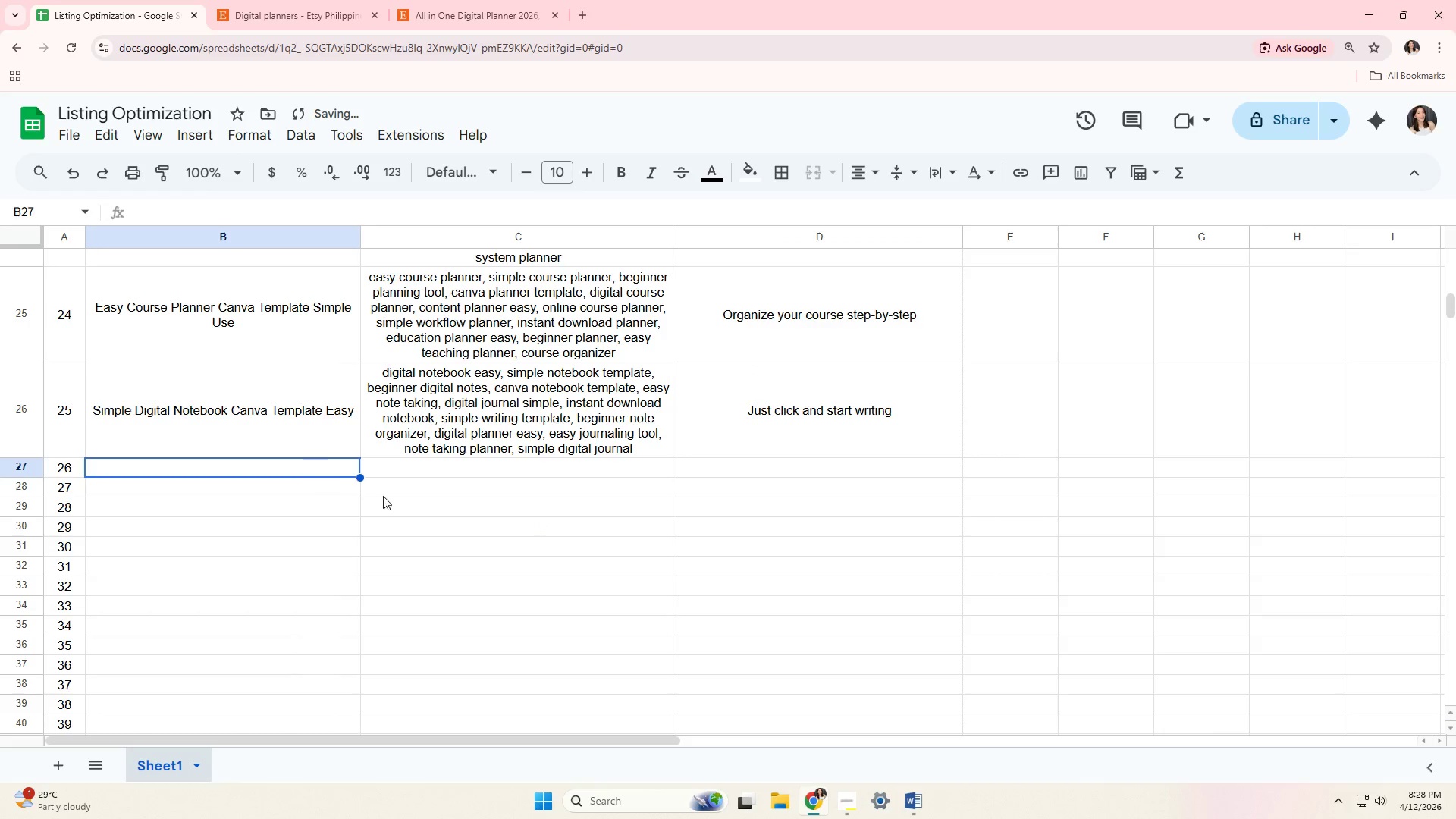 
scroll: coordinate [441, 524], scroll_direction: down, amount: 3.0
 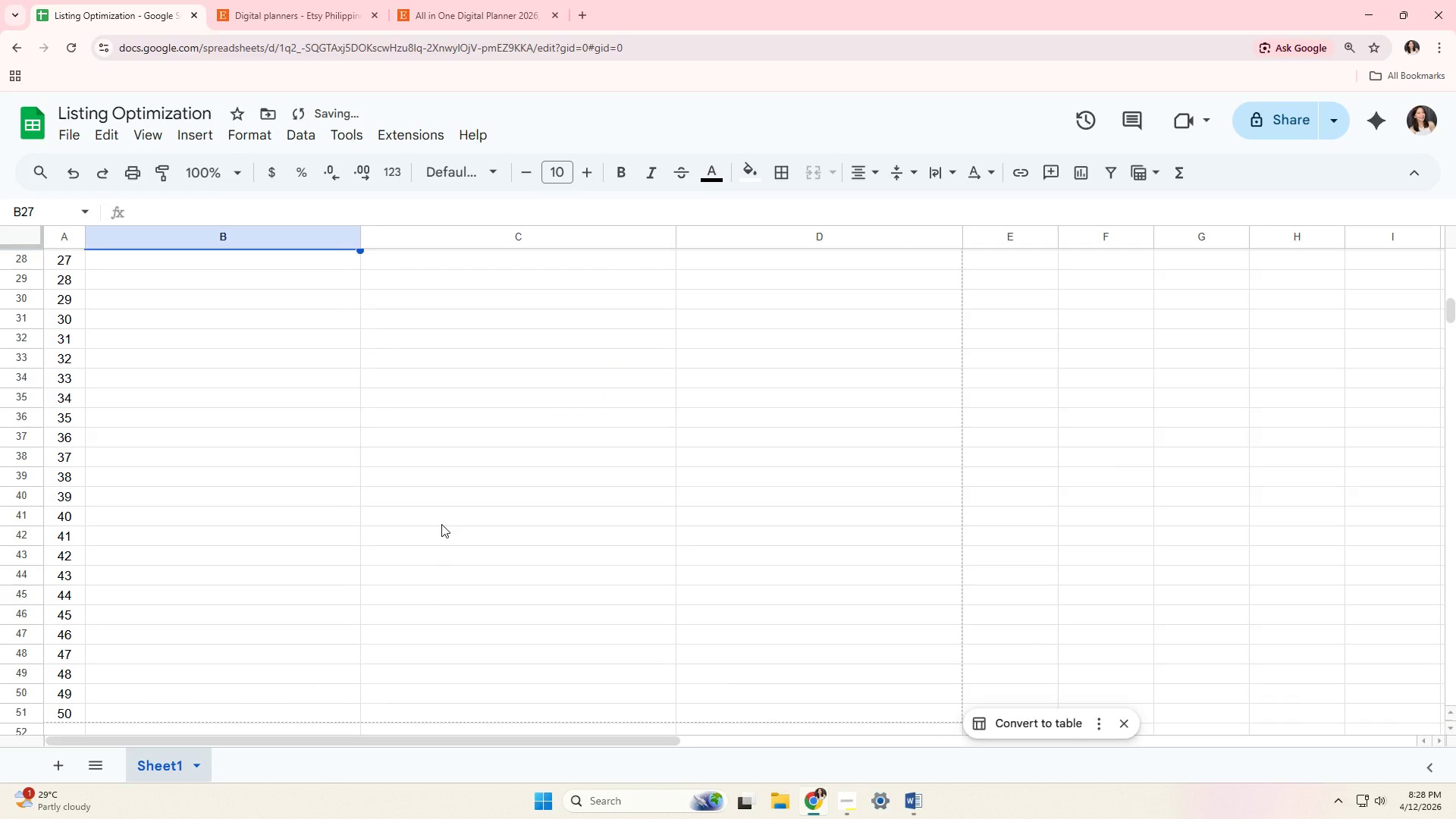 
scroll: coordinate [441, 524], scroll_direction: up, amount: 1.0
 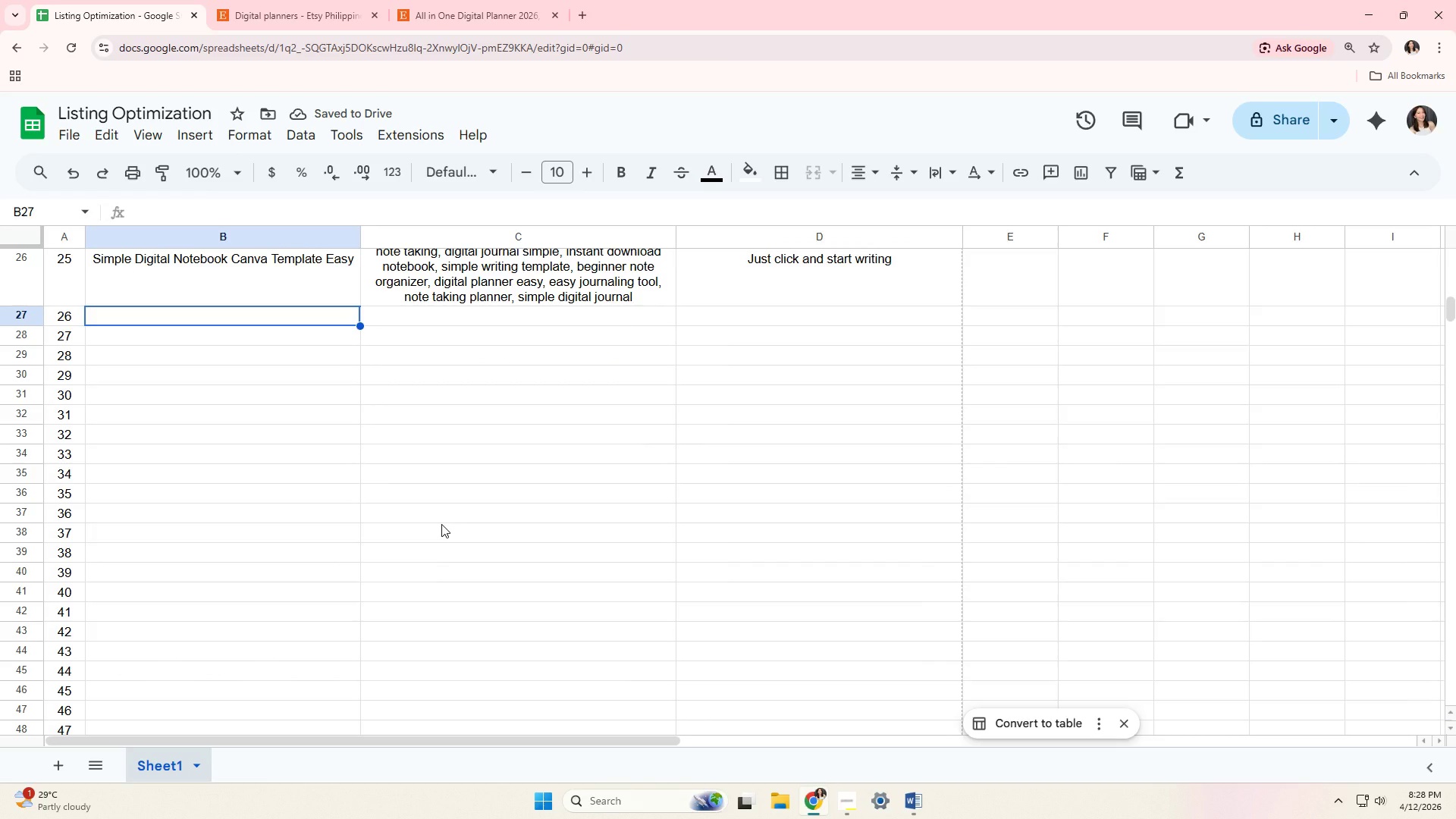 
type(Easy ADHF)
key(Backspace)
type(D Planner Canva Template Beginner)
key(Tab)
 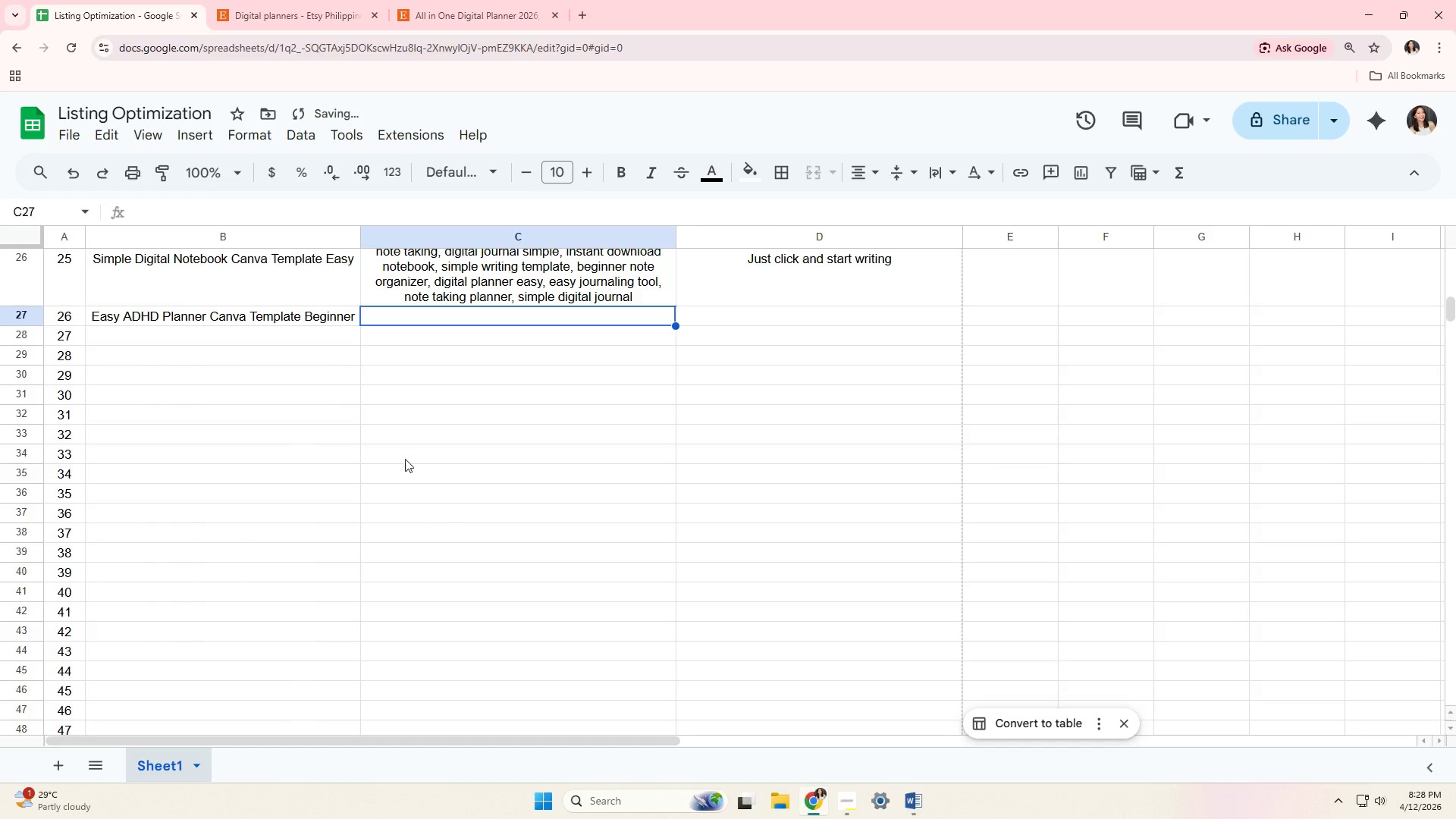 
double_click([420, 0])
 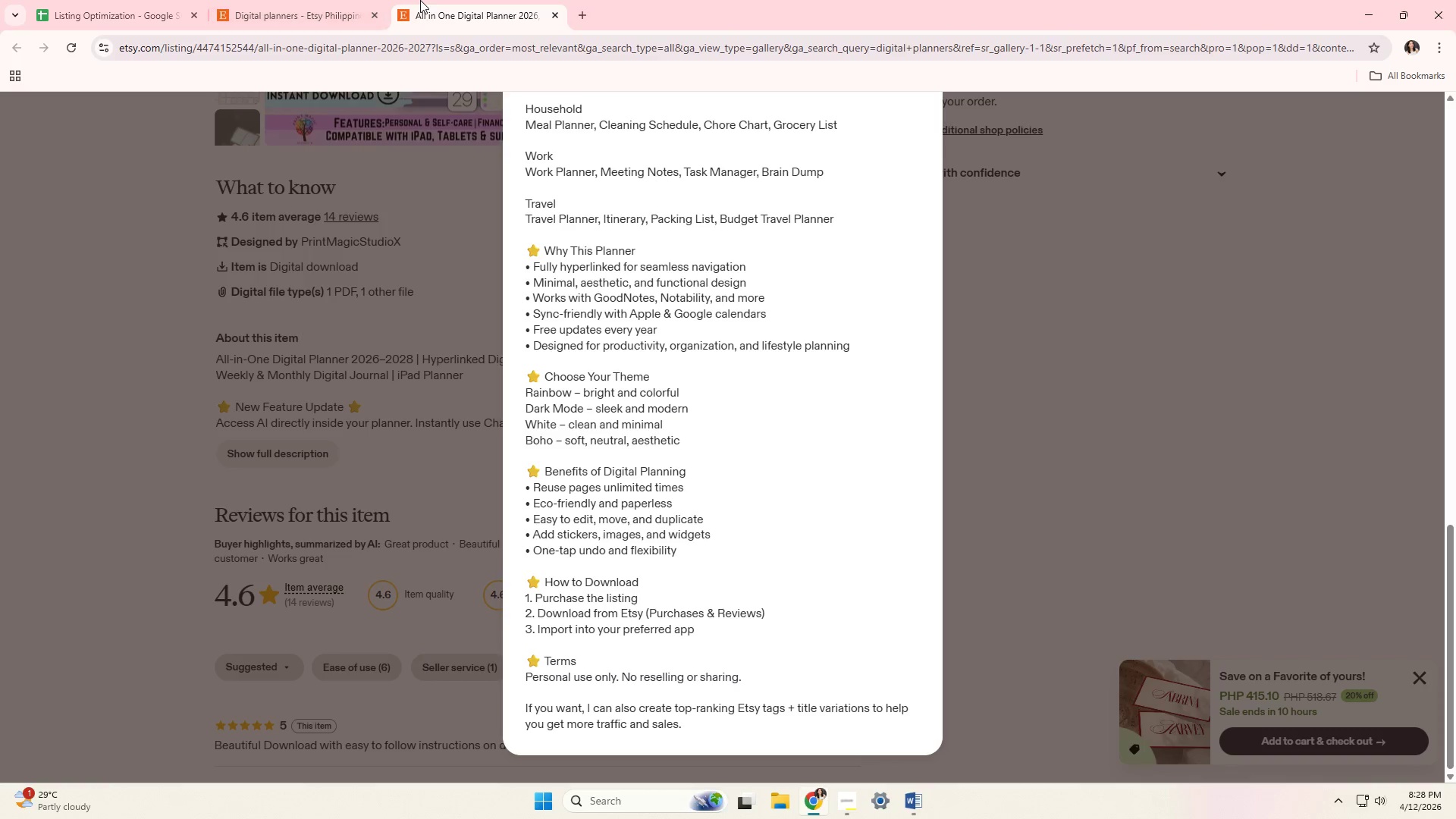 
key(Control+ControlLeft)
 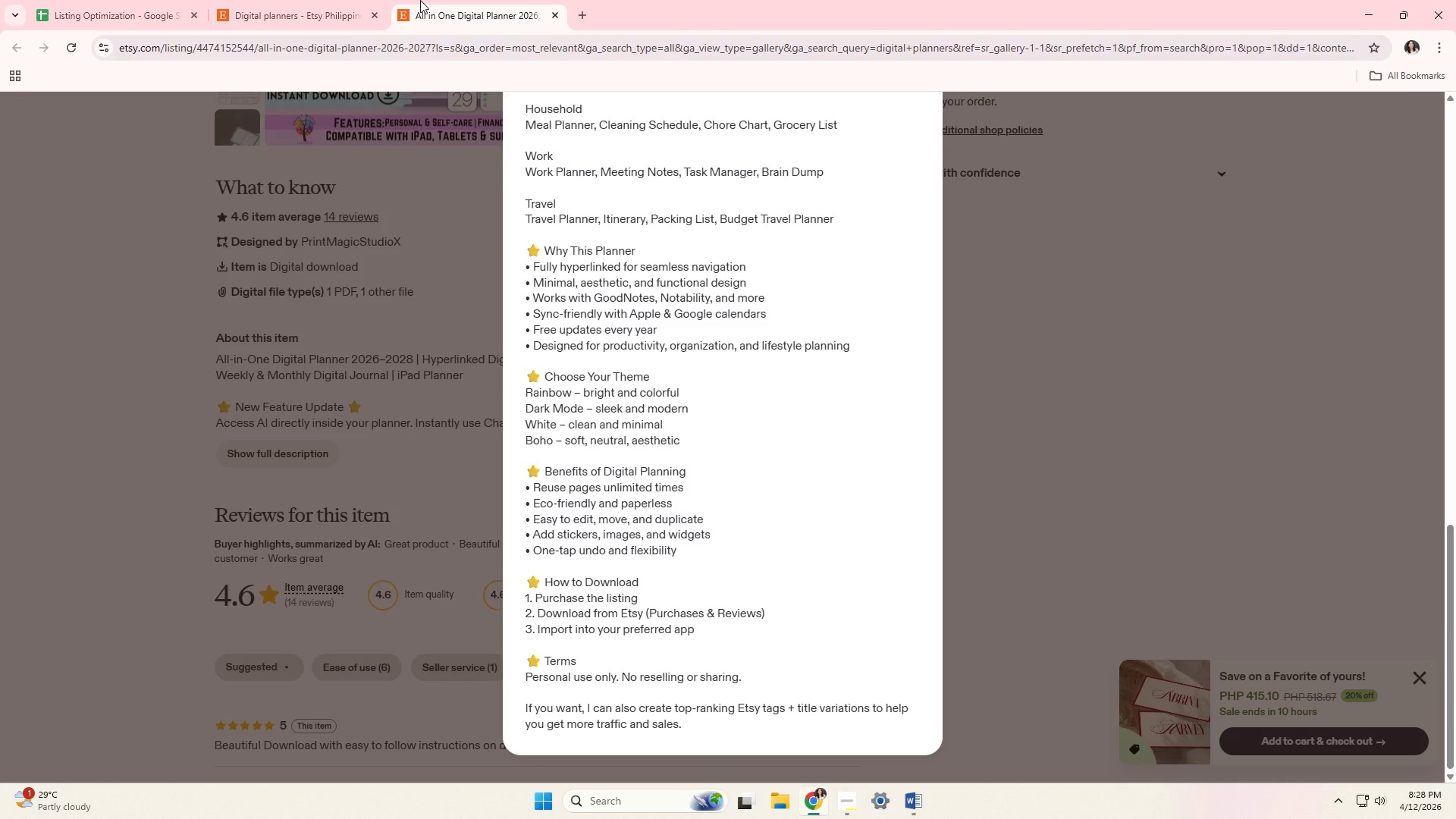 
key(Control+W)
 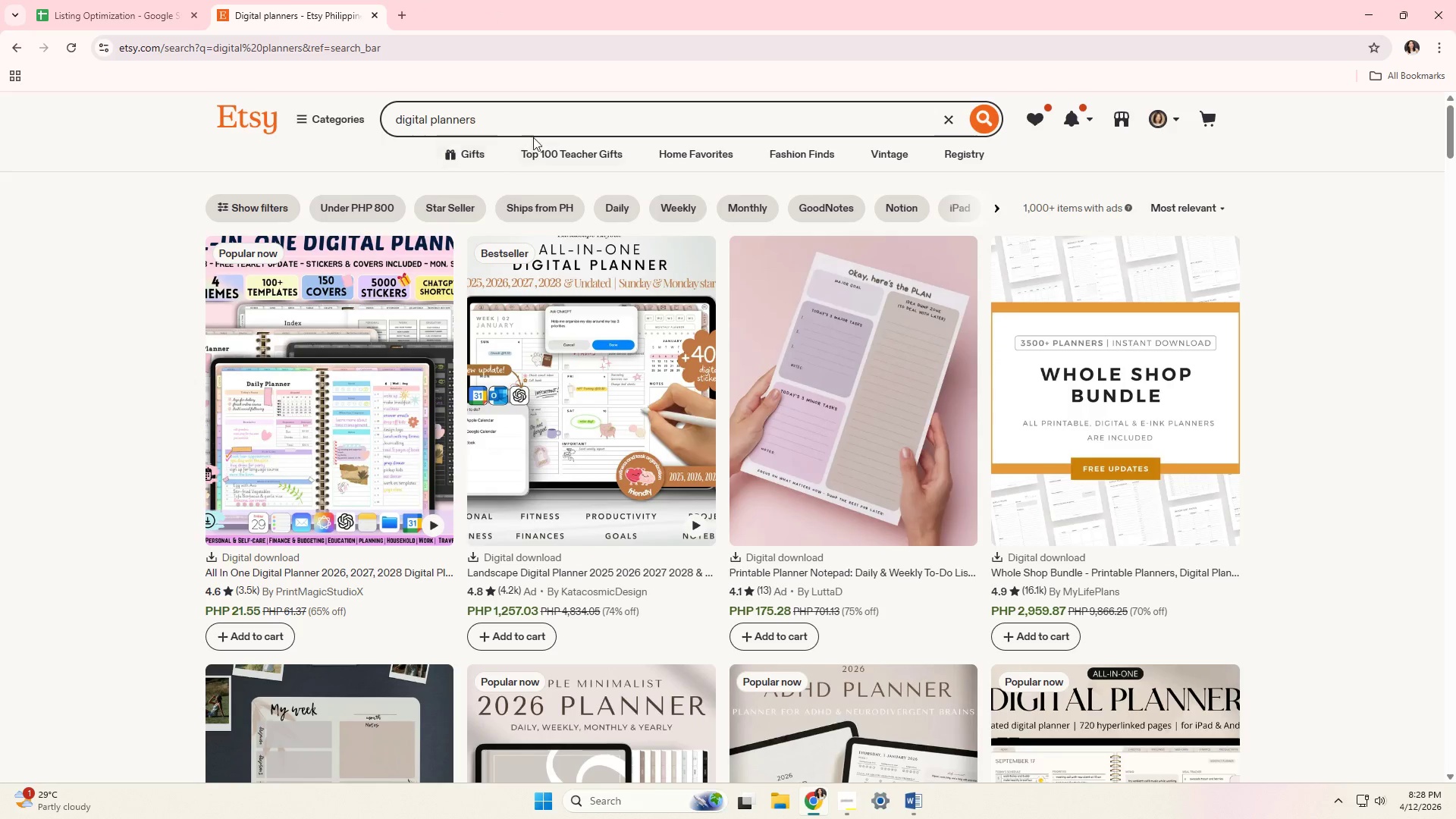 
left_click_drag(start_coordinate=[523, 112], to_coordinate=[214, 117])
 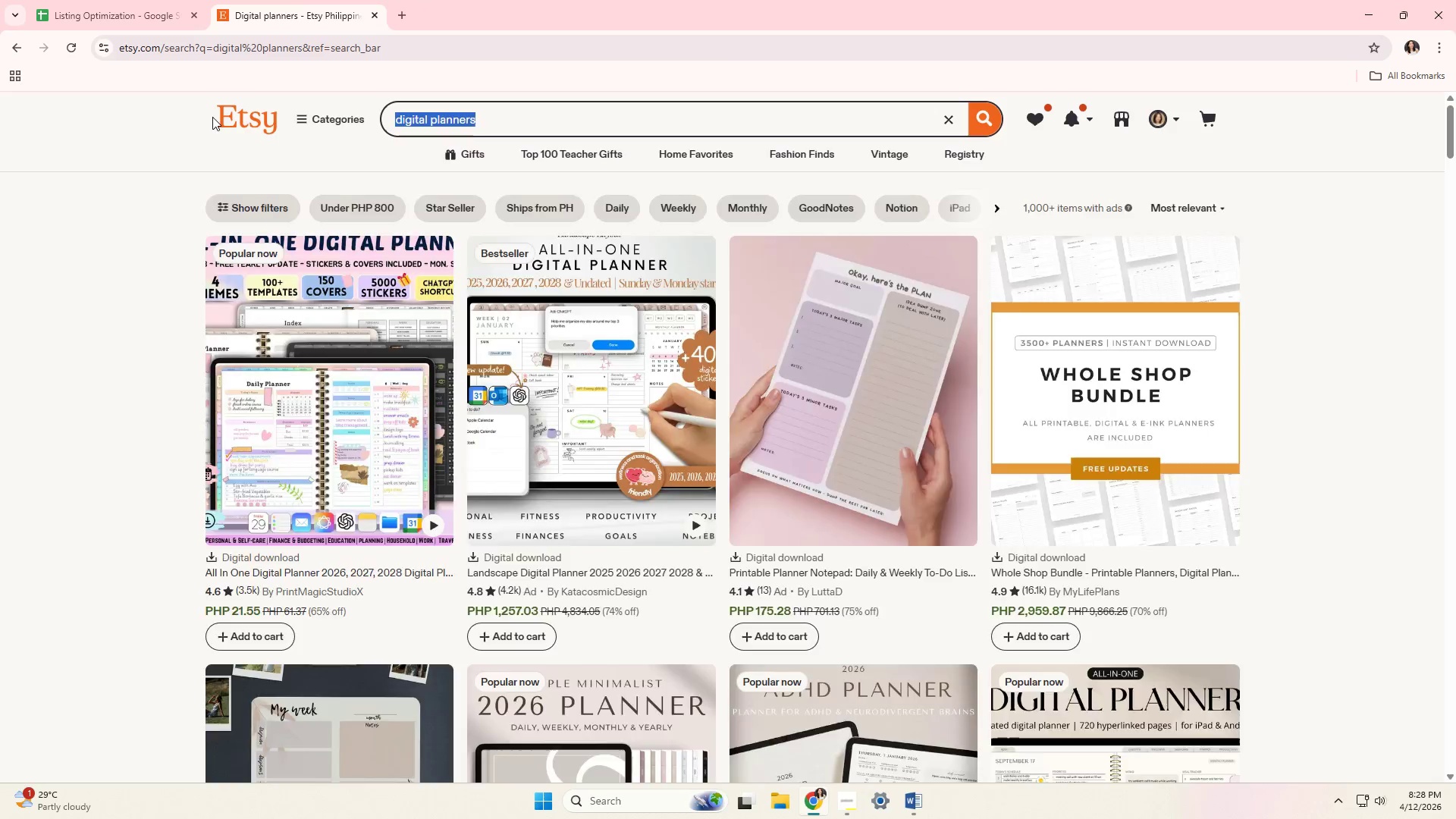 
type(adhd )
 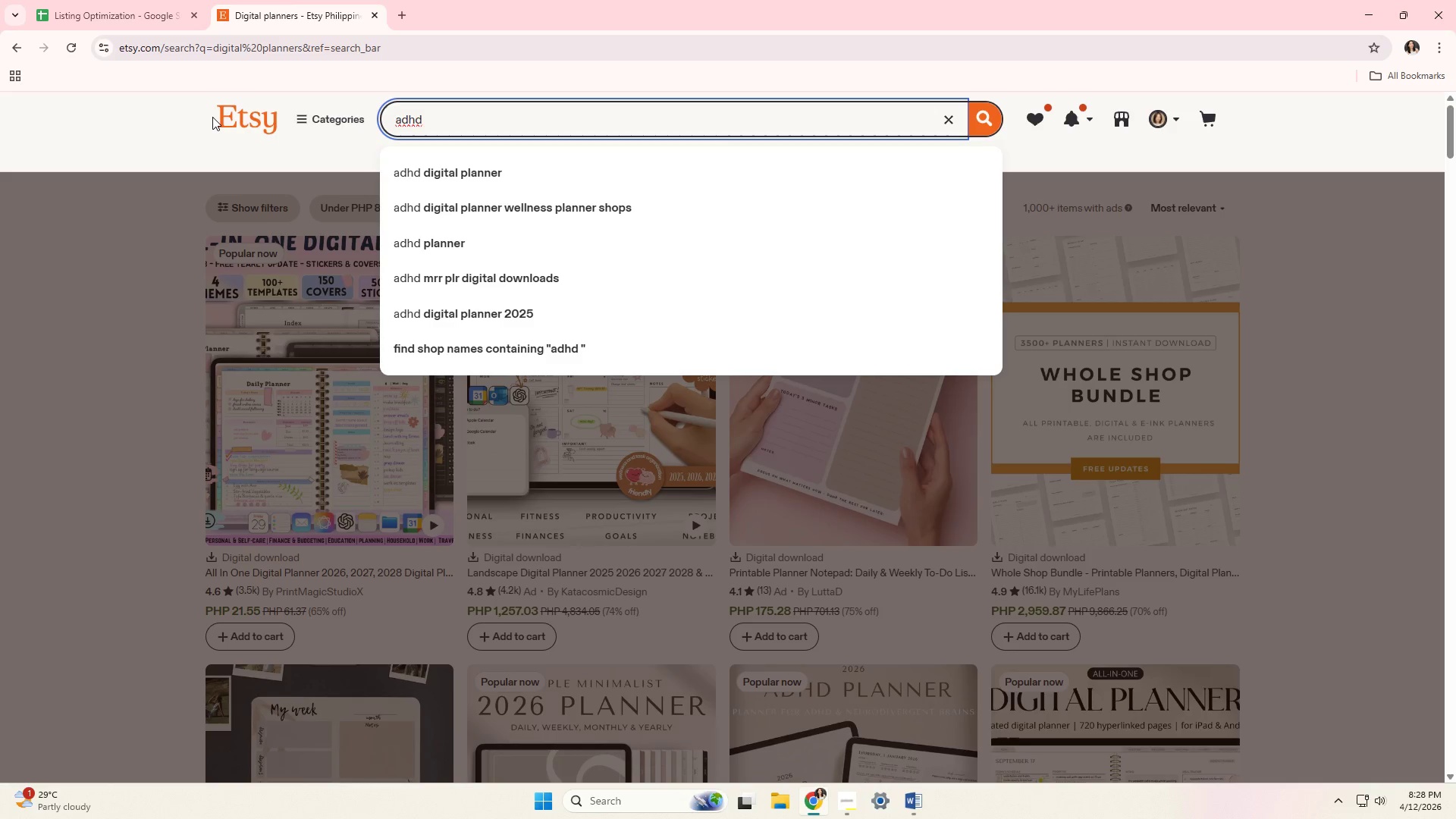 
key(ArrowDown)
 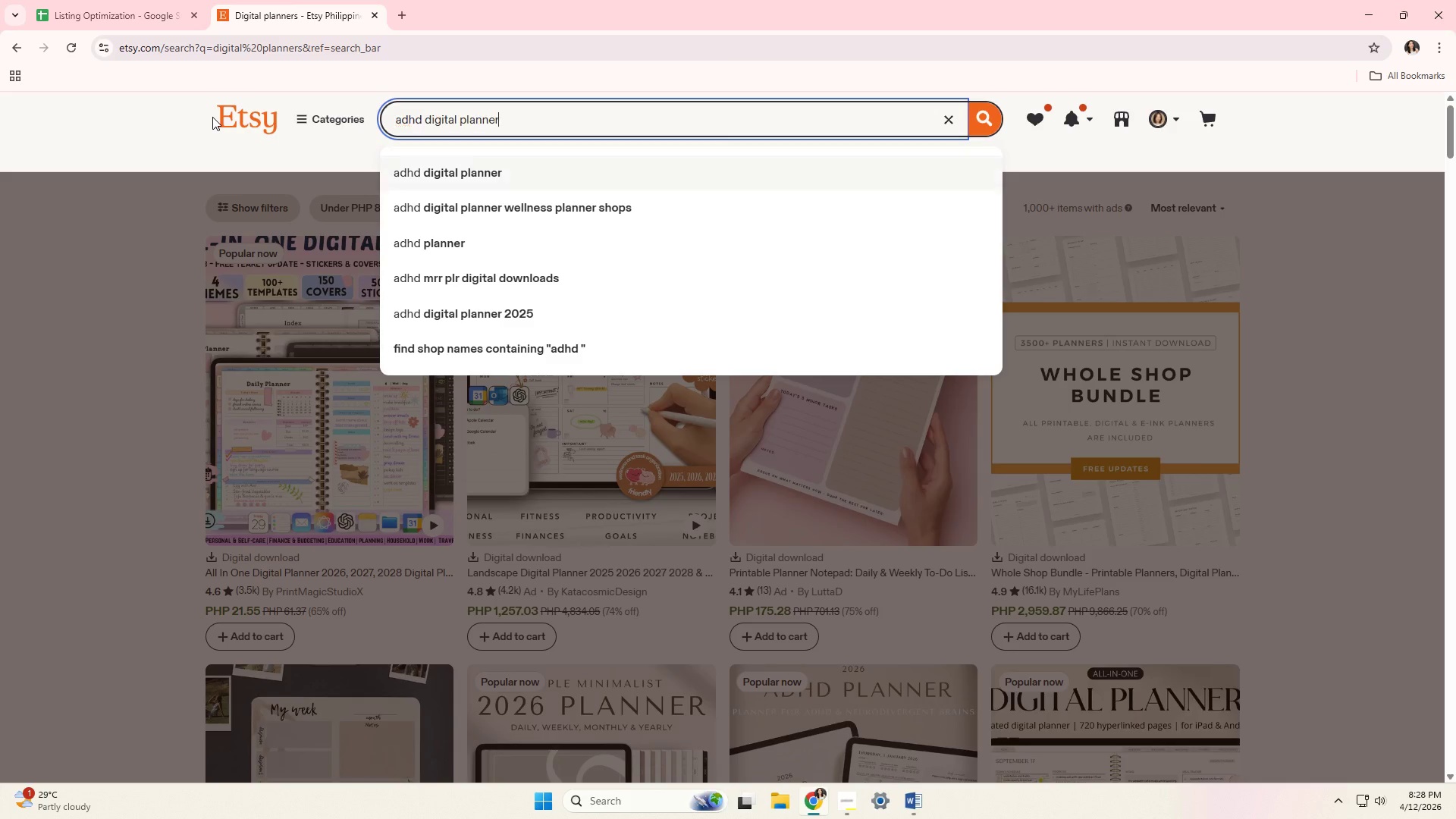 
key(Enter)
 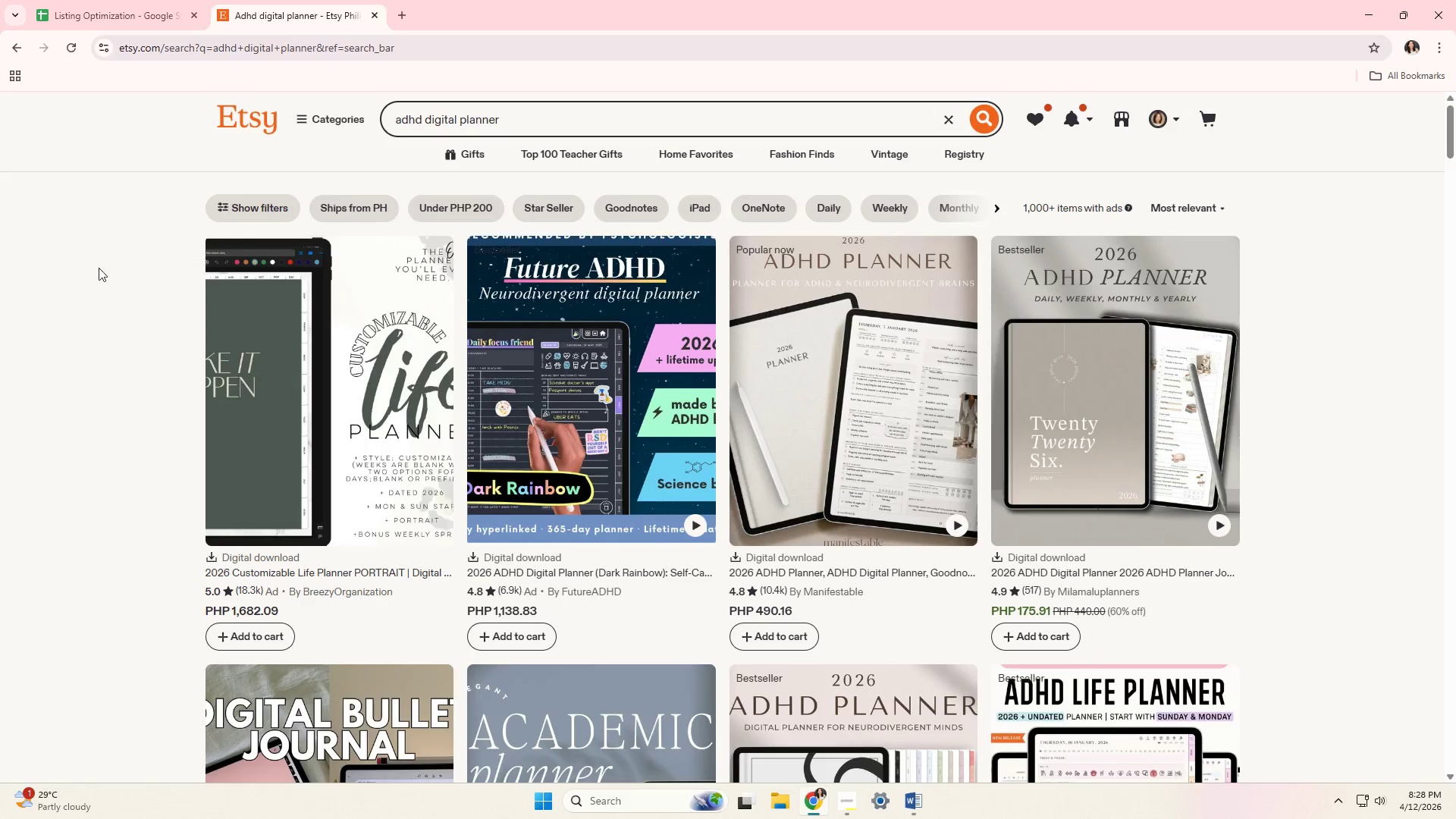 
wait(6.03)
 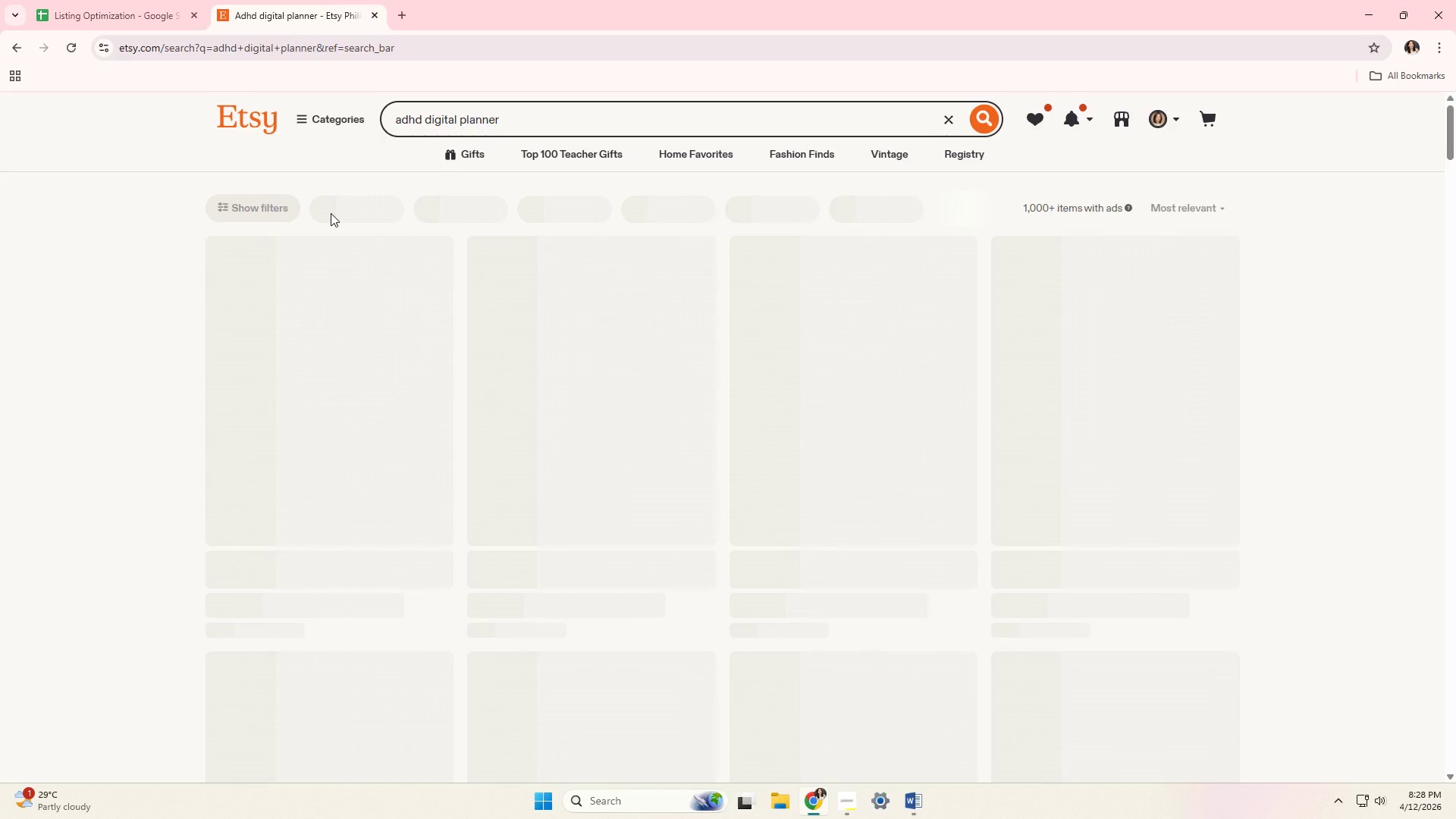 
left_click([854, 419])
 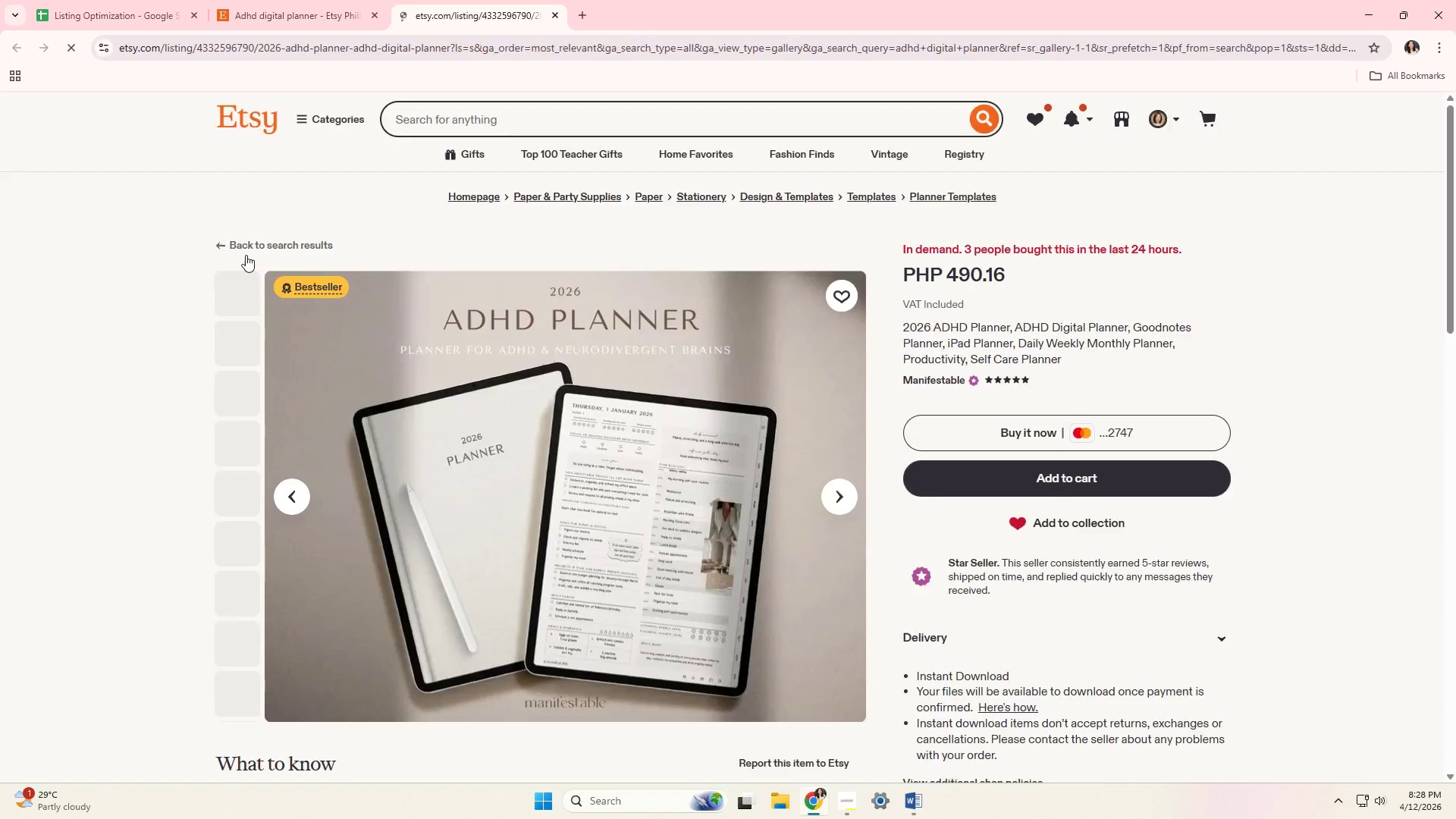 
scroll: coordinate [25, 322], scroll_direction: down, amount: 8.0
 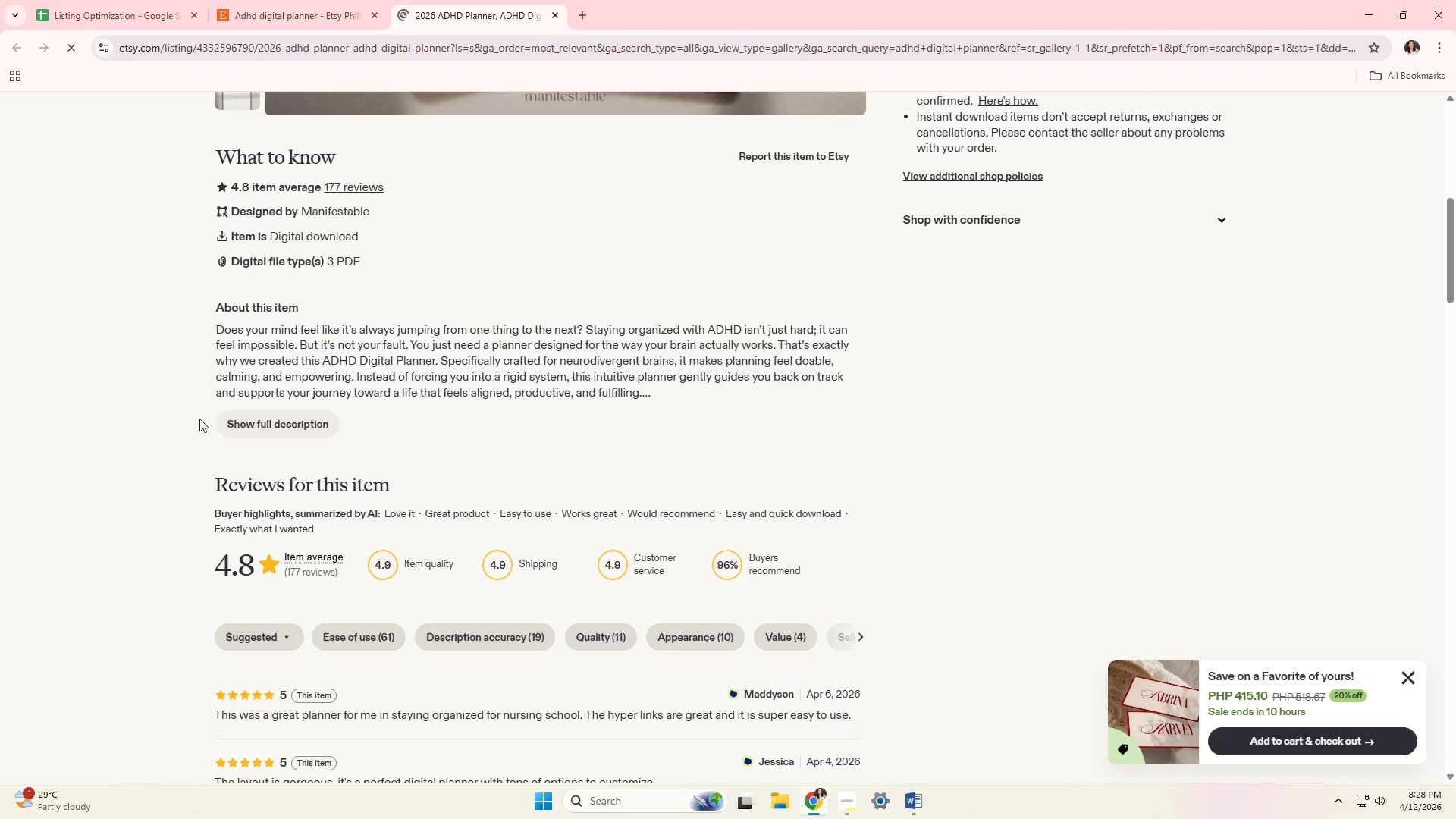 
left_click_drag(start_coordinate=[231, 423], to_coordinate=[237, 426])
 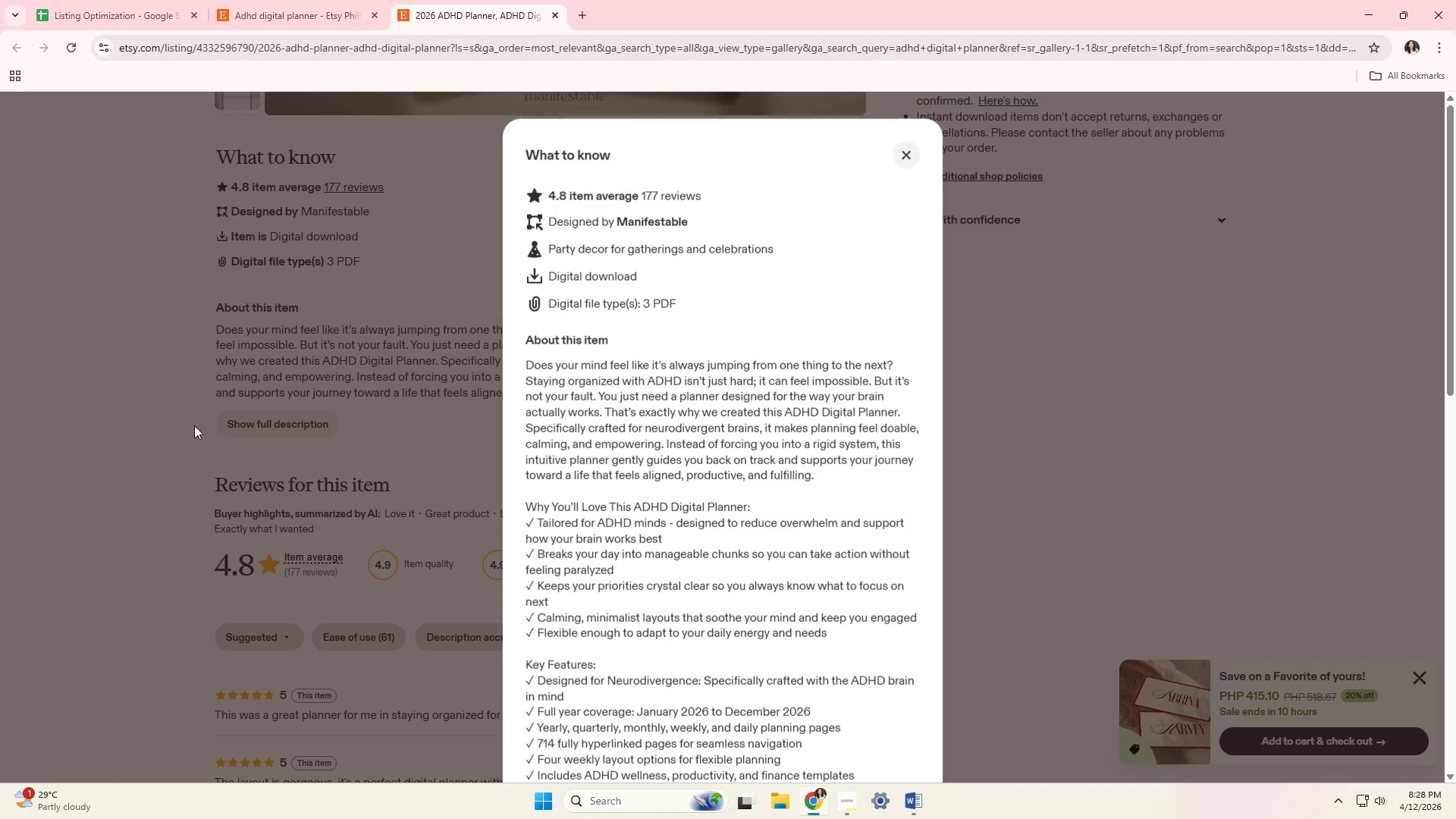 
scroll: coordinate [174, 421], scroll_direction: down, amount: 3.0
 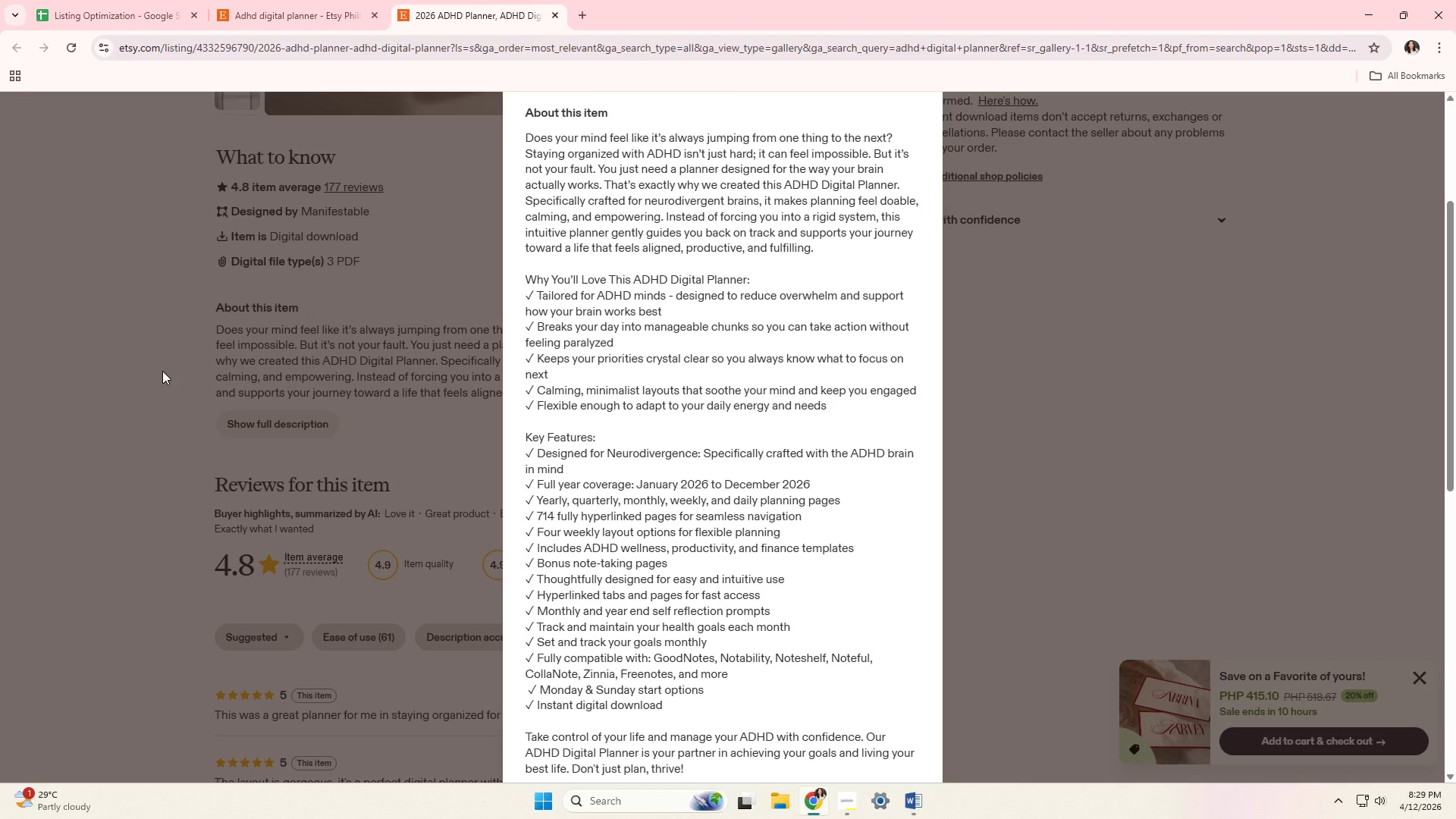 
wait(37.01)
 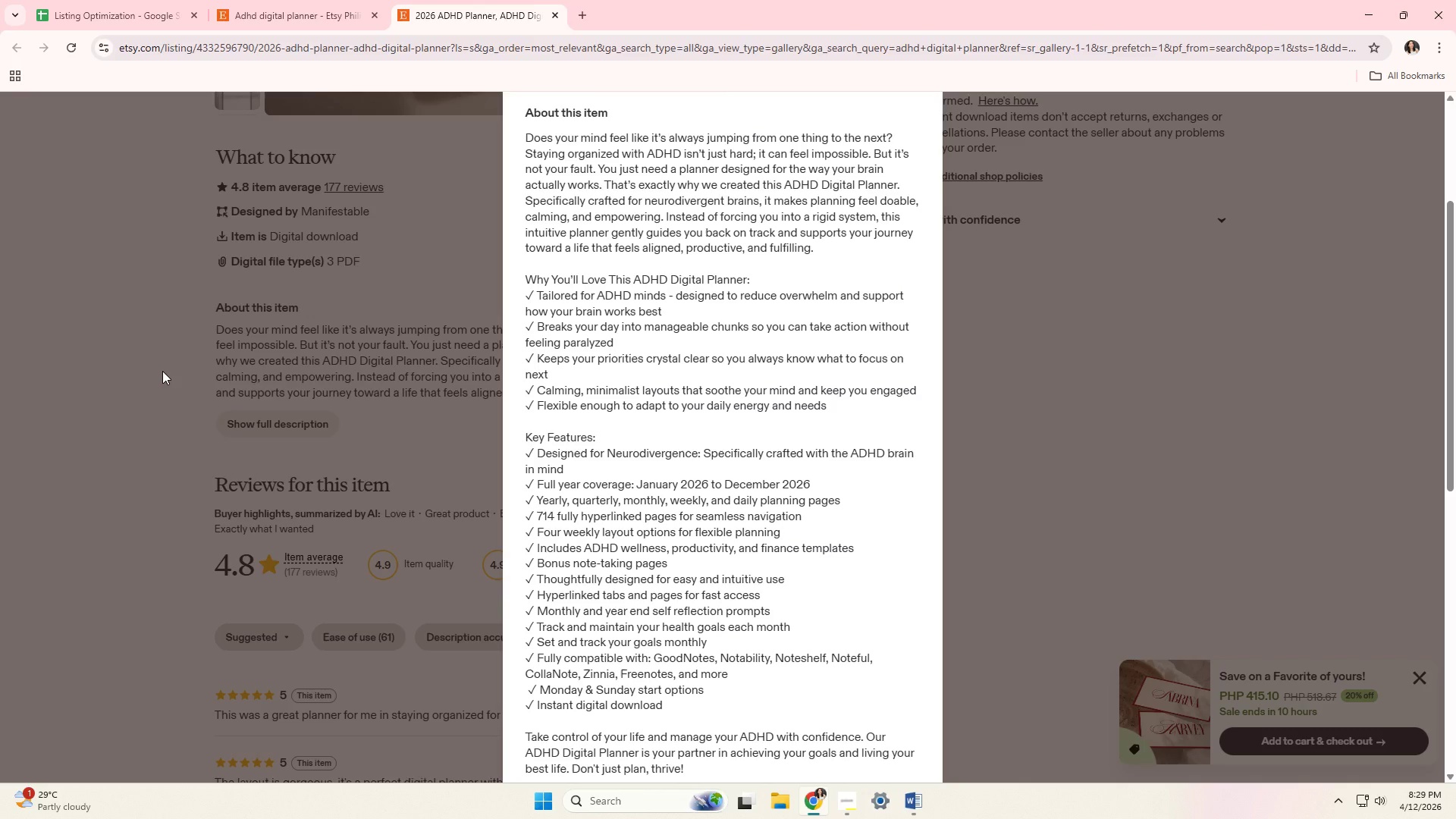 
mouse_move([125, 17])
 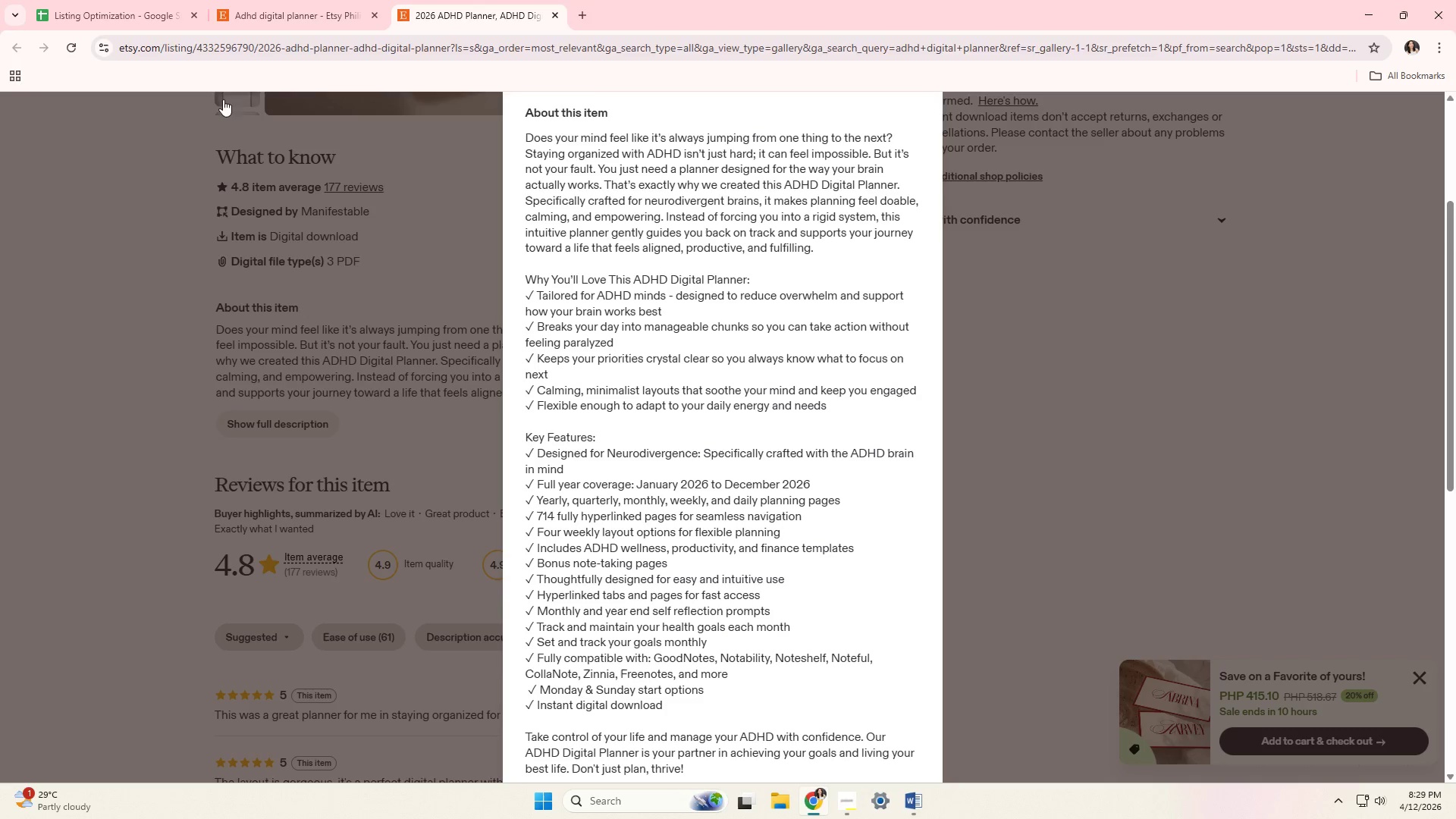 
left_click([143, 0])
 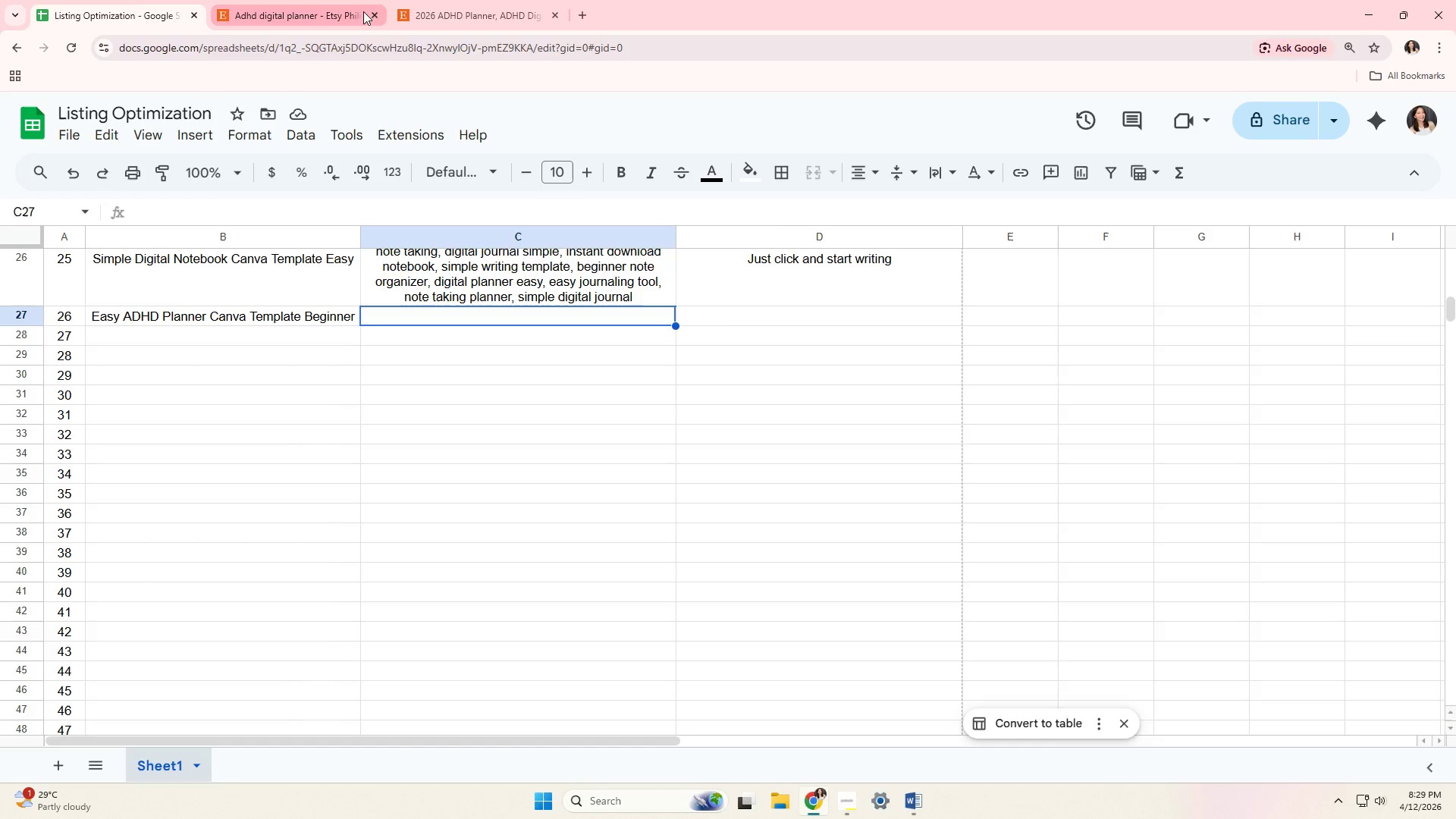 
left_click([480, 0])
 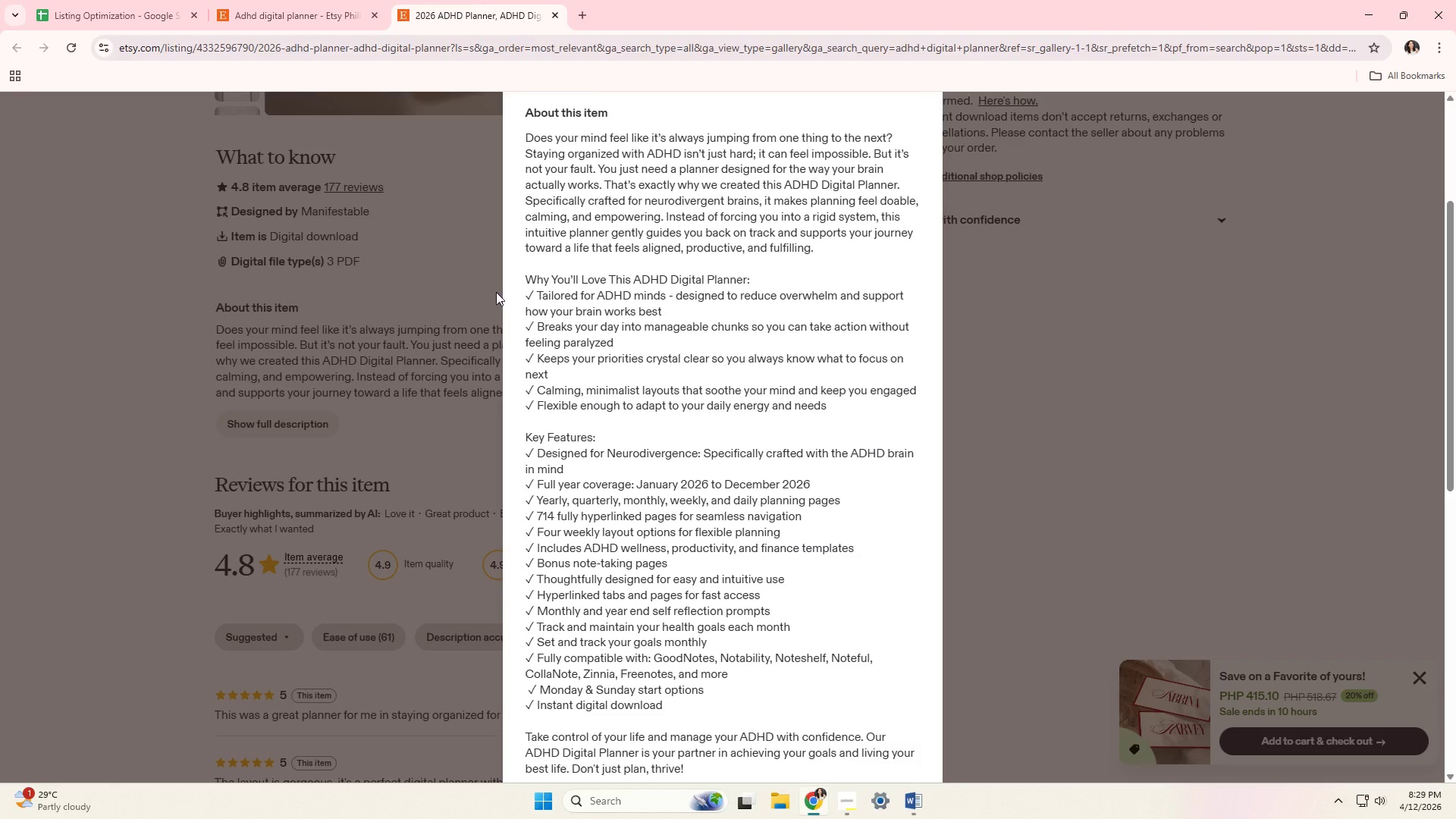 
scroll: coordinate [508, 329], scroll_direction: down, amount: 4.0
 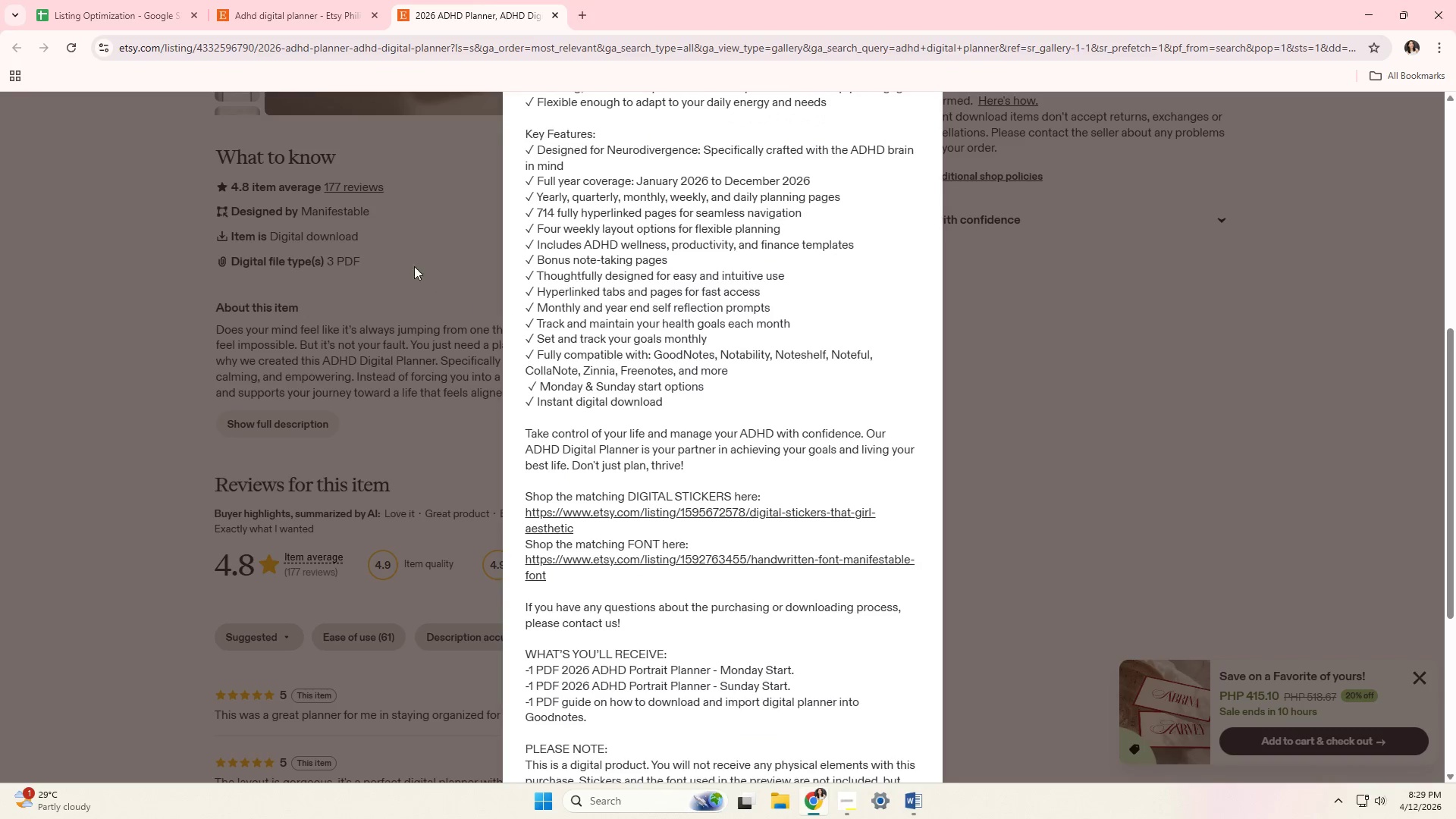 
scroll: coordinate [383, 255], scroll_direction: none, amount: 0.0
 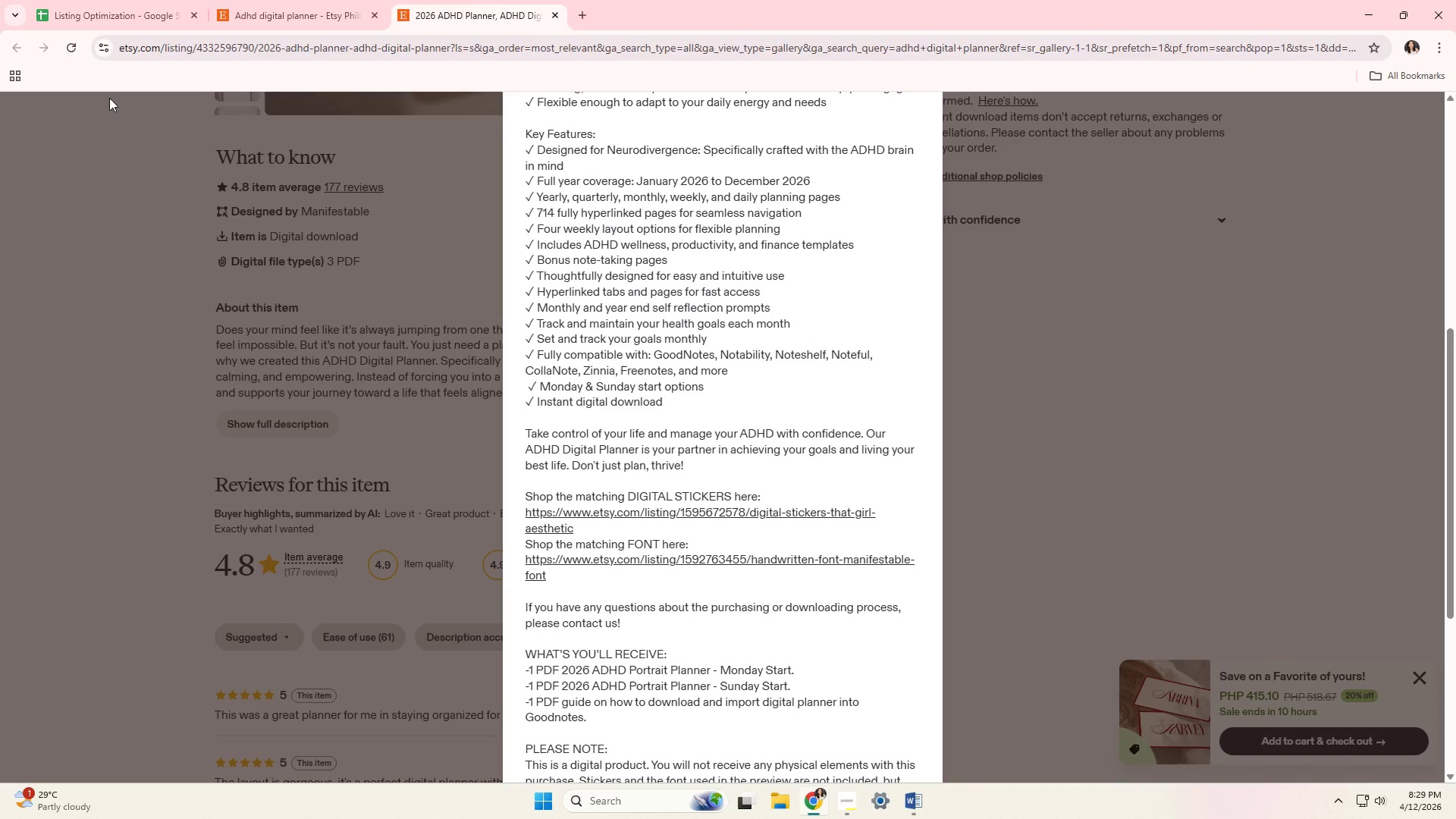 
left_click([127, 0])
 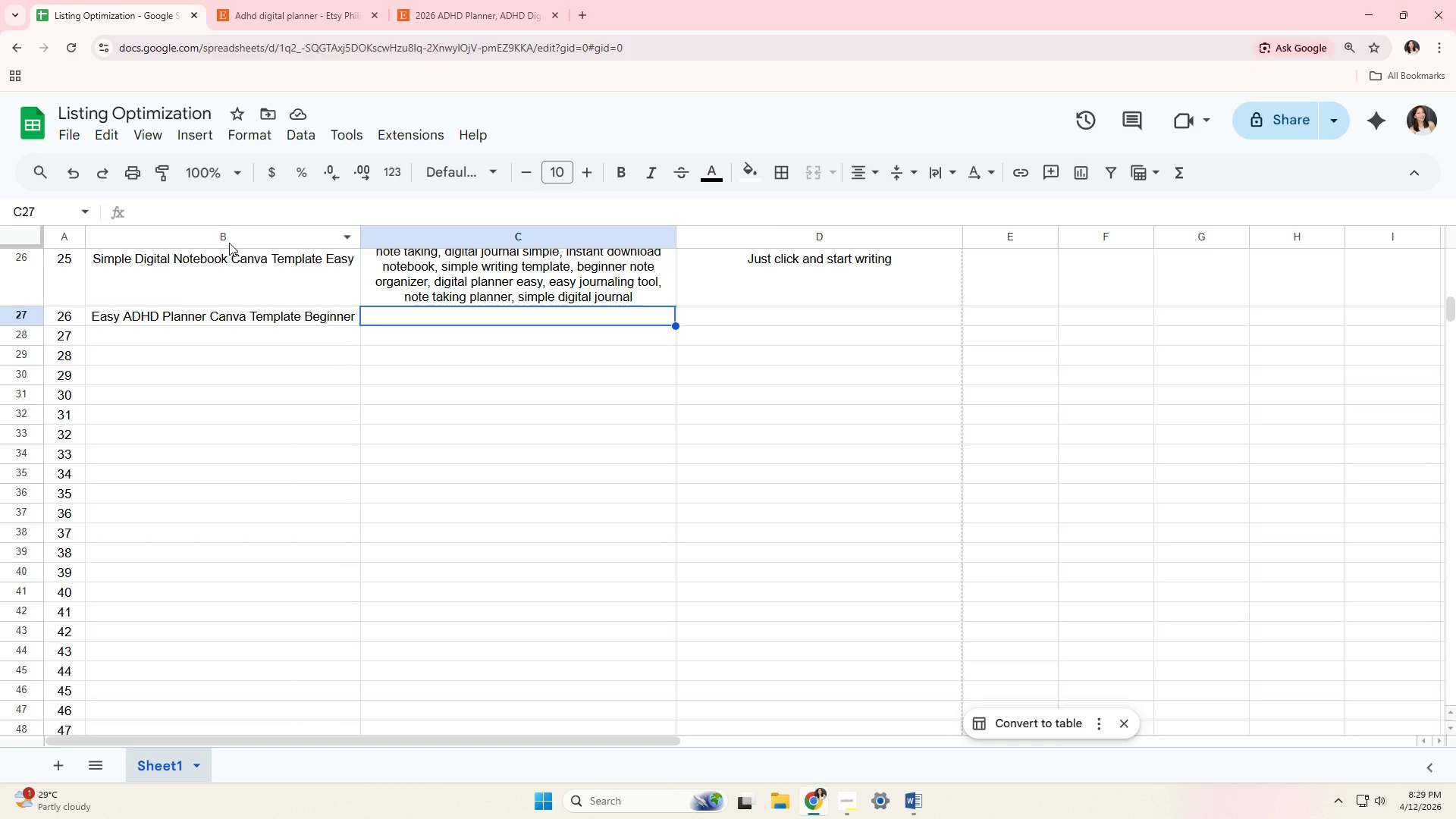 
type(adf)
key(Backspace)
type(gh)
key(Backspace)
type(d planner easy, simple adhd planner, beginner focus planner, canva adg)
key(Backspace)
type(hed)
key(Backspace)
key(Backspace)
type(d planner,m )
key(Backspace)
key(Backspace)
type( easy productivity plannerm, )
key(Backspace)
key(Backspace)
type( digin)
key(Backspace)
type(tal planner easy, focus planner simple, instant download planner, neurodivi)
key(Backspace)
type(eg)
key(Backspace)
type(rgent)
 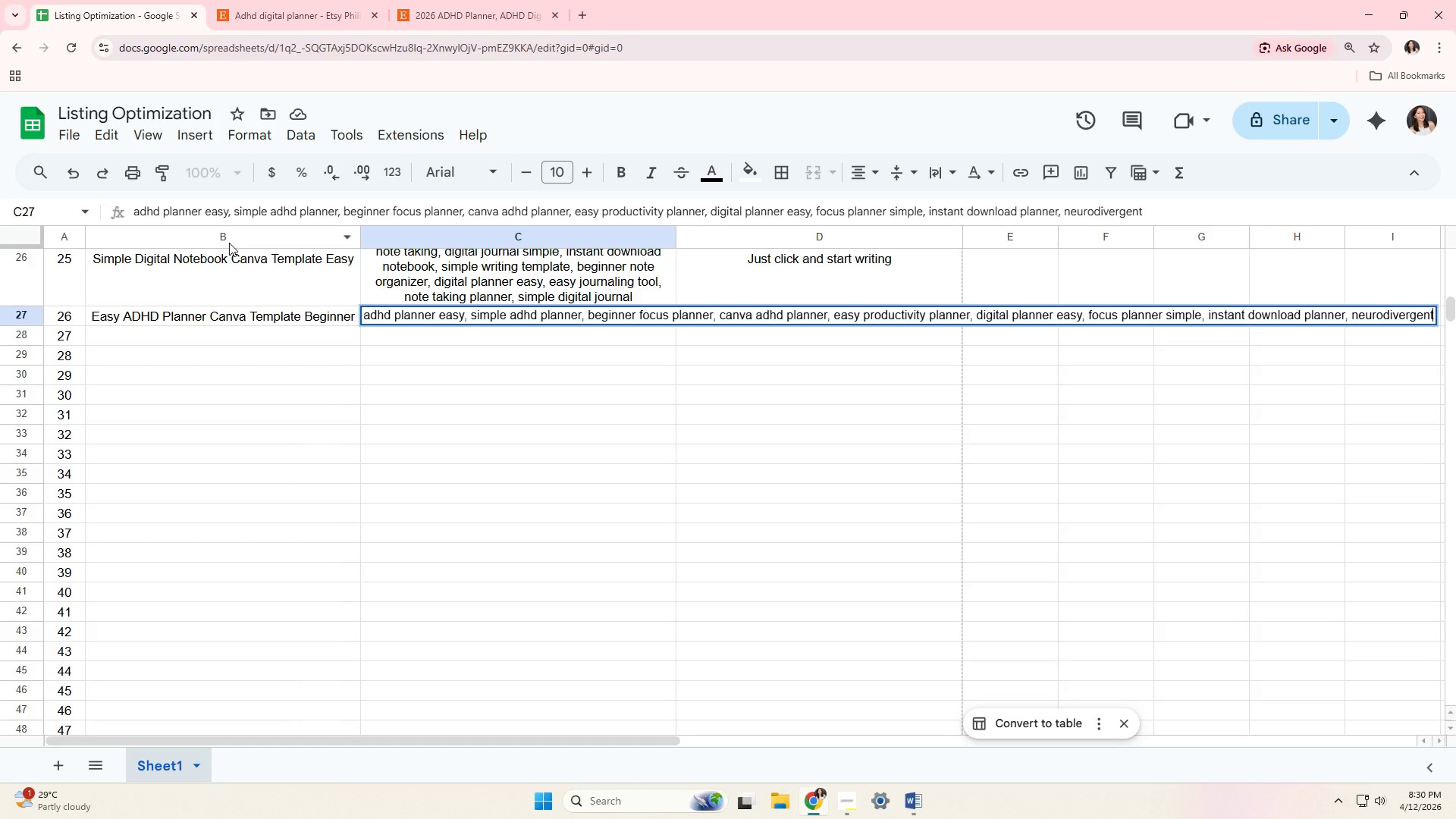 
key(Backspace)
key(Backspace)
key(Backspace)
type(ent planner, simple t)
key(Backspace)
type(routine planner, easy task planner,m )
key(Backspace)
key(Backspace)
type( beginner op)
key(Backspace)
type(rganize)
key(Backspace)
type(ation tool, adhd frienl)
key(Backspace)
type(dly planner)
key(Tab)
type(Designed to feel simple, not overwhelming)
 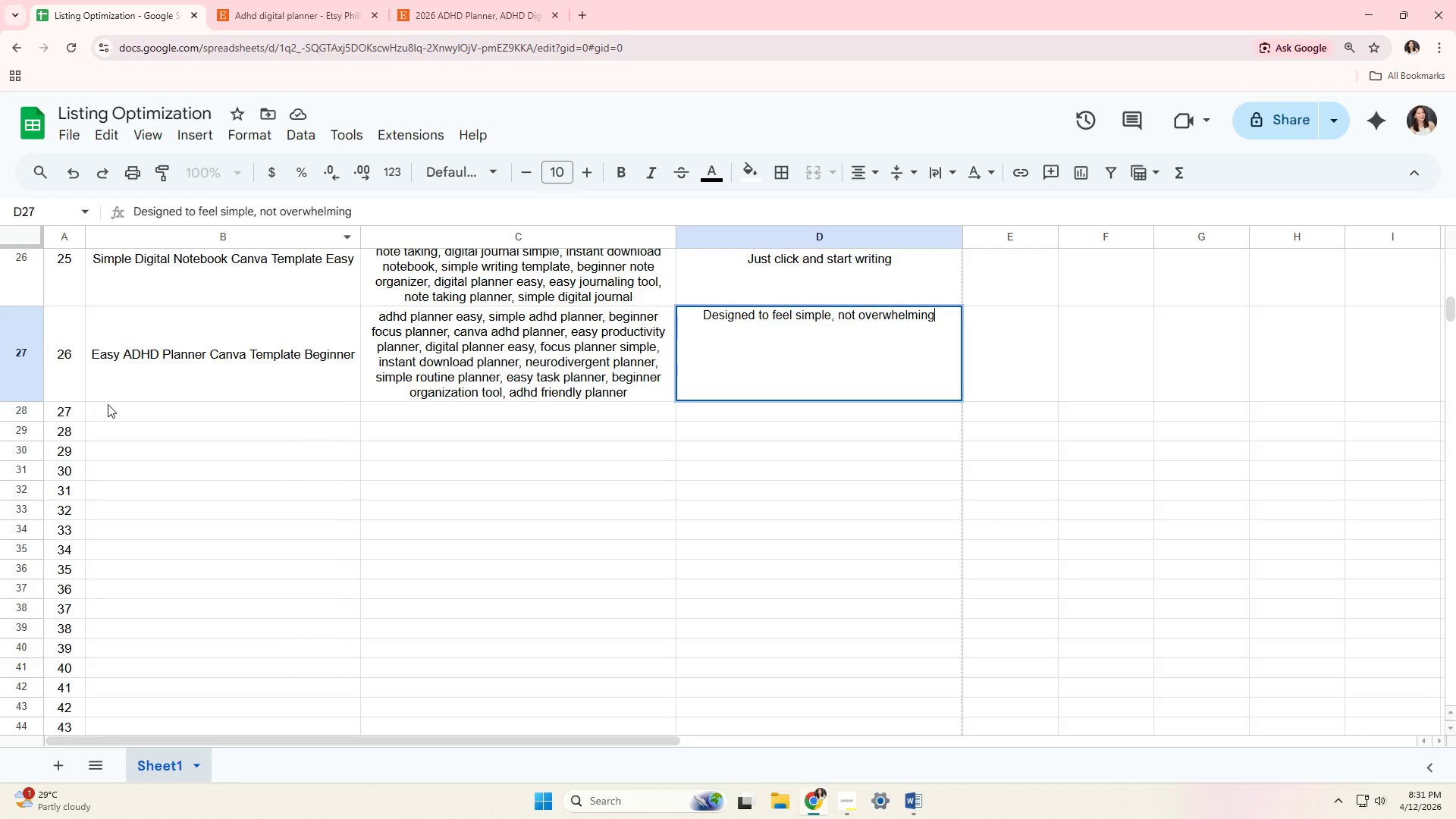 
left_click([112, 409])
 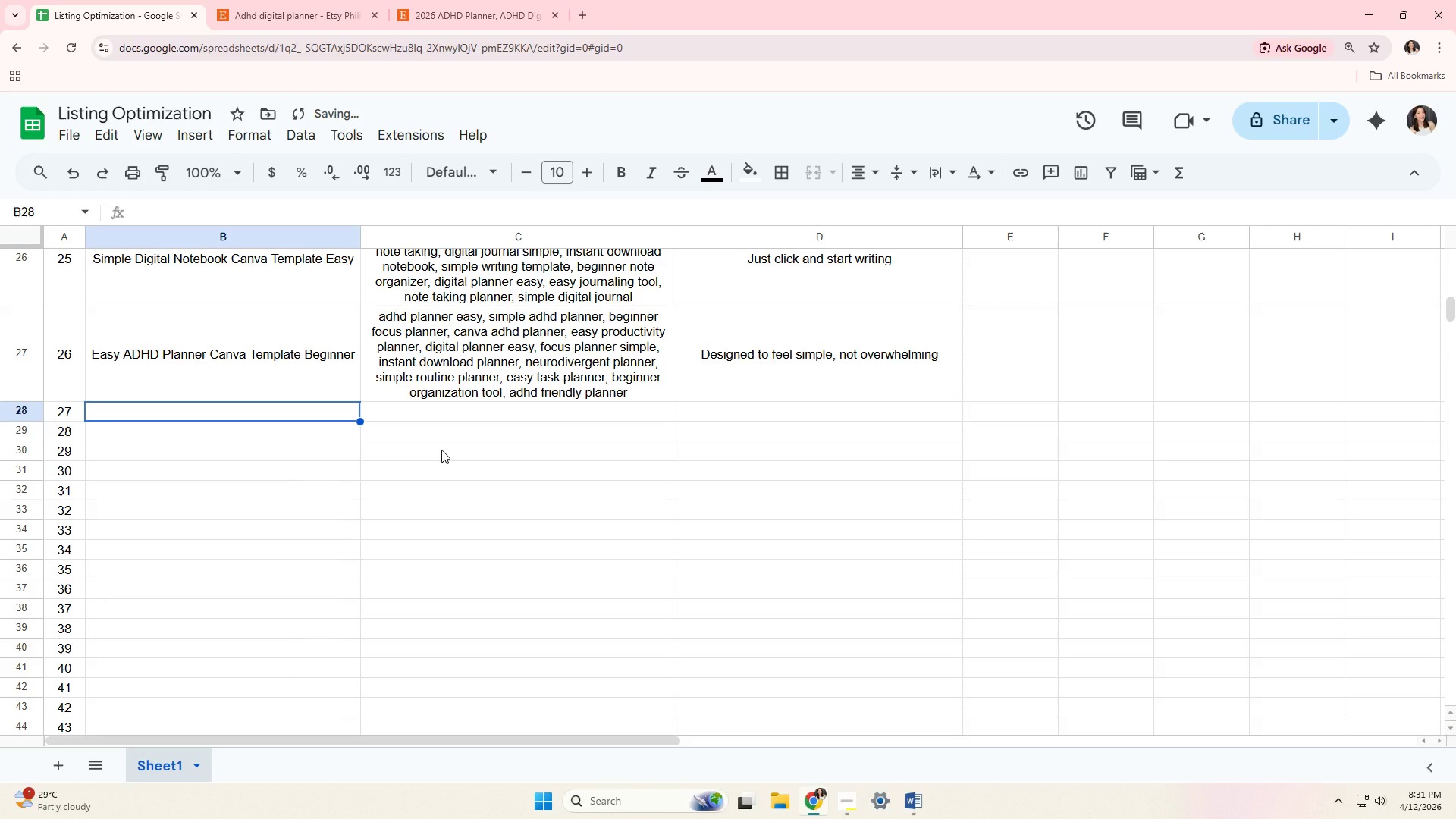 
type(Simple Content Calk)
key(Backspace)
type(endar Canva Template Easy)
 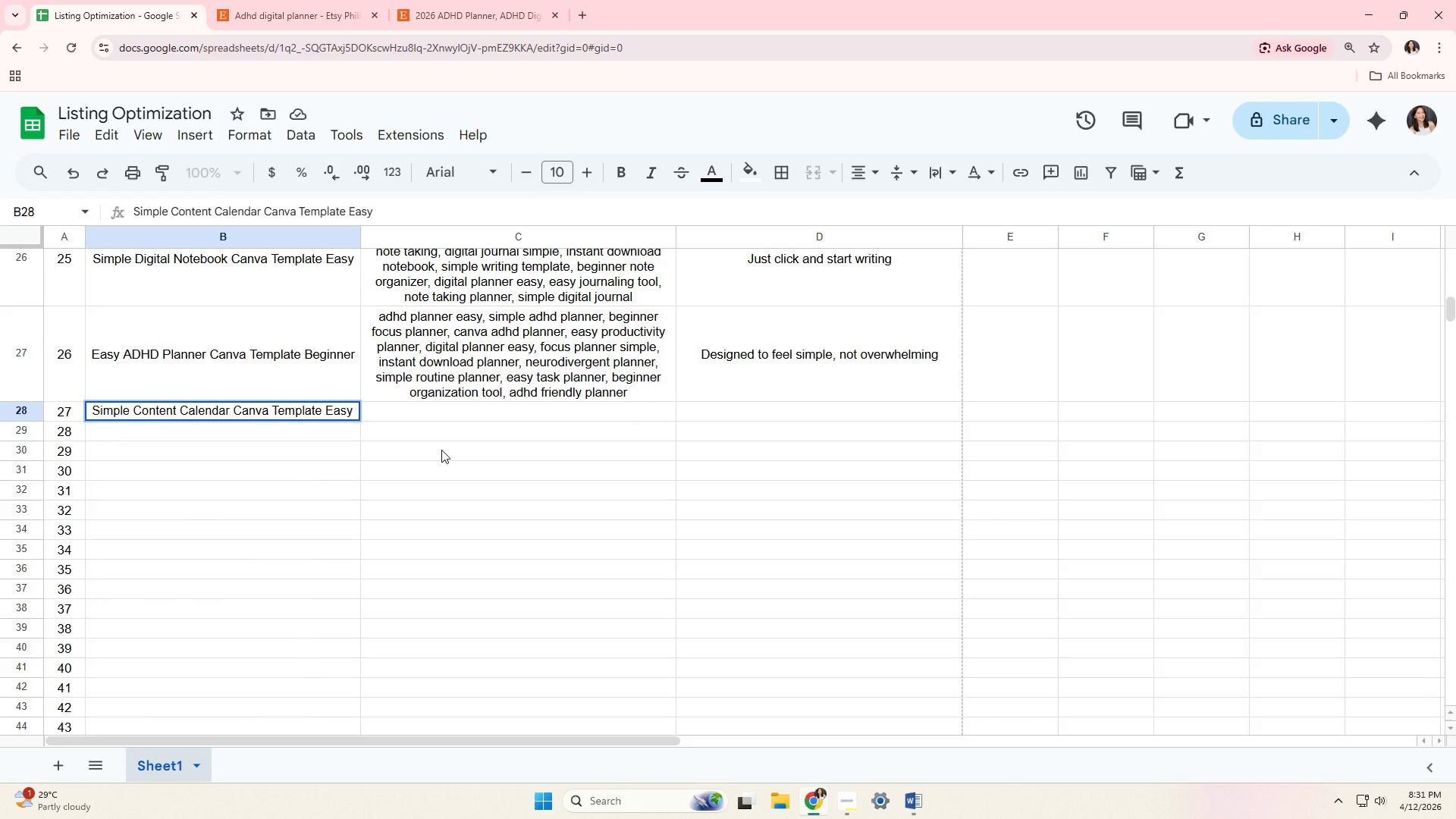 
left_click([554, 18])
 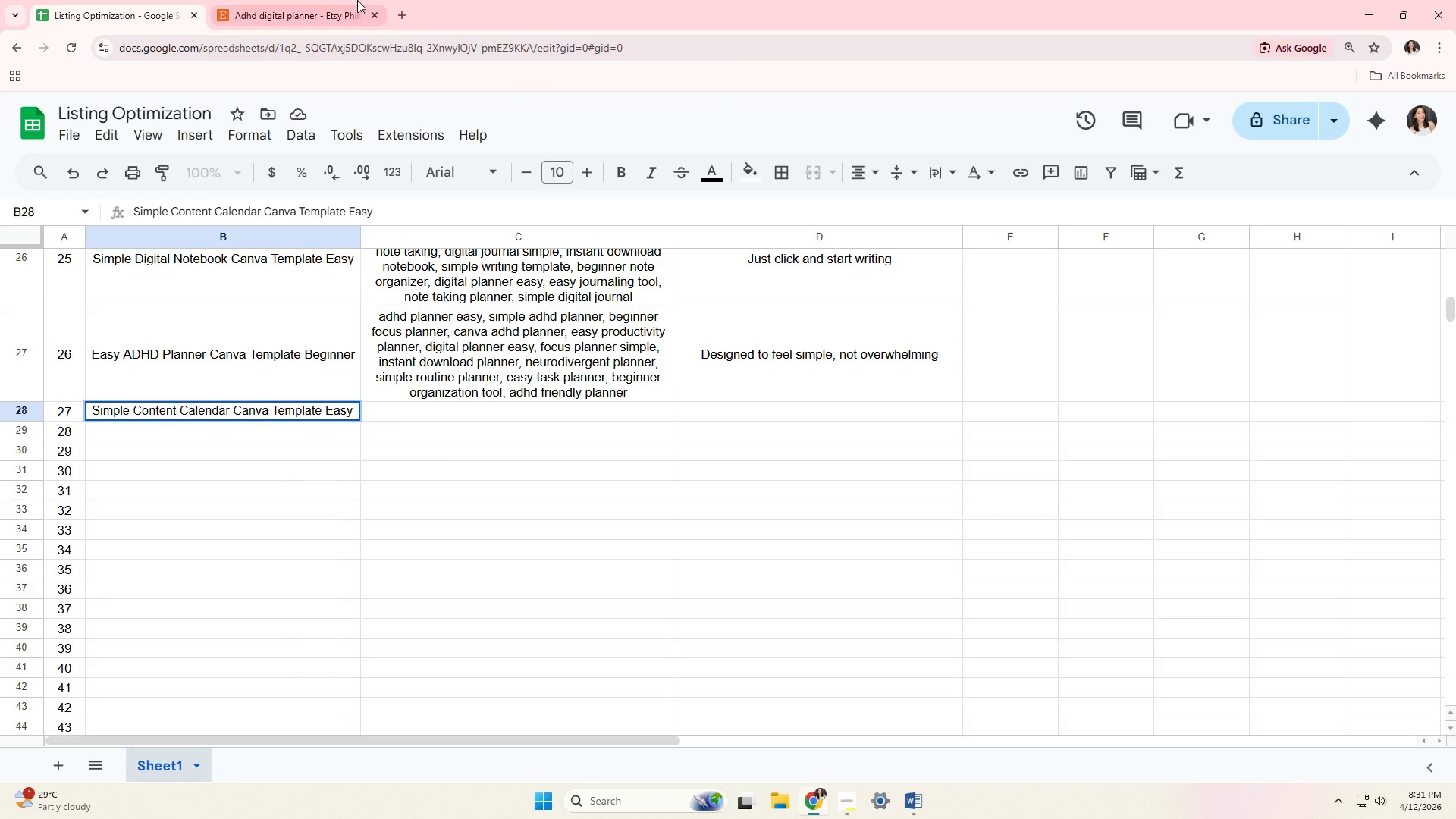 
left_click([294, 0])
 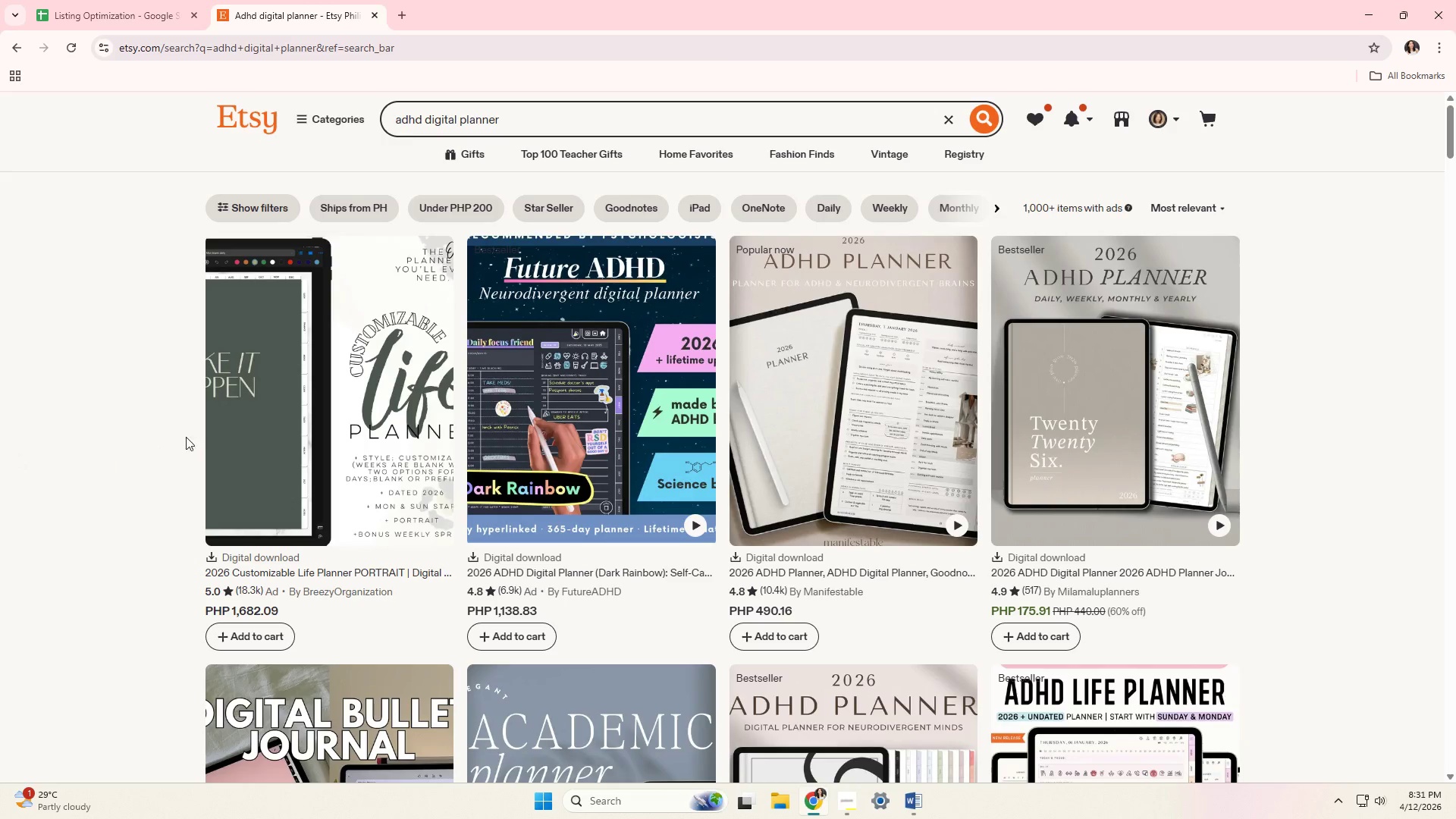 
left_click([331, 442])
 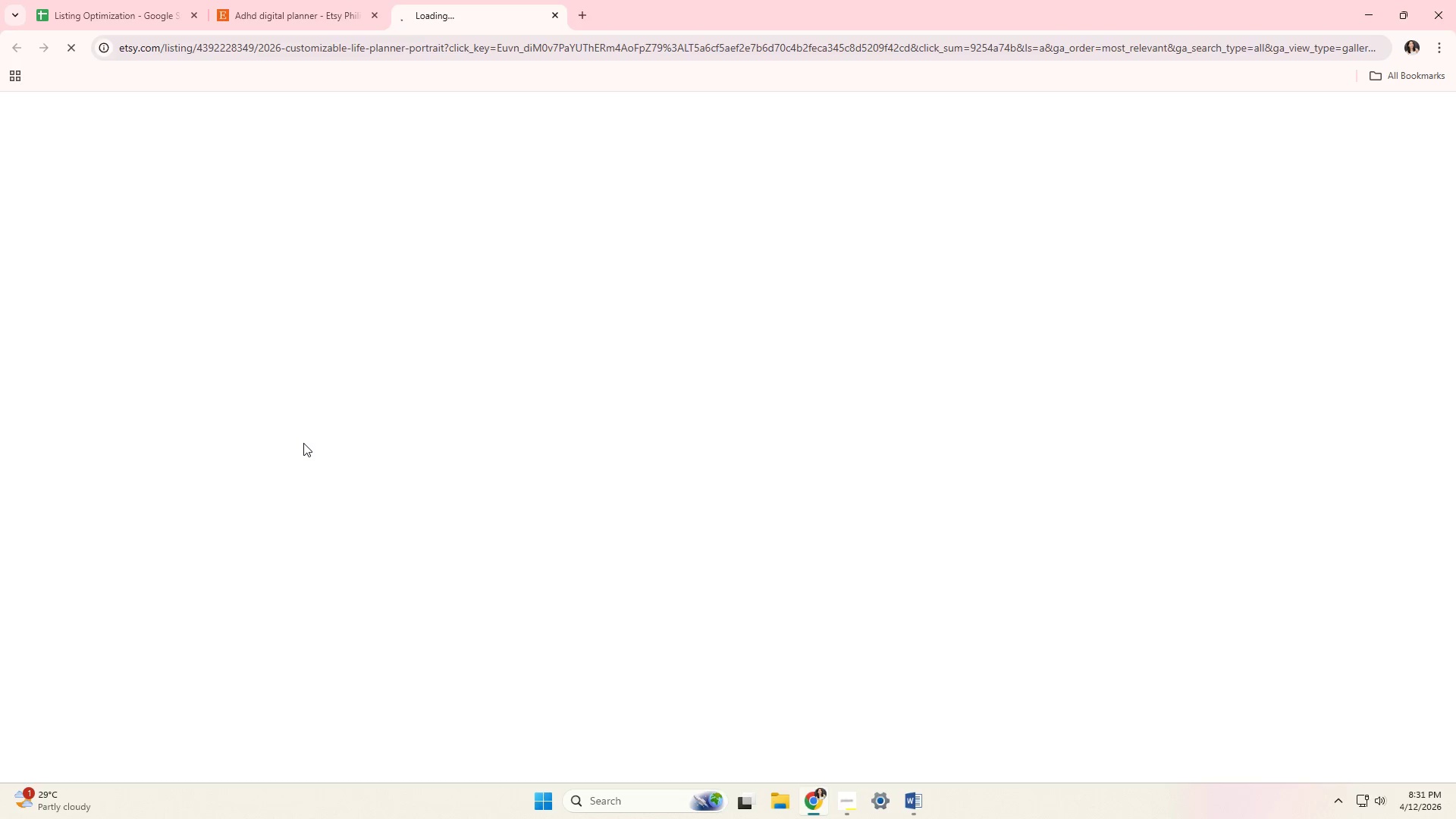 
scroll: coordinate [303, 443], scroll_direction: down, amount: 8.0
 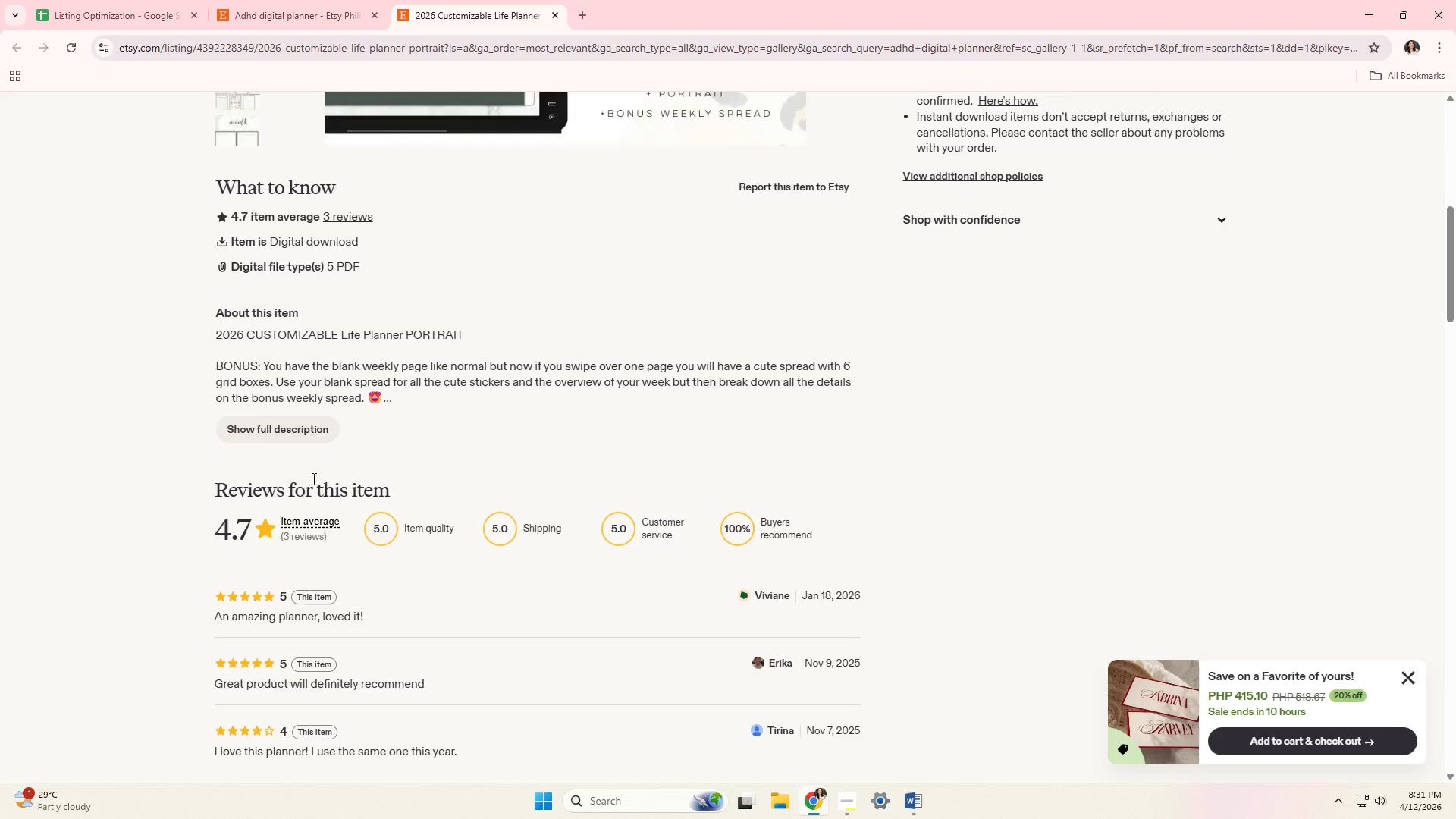 
left_click([325, 423])
 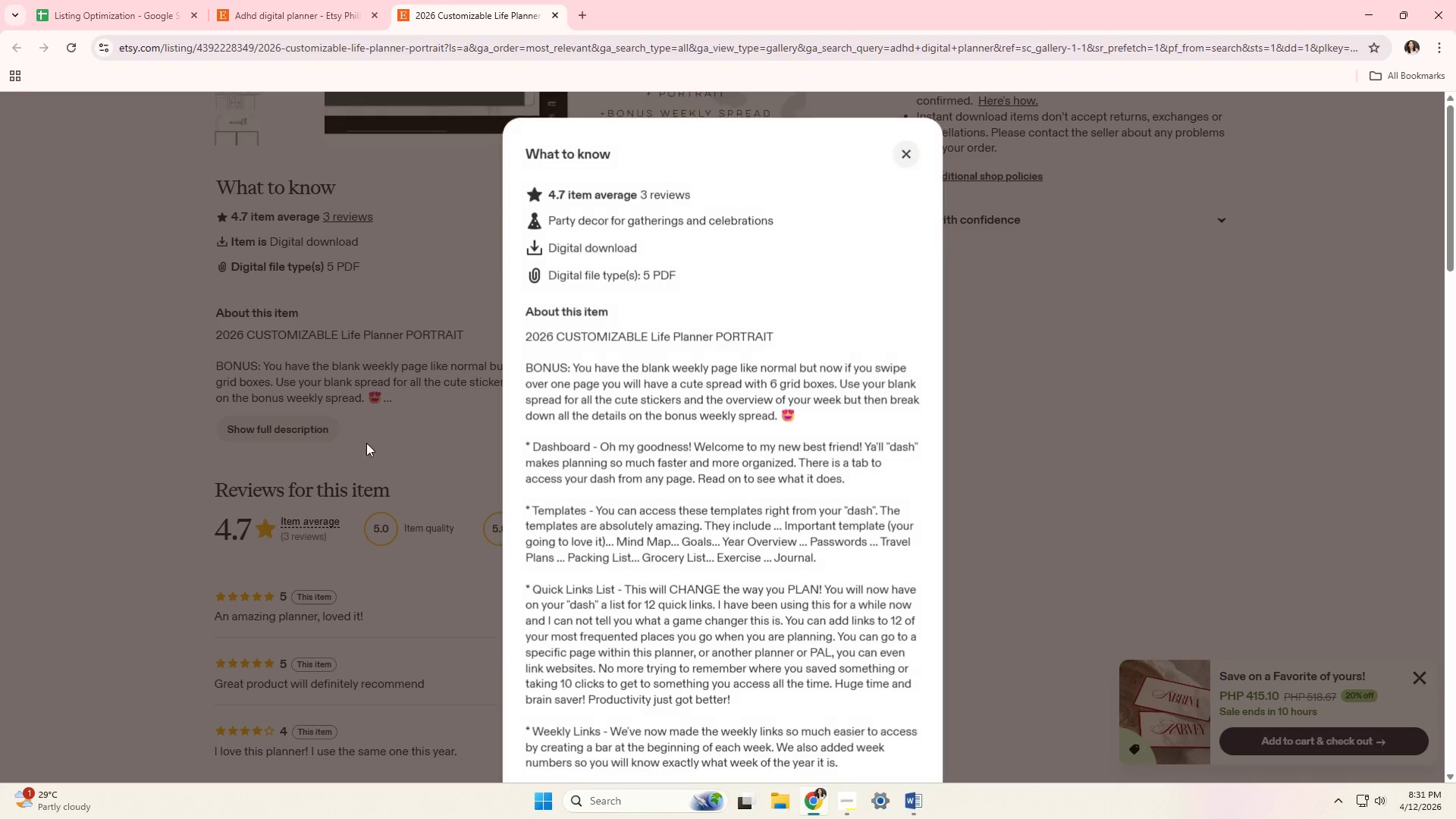 
scroll: coordinate [383, 447], scroll_direction: down, amount: 2.0
 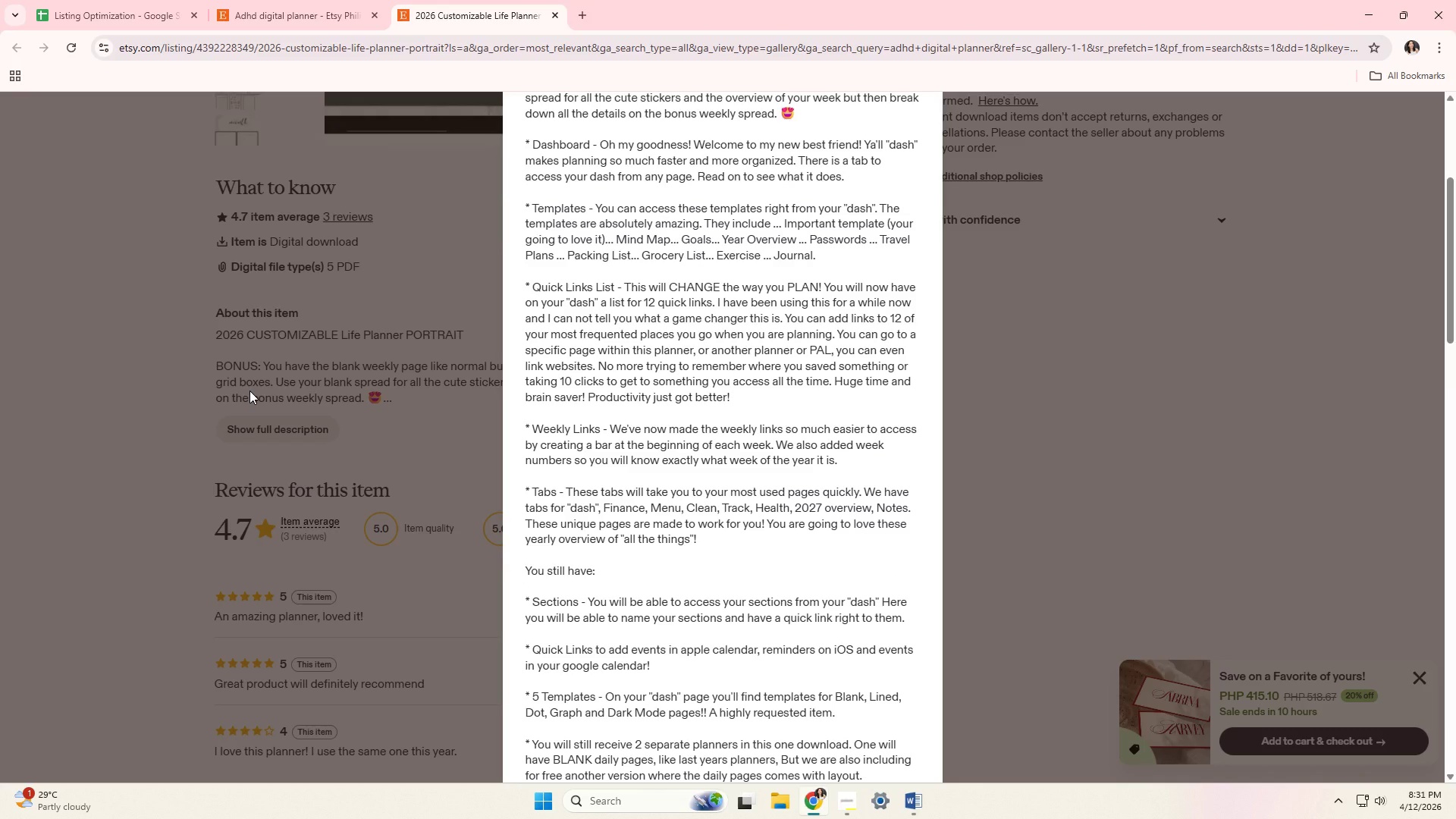 
wait(35.12)
 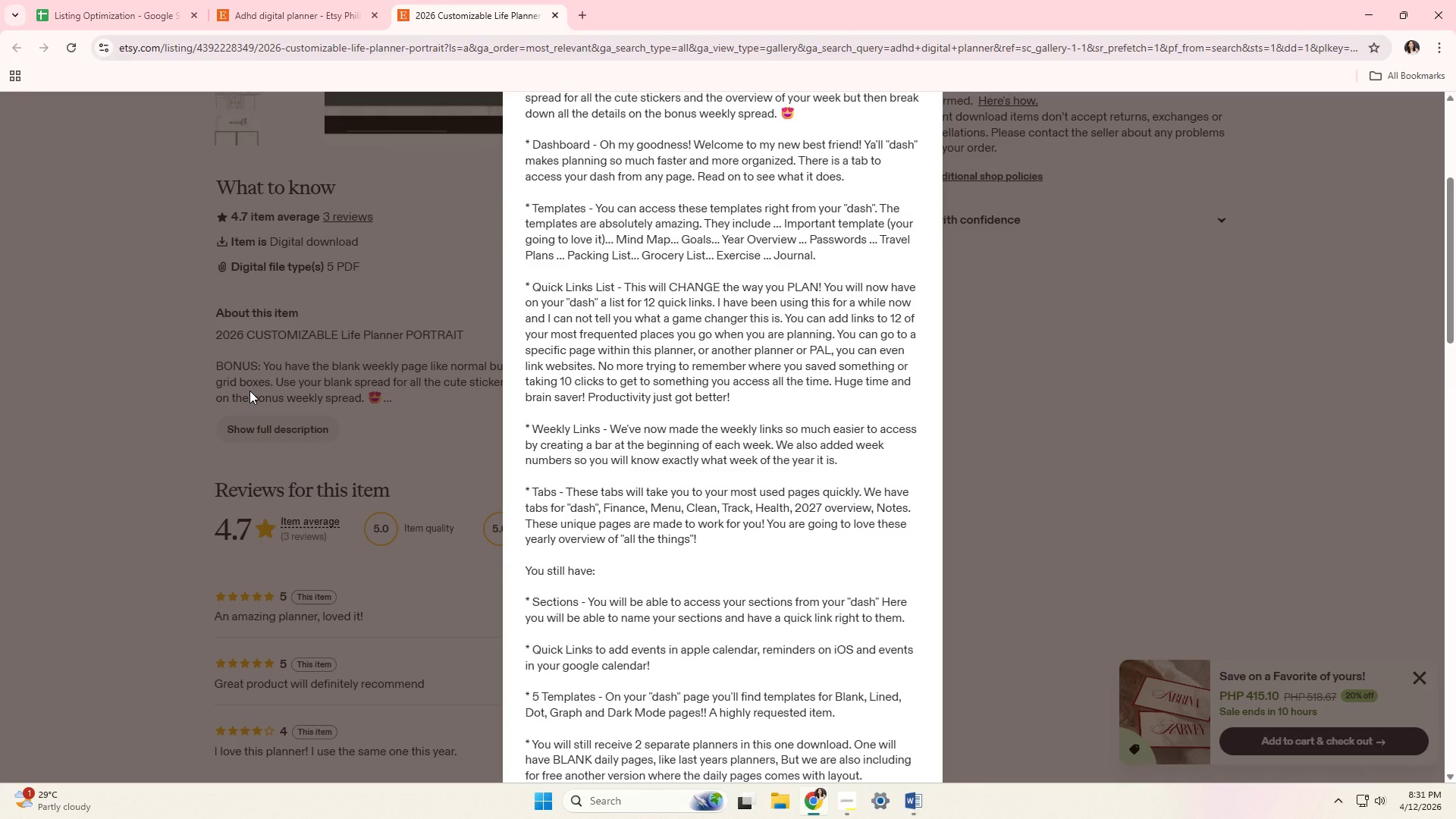 
scroll: coordinate [253, 391], scroll_direction: down, amount: 4.0
 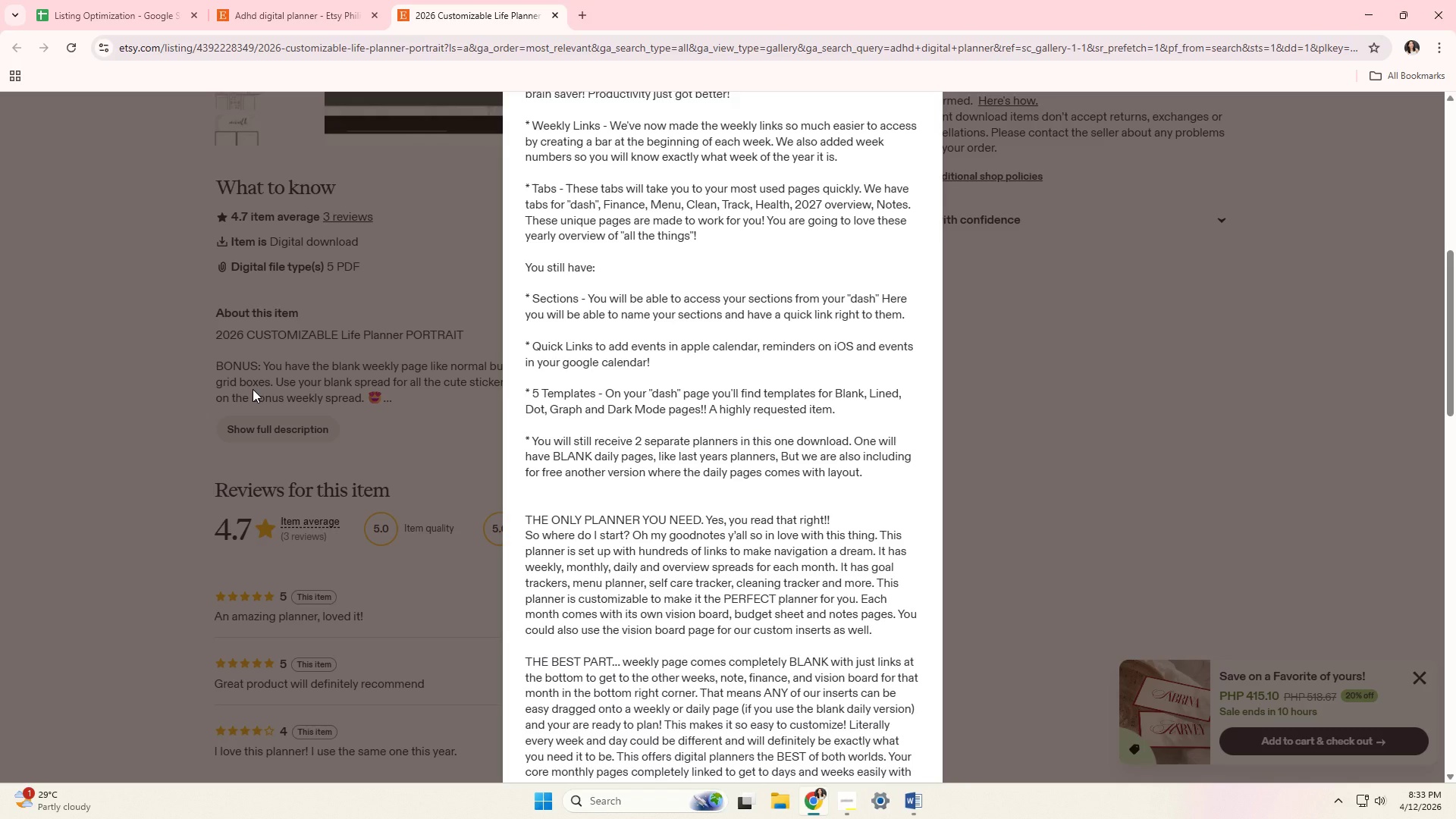 
wait(80.45)
 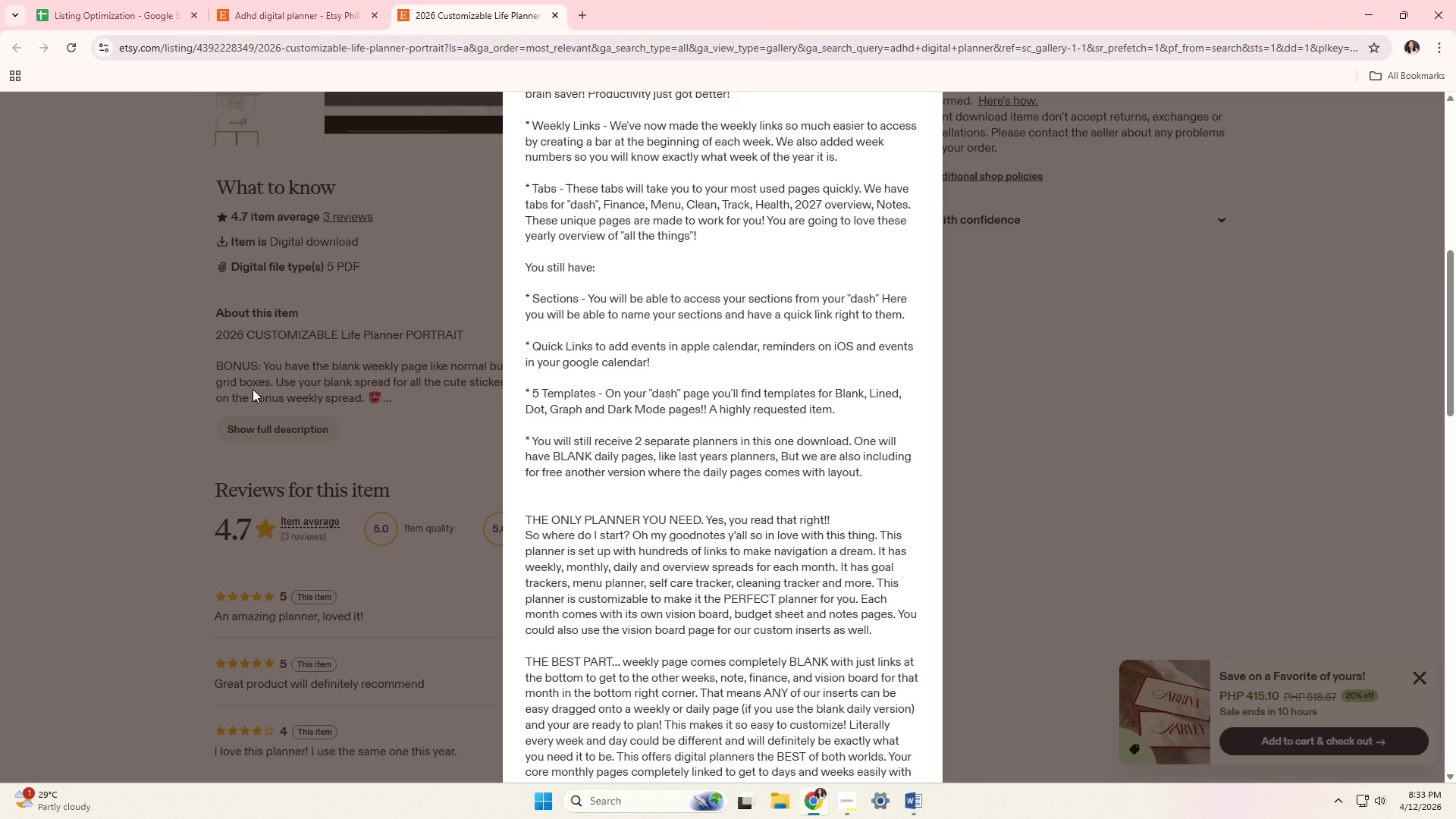 
scroll: coordinate [253, 388], scroll_direction: down, amount: 6.0
 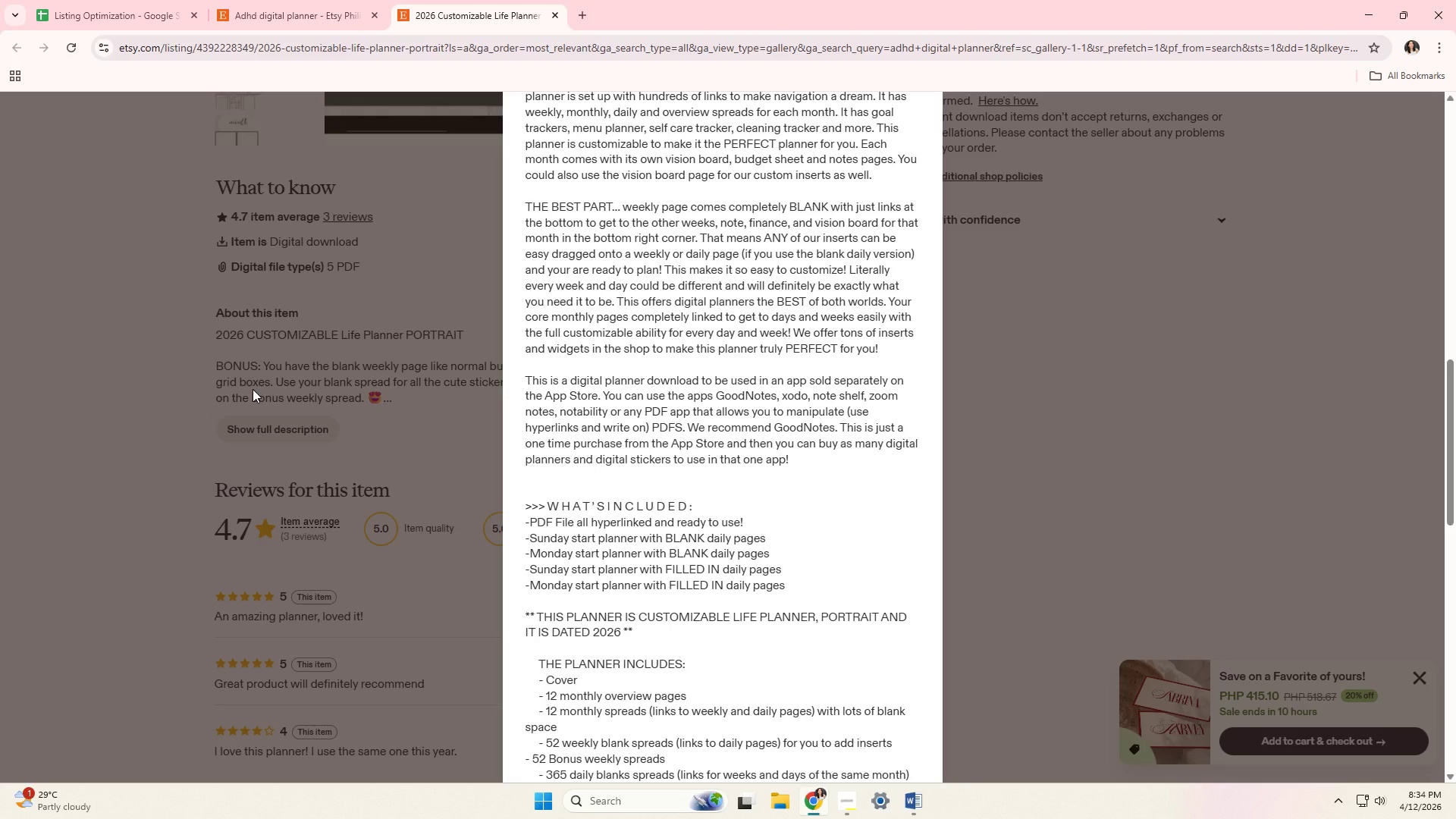 
wait(72.18)
 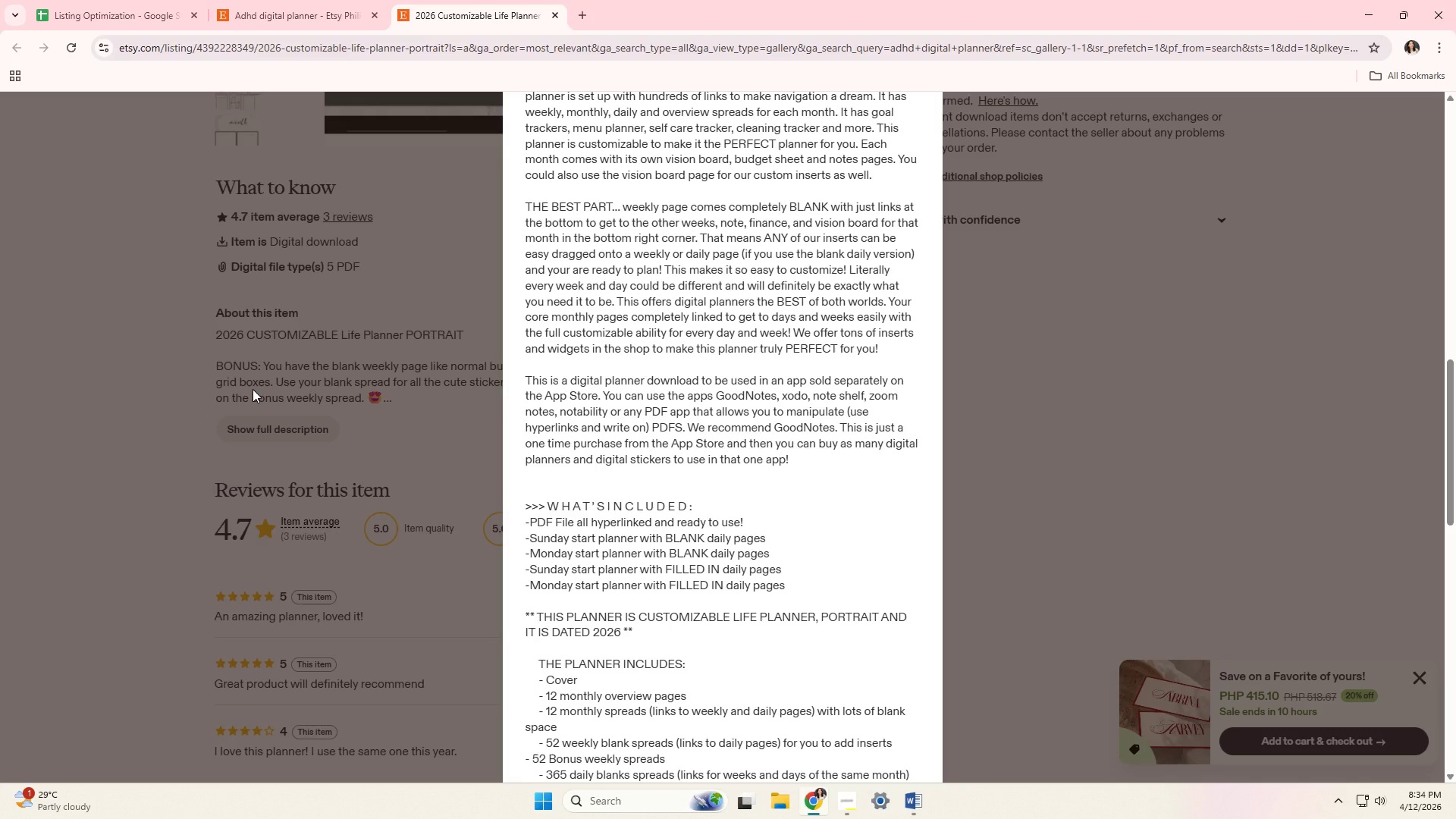 
left_click([81, 0])
 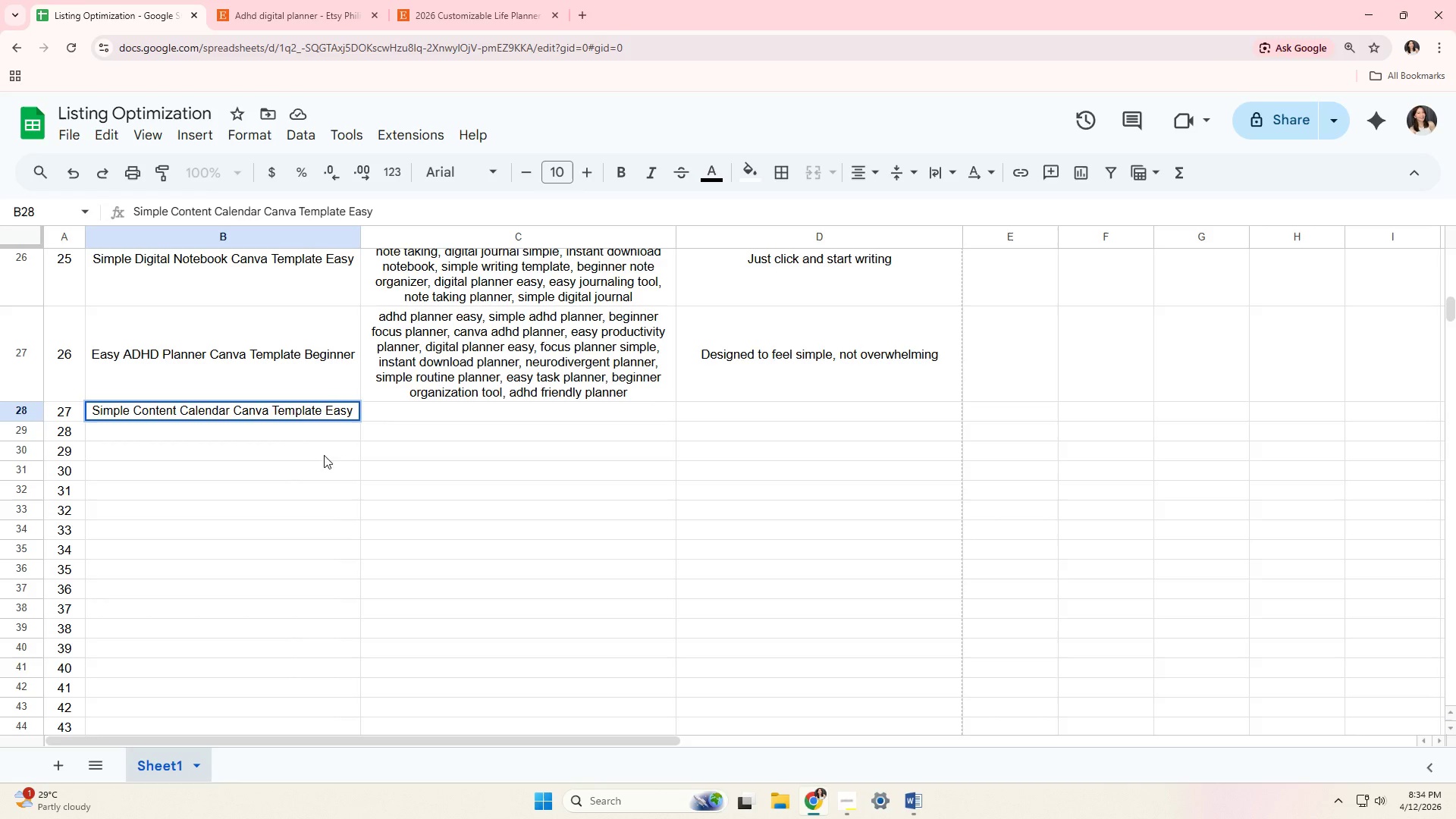 
left_click([382, 416])
 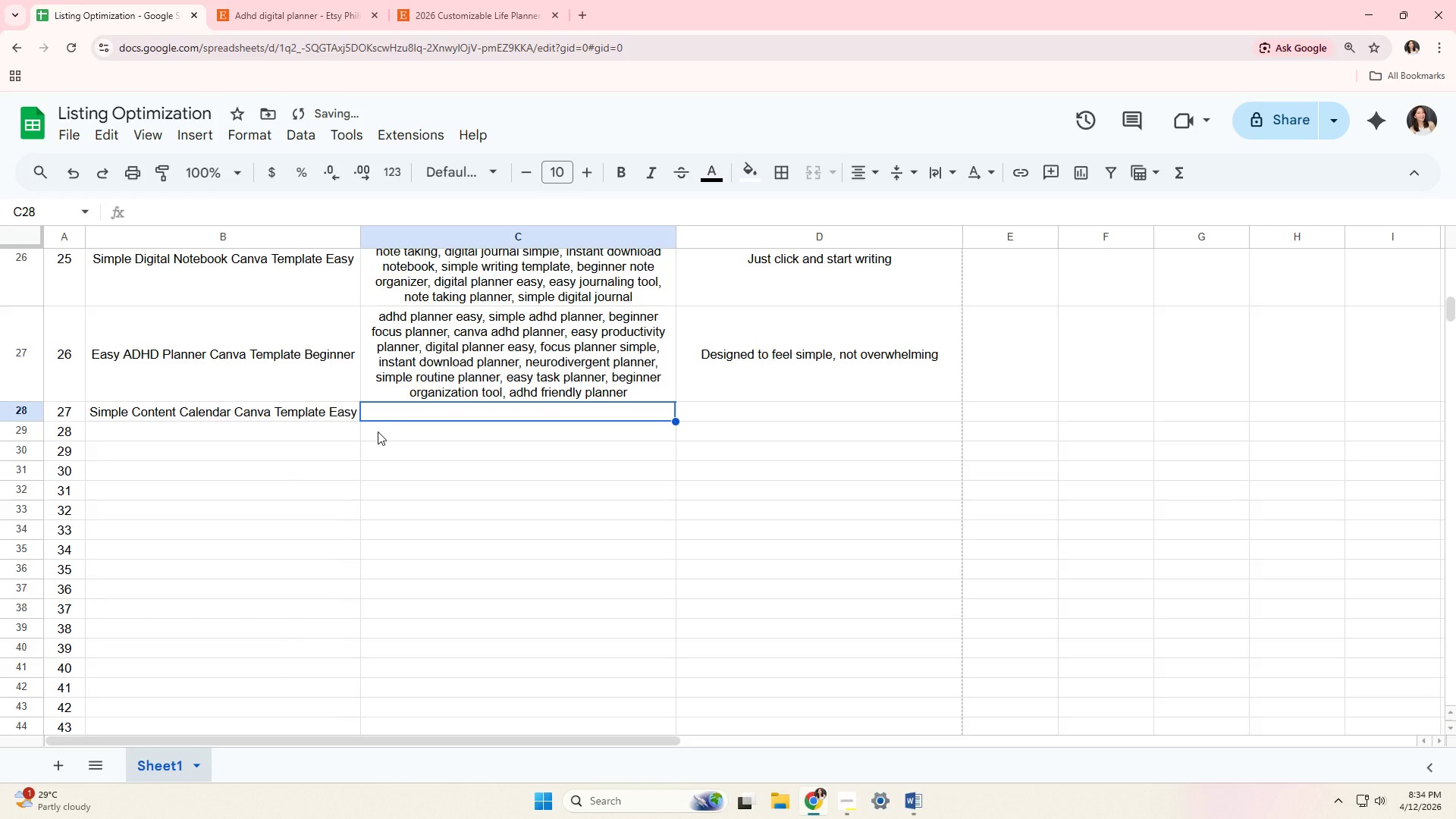 
type(content calendar easy, simple content planner, )
key(Backspace)
type( beginner social planner, )
 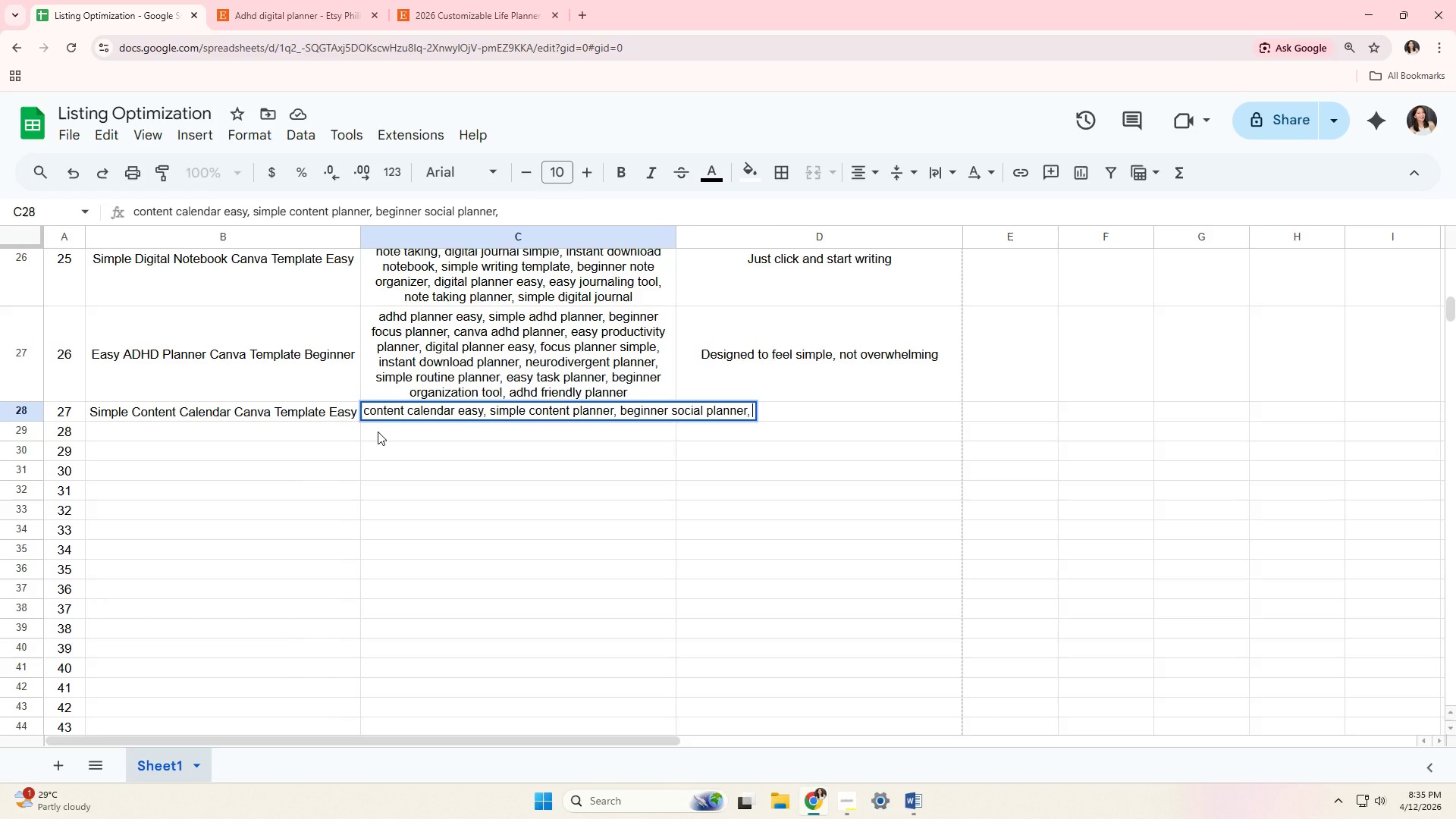 
type(canva content calendar, )
 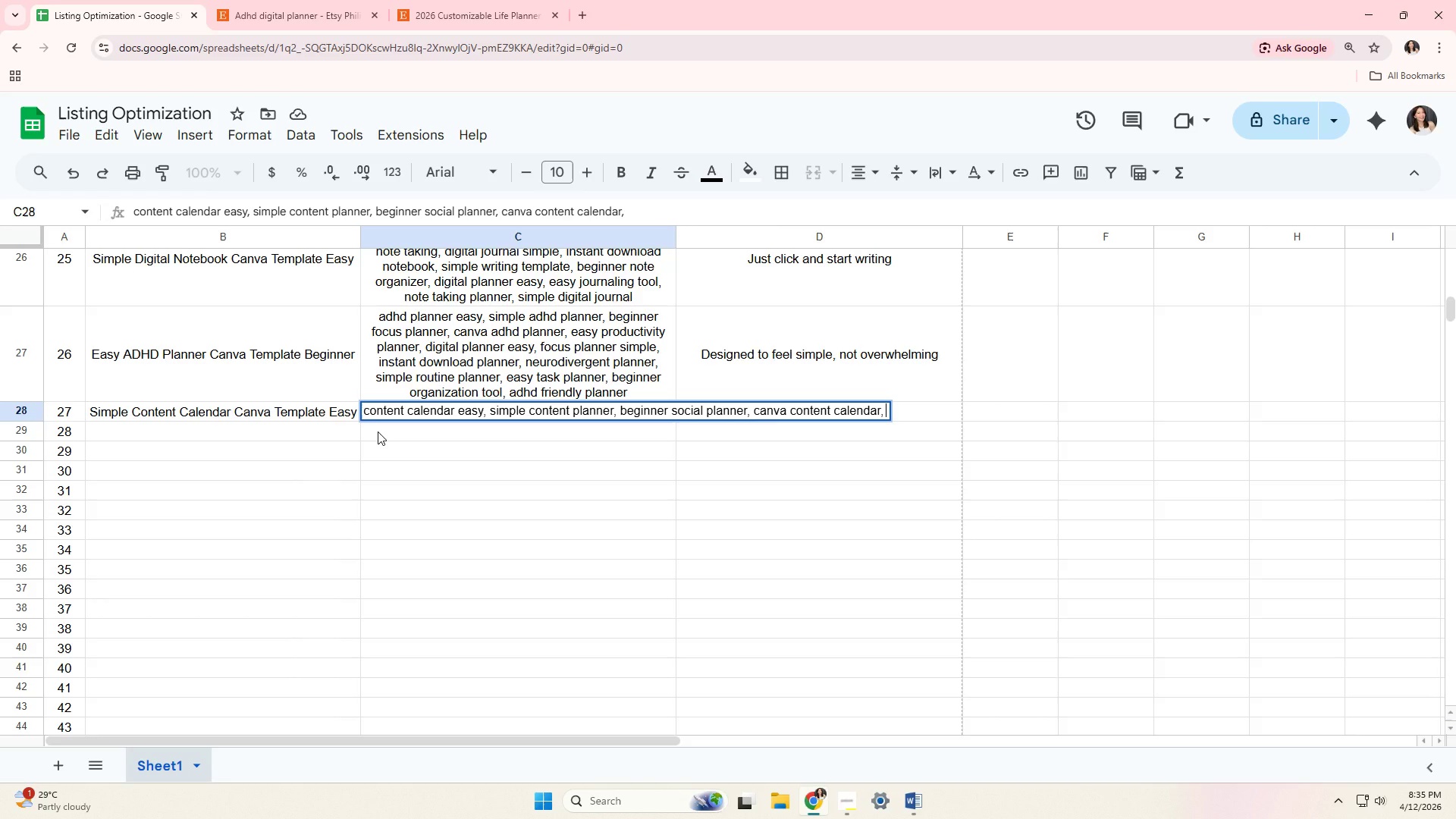 
type(east)
key(Backspace)
type(y posit)
key(Backspace)
key(Backspace)
type(ting planner, )
 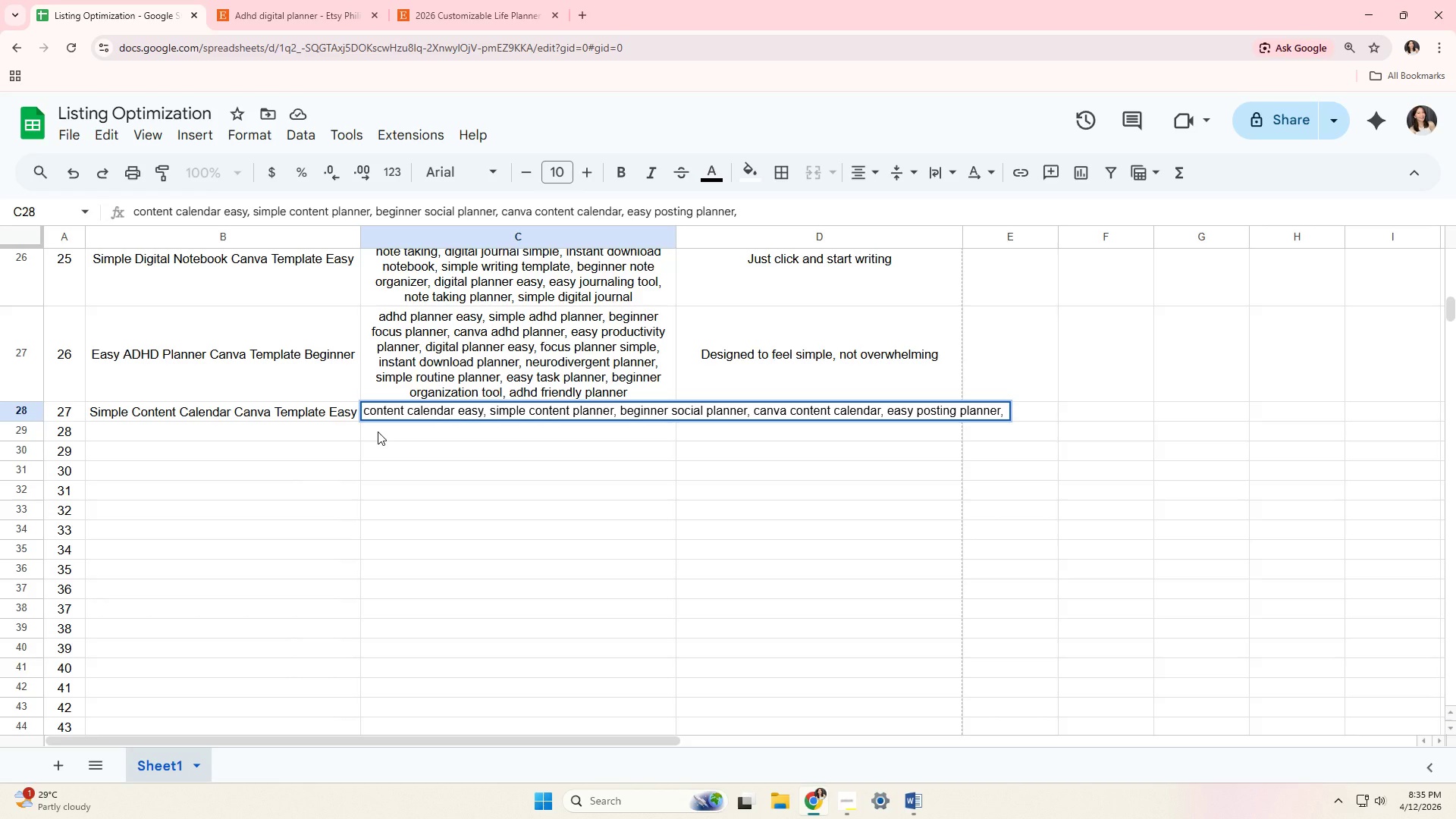 
type(social medd)
key(Backspace)
type(ia planner simple, )
 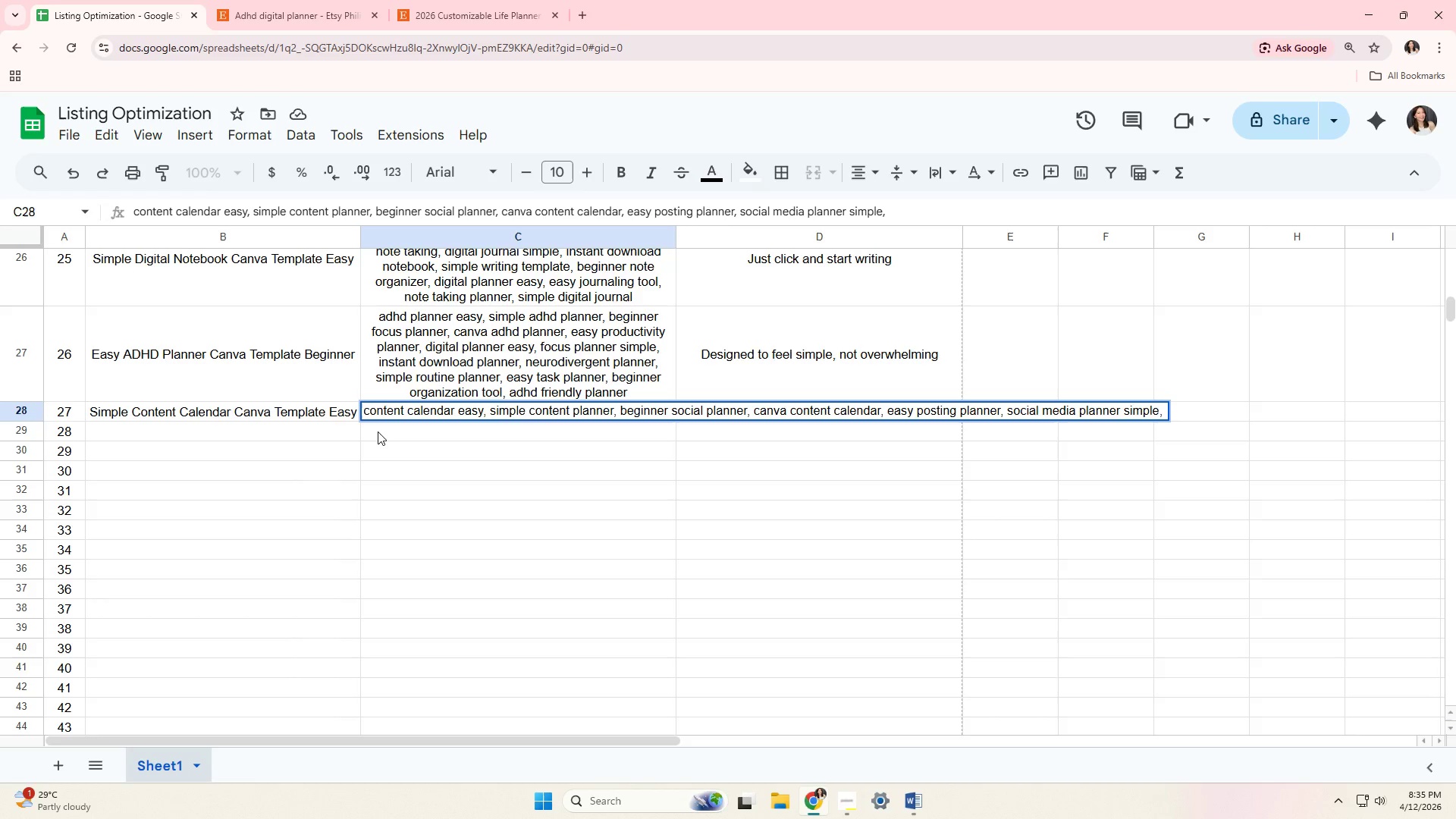 
type(tig)
key(Backspace)
key(Backspace)
type(di)
key(Backspace)
key(Backspace)
key(Backspace)
type(digital planner easy, )
 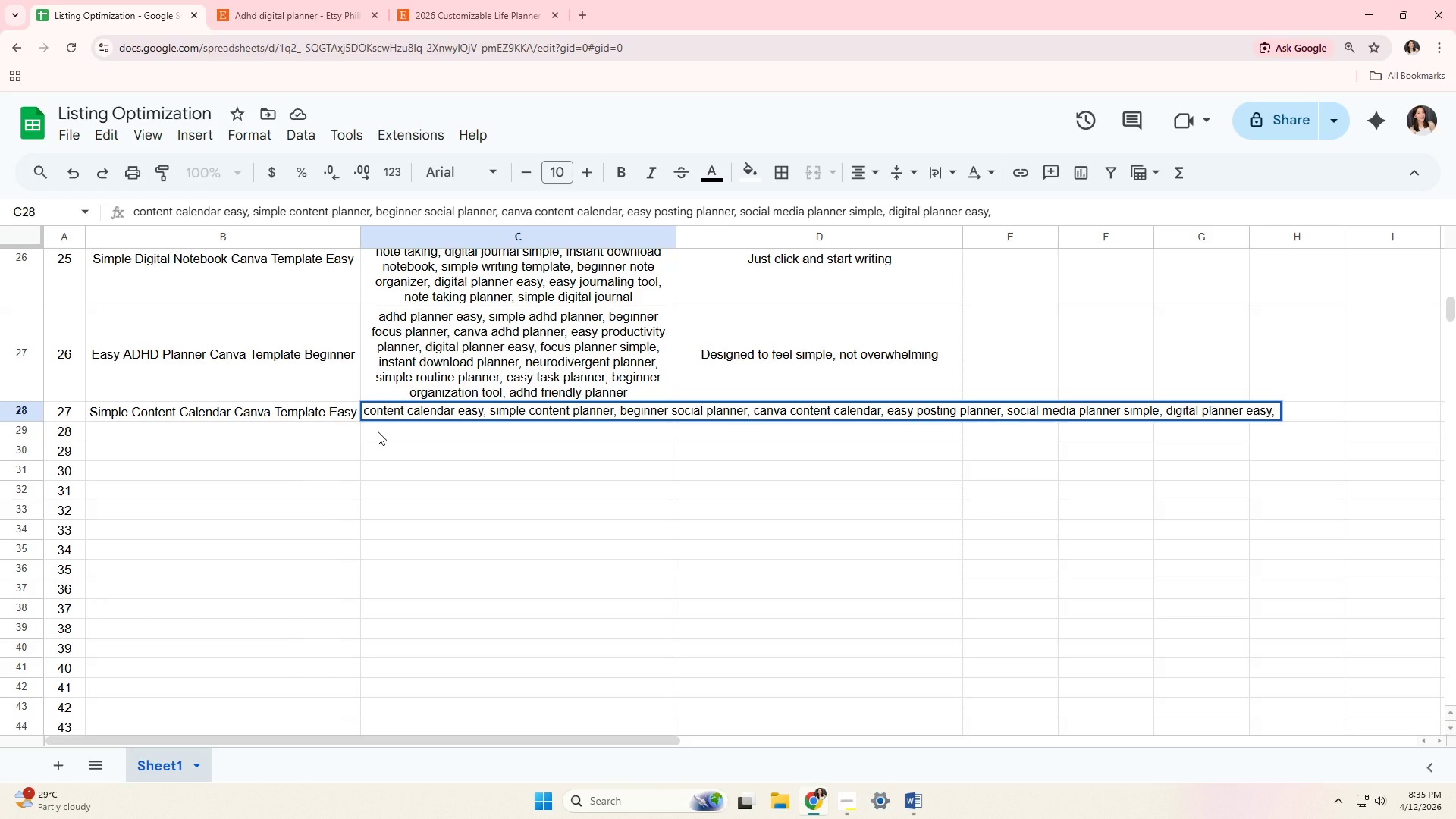 
type(instant downloaf)
key(Backspace)
type(d planner, content tracker, beginner plannter)
key(Backspace)
key(Backspace)
key(Backspace)
type(er tool, )
 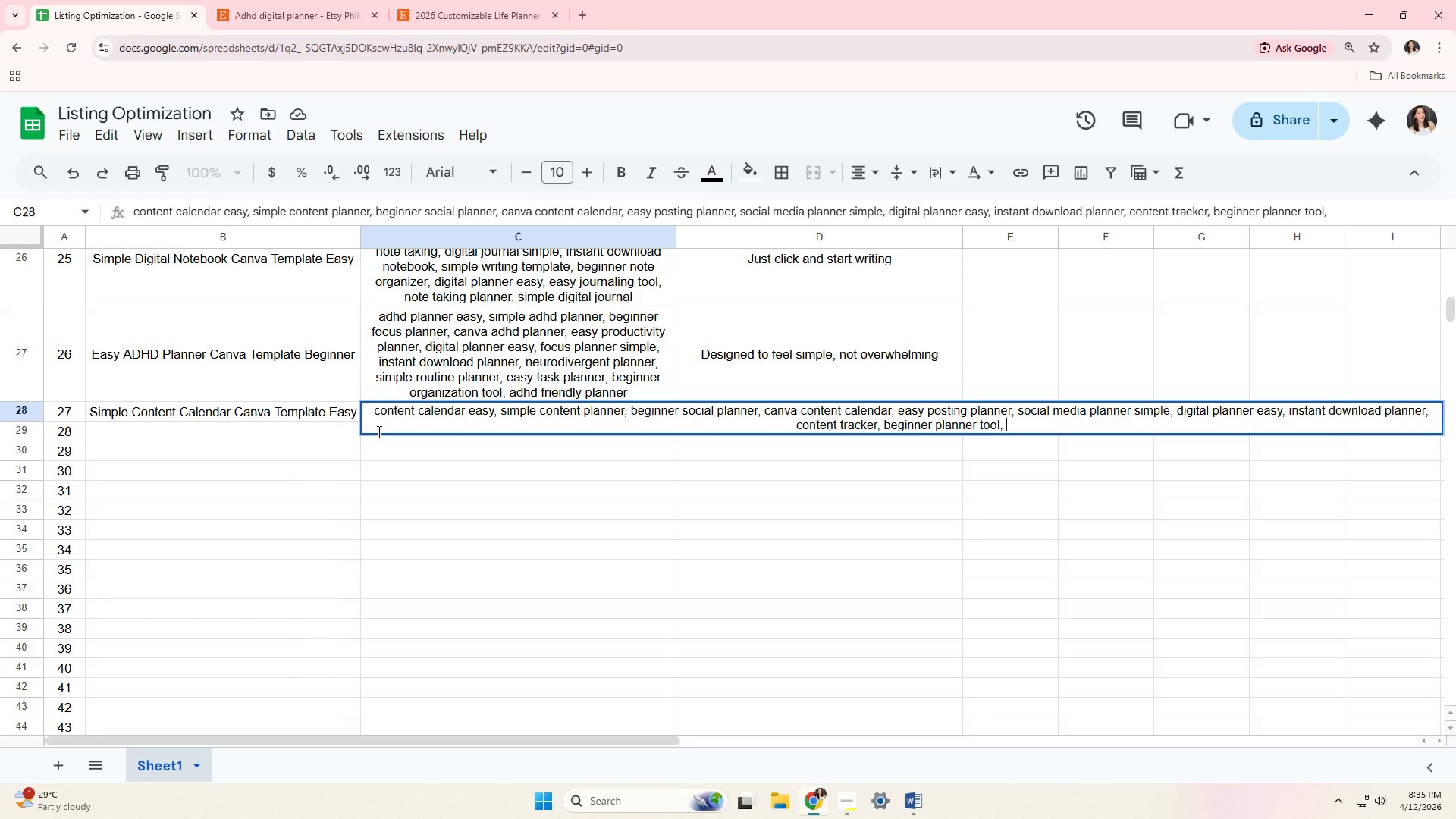 
type(easy scheduling planner, social organizer, simple mart)
key(Backspace)
type(keting planner)
key(Tab)
 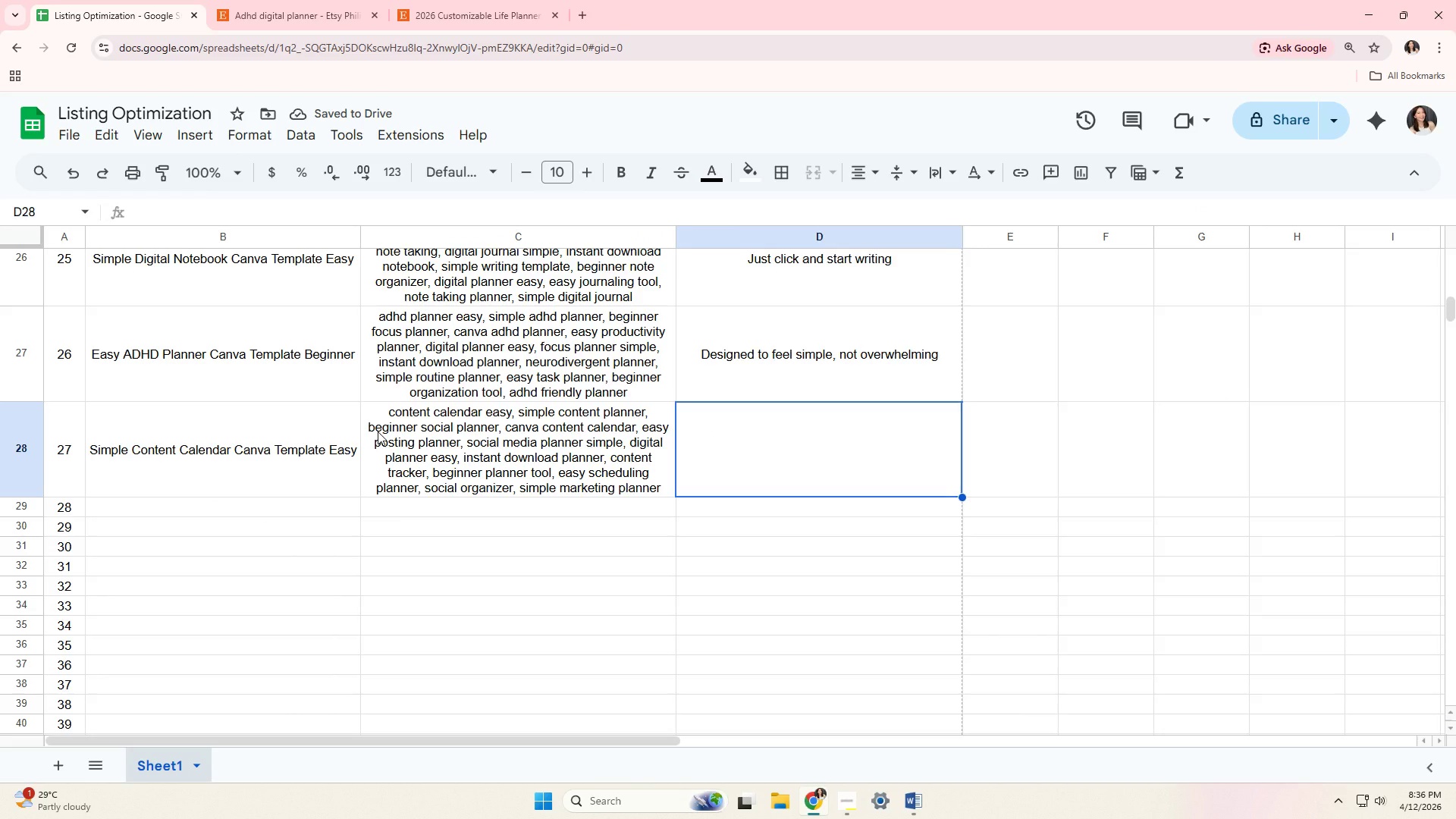 
type(Plan content without confuusion)
key(Backspace)
key(Backspace)
key(Backspace)
key(Backspace)
type(si)
key(Backspace)
key(Backspace)
key(Backspace)
type(sion)
 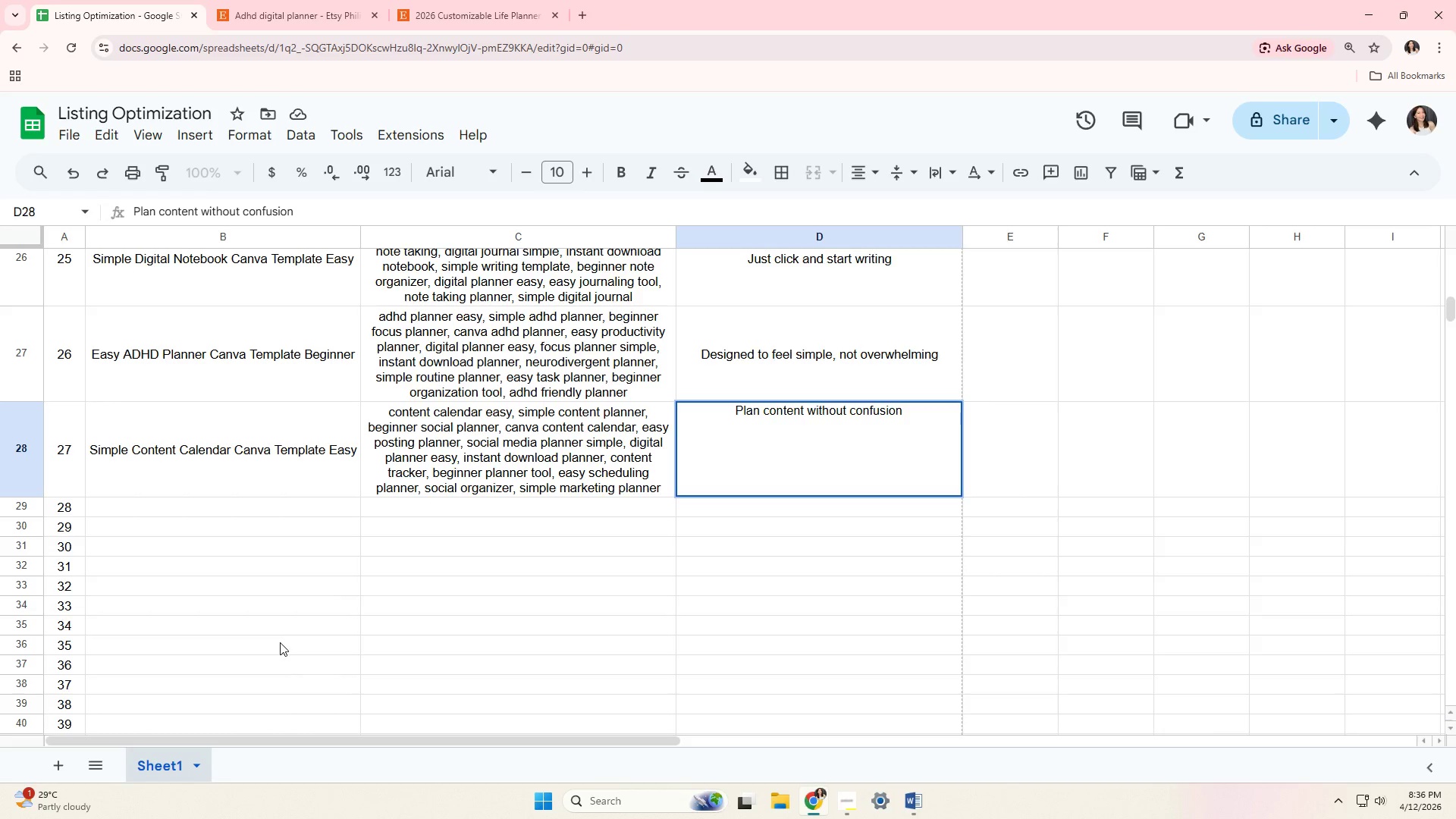 
double_click([296, 504])
 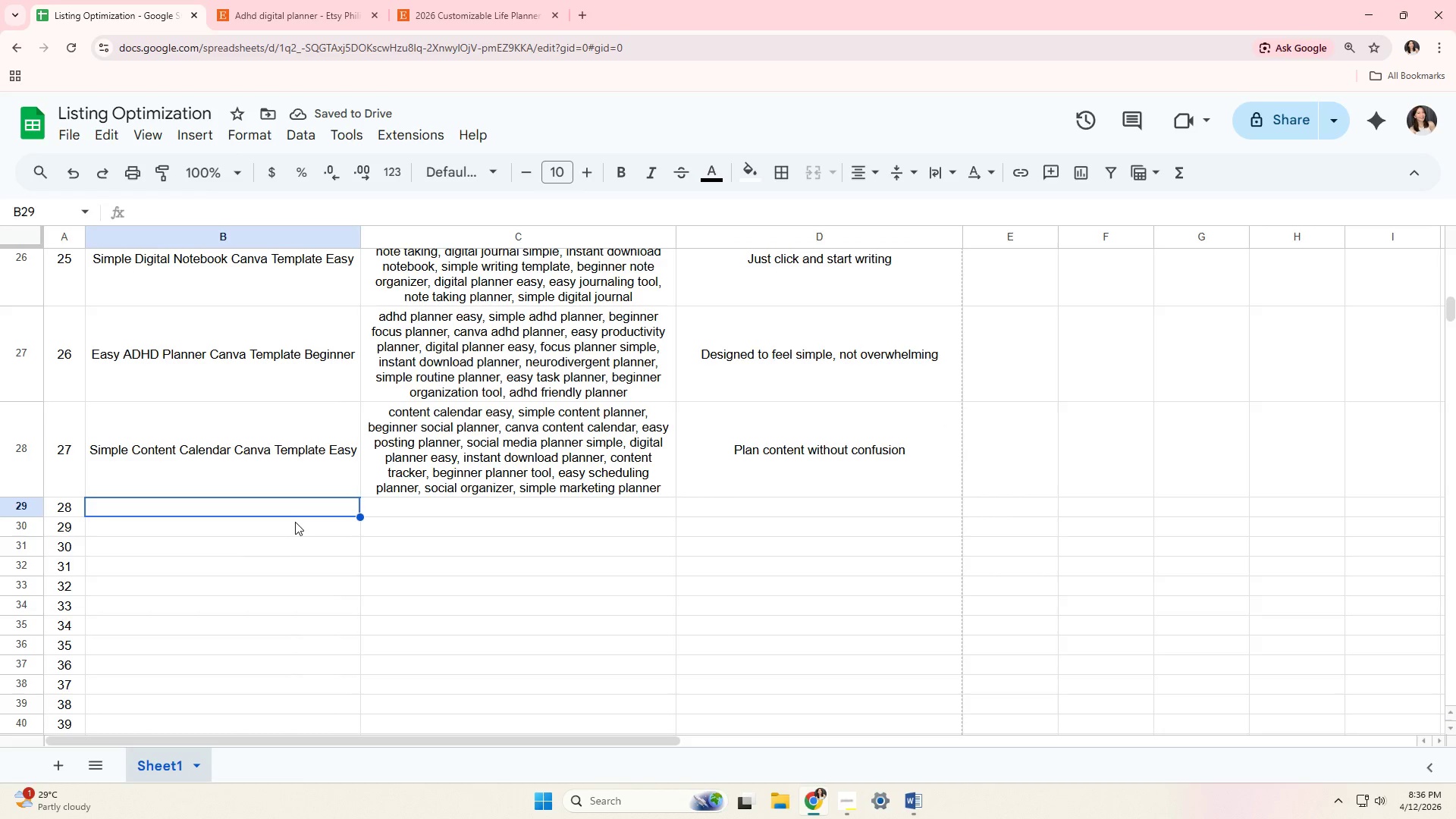 
type(Easy Expense Tracker Canva Template Beginner)
key(Tab)
 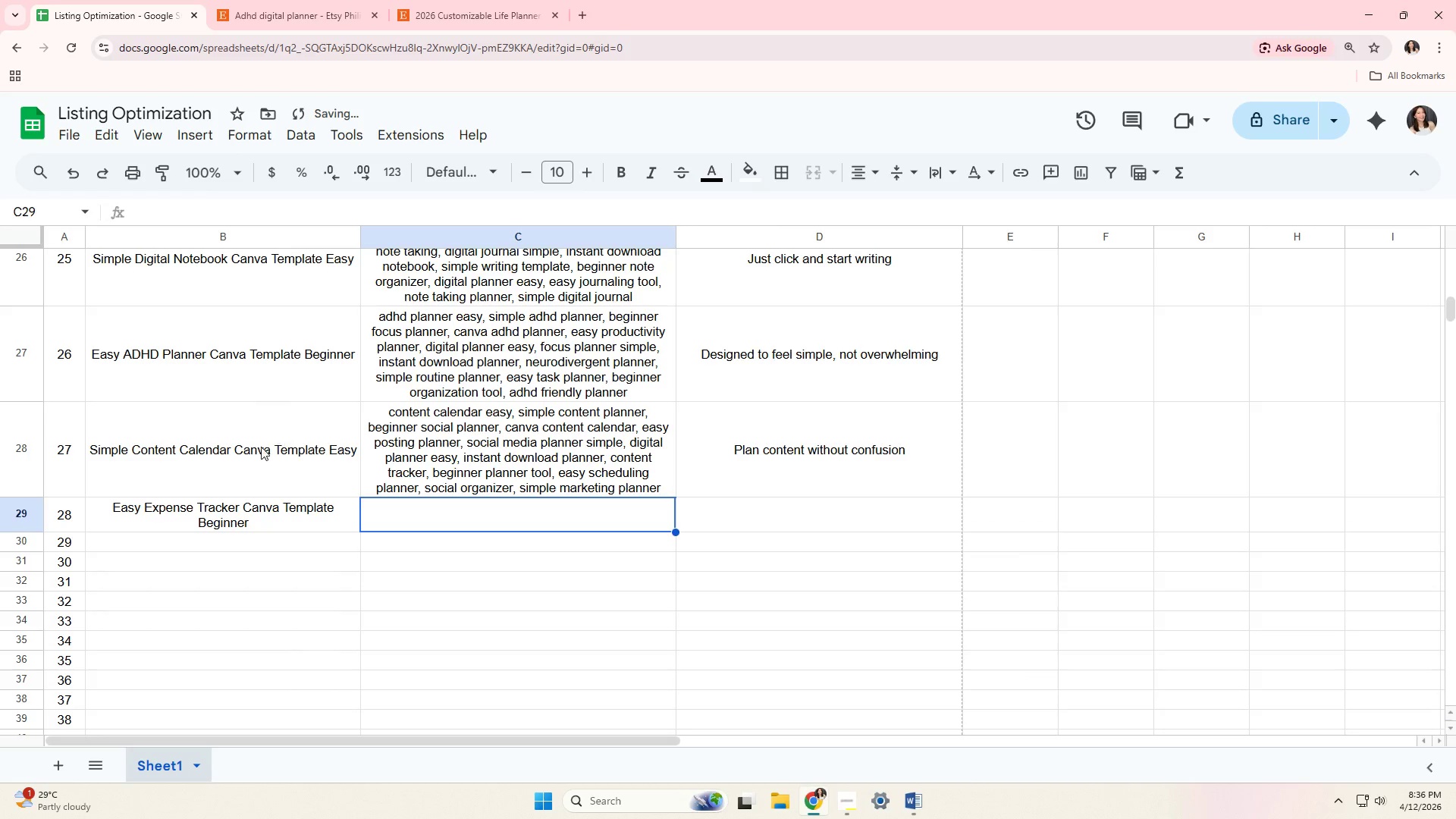 
double_click([429, 0])
 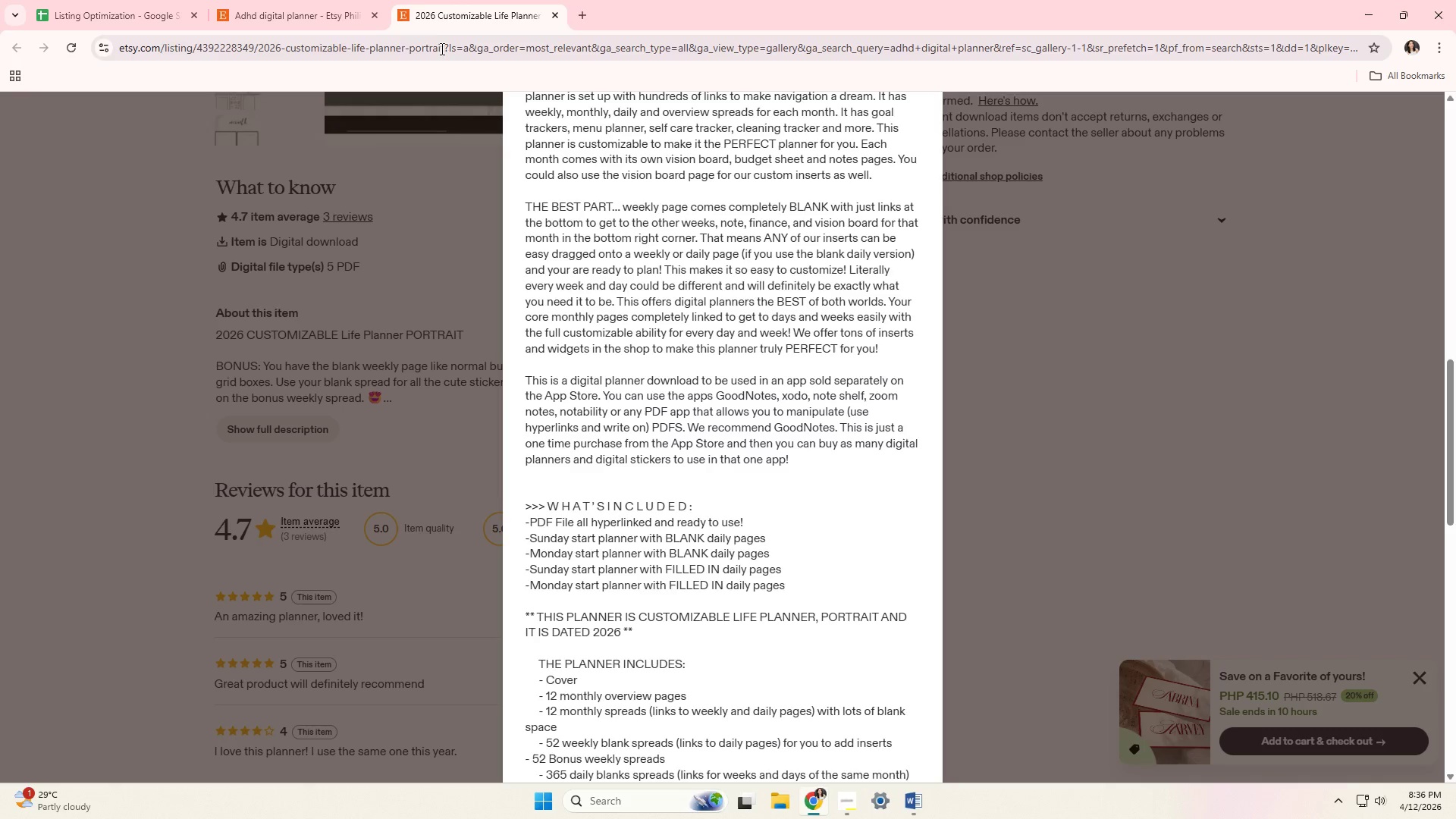 
scroll: coordinate [457, 175], scroll_direction: down, amount: 7.0
 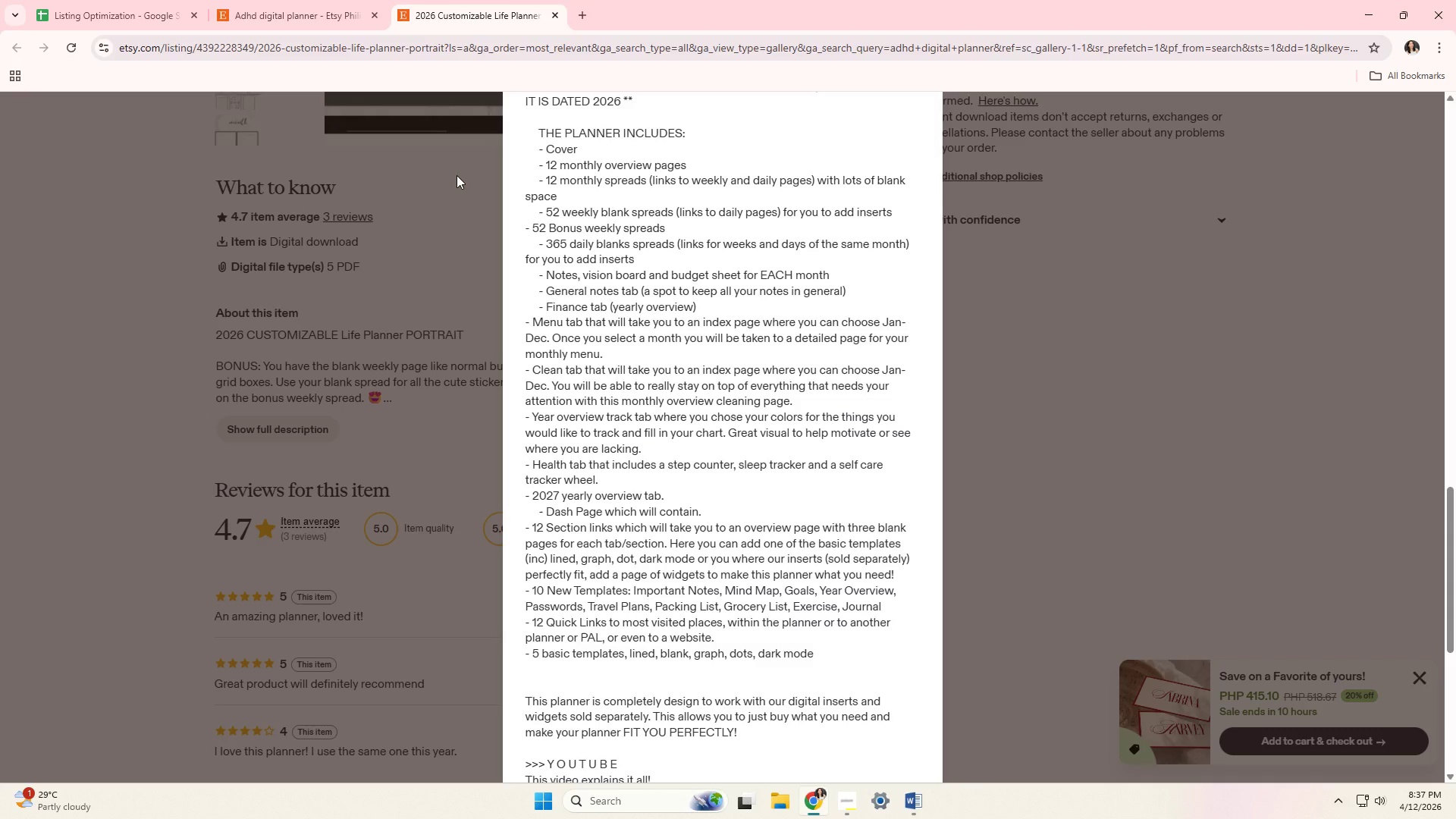 
wait(74.85)
 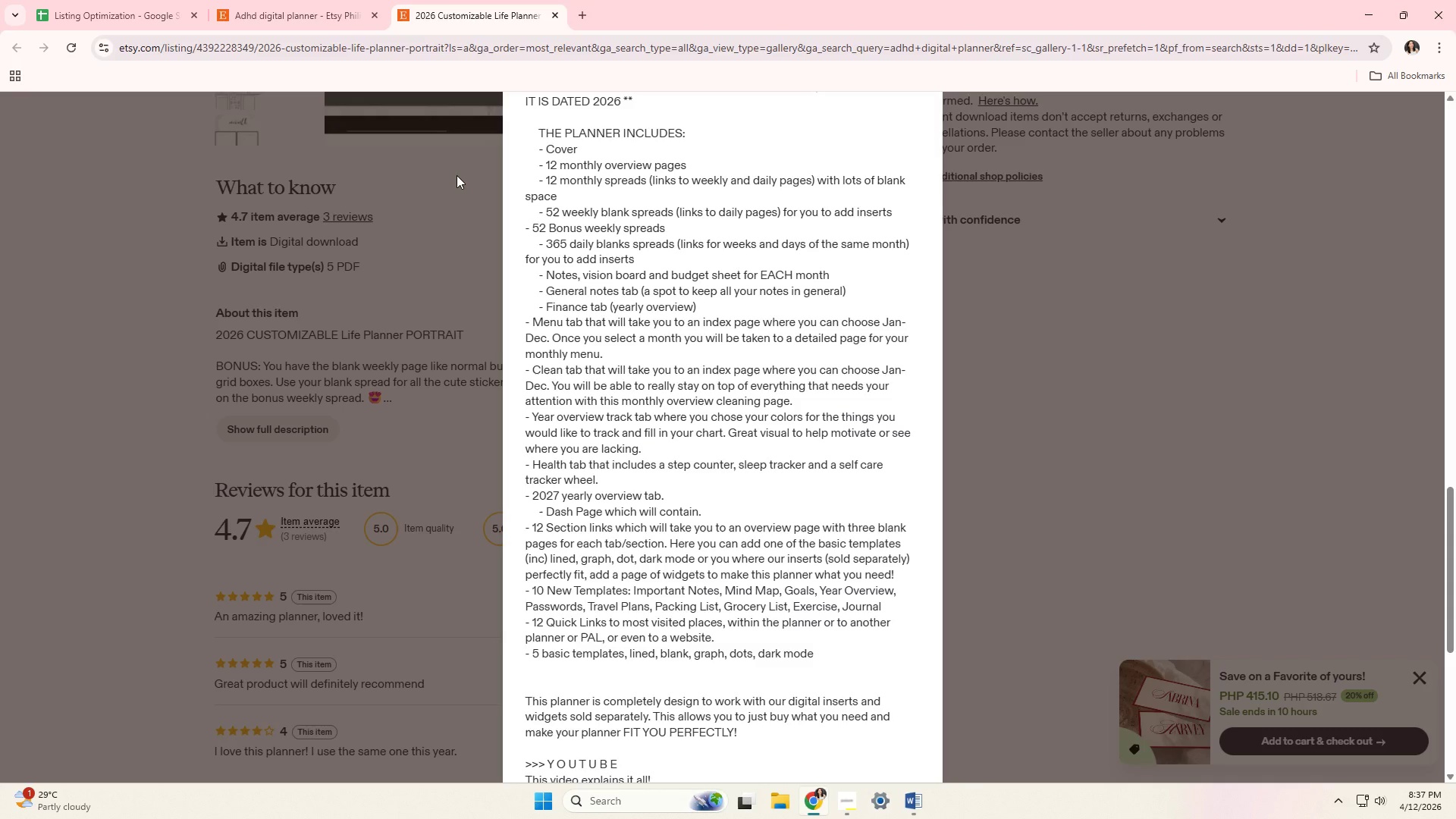 
left_click([50, 0])
 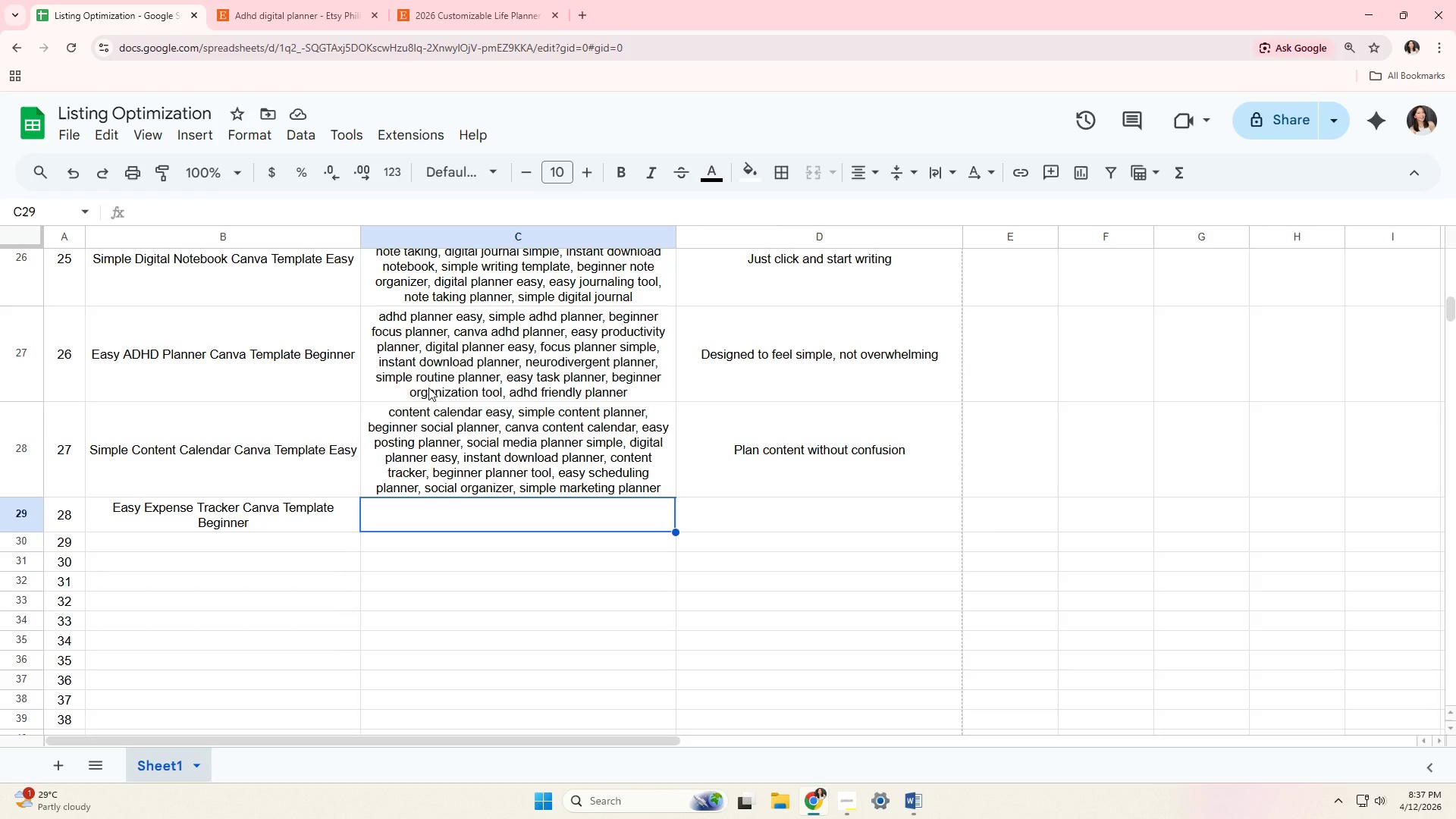 
type(easy ec)
key(Backspace)
type(xpense trackler)
key(Backspace)
key(Backspace)
key(Backspace)
type(er, )
 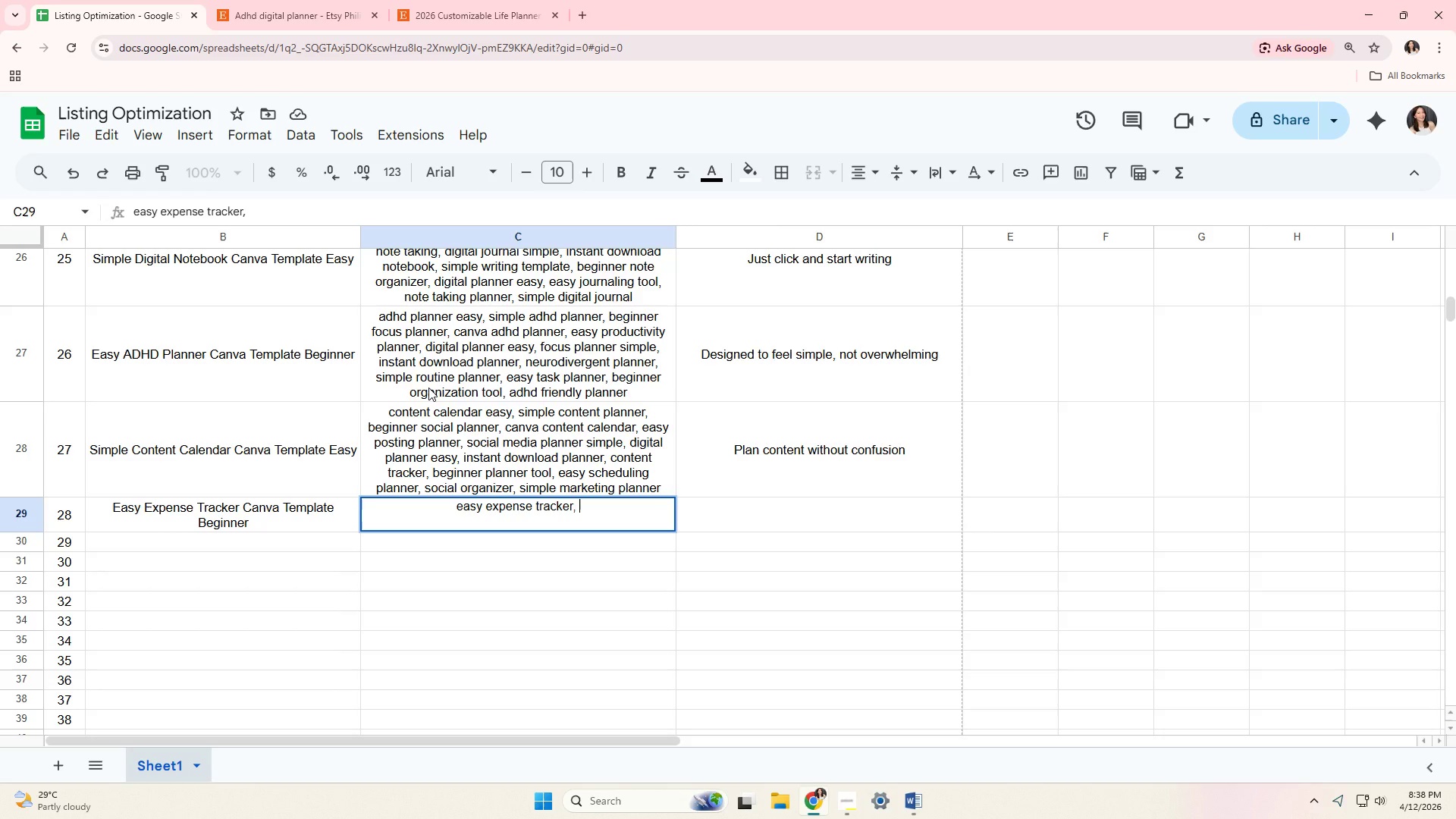 
type(simple finance tracker, beginner budgeting tool, canva expenc)
key(Backspace)
type(se, )
key(Backspace)
key(Backspace)
type( tracker, mon)
key(Backspace)
type(ey )
key(Backspace)
key(Backspace)
key(Backspace)
type(ney tracker easy, )
 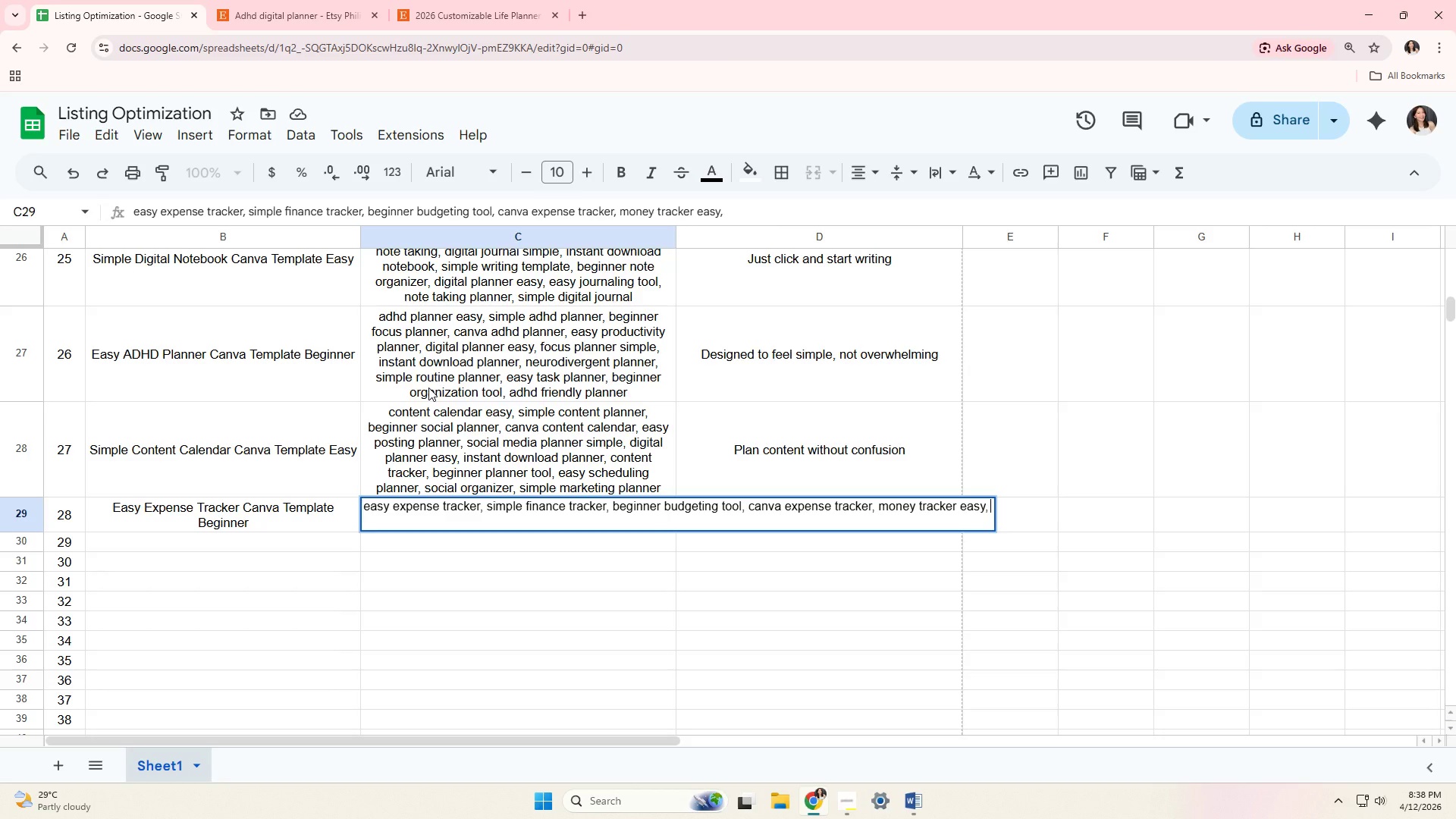 
wait(6.16)
 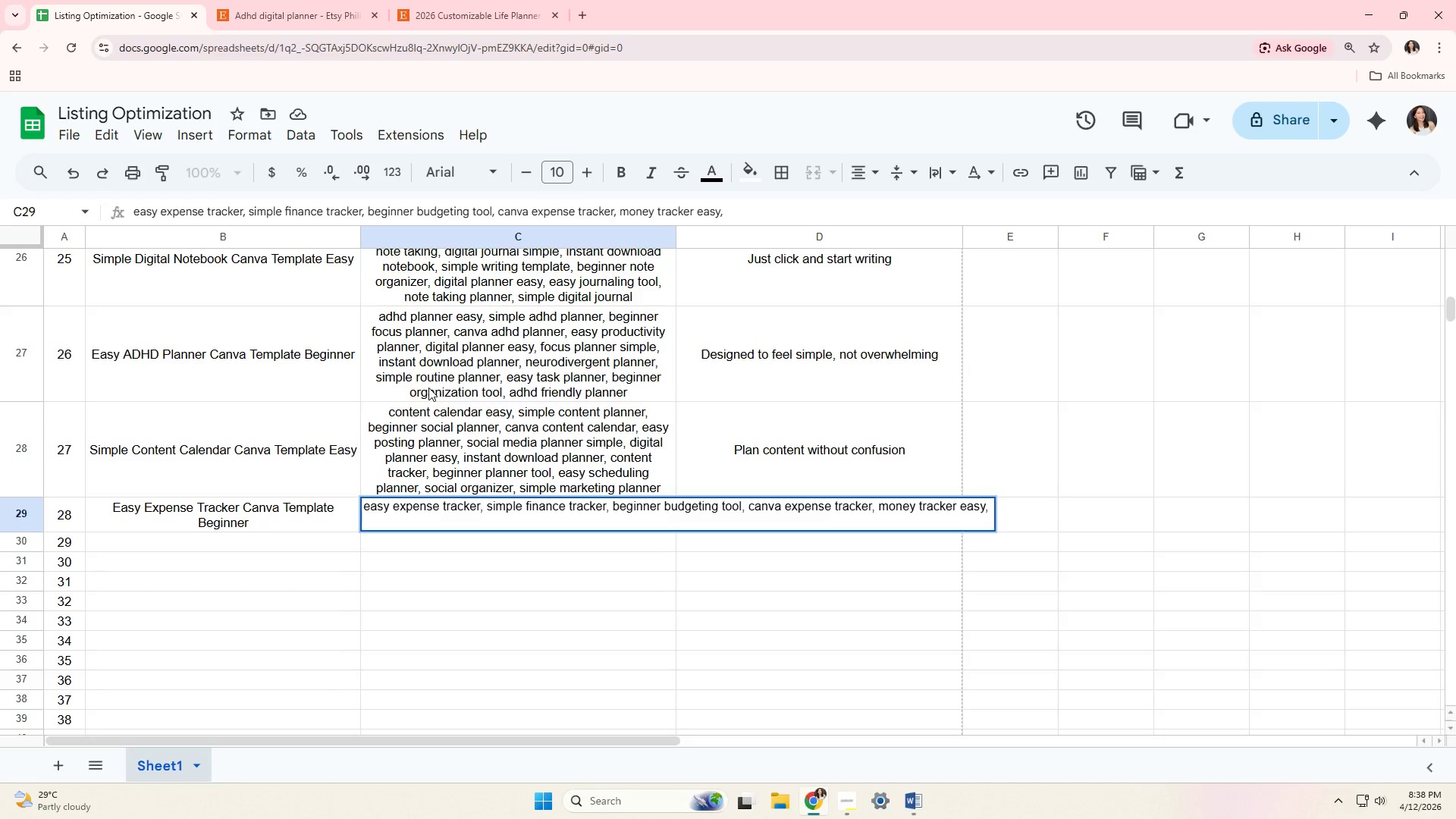 
type(digital di)
key(Backspace)
type(f)
key(Backspace)
key(Backspace)
type(finance planner, simple budgeting tool, )
 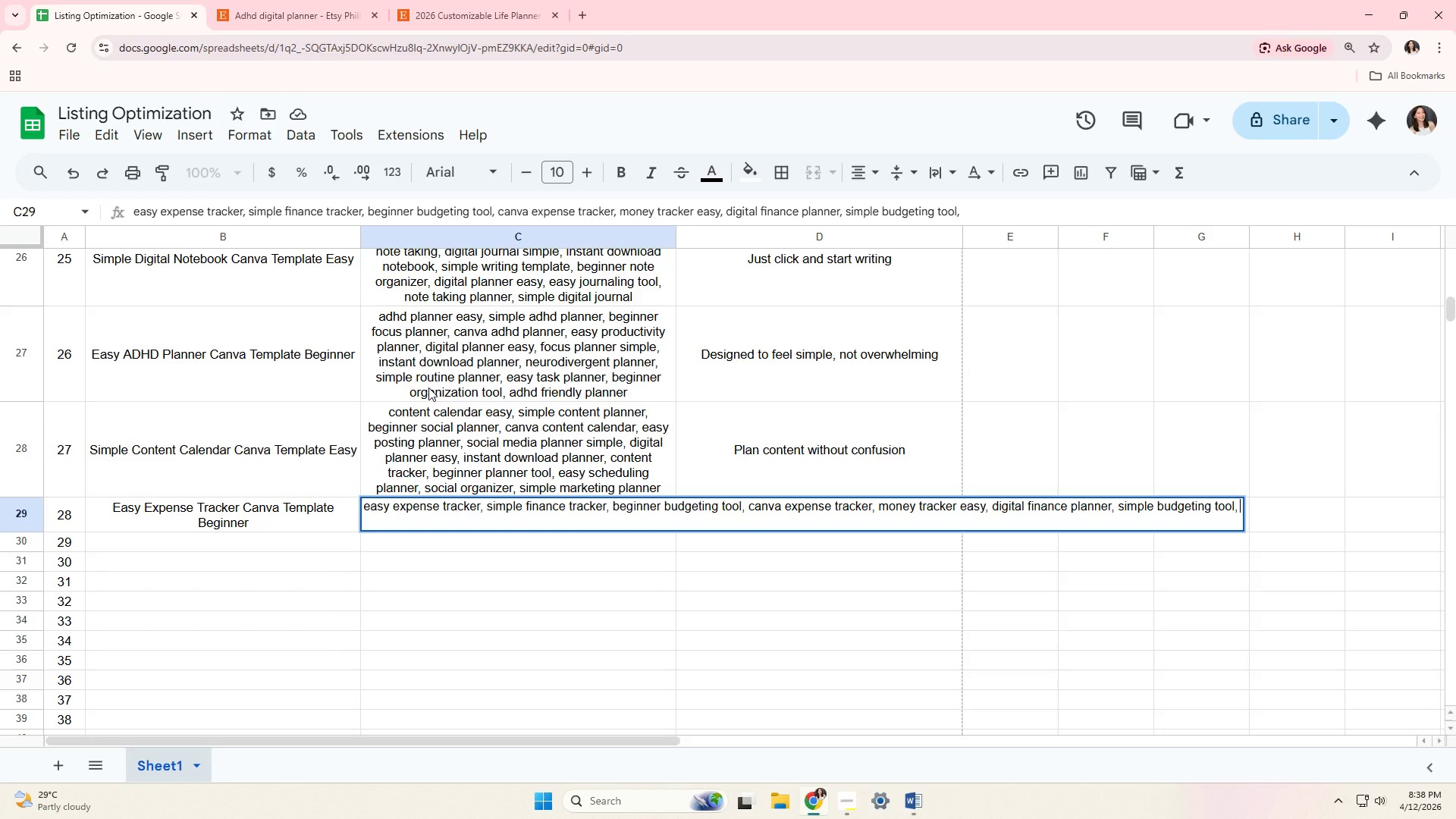 
type(instant download tracker,m )
key(Backspace)
key(Backspace)
type( )
 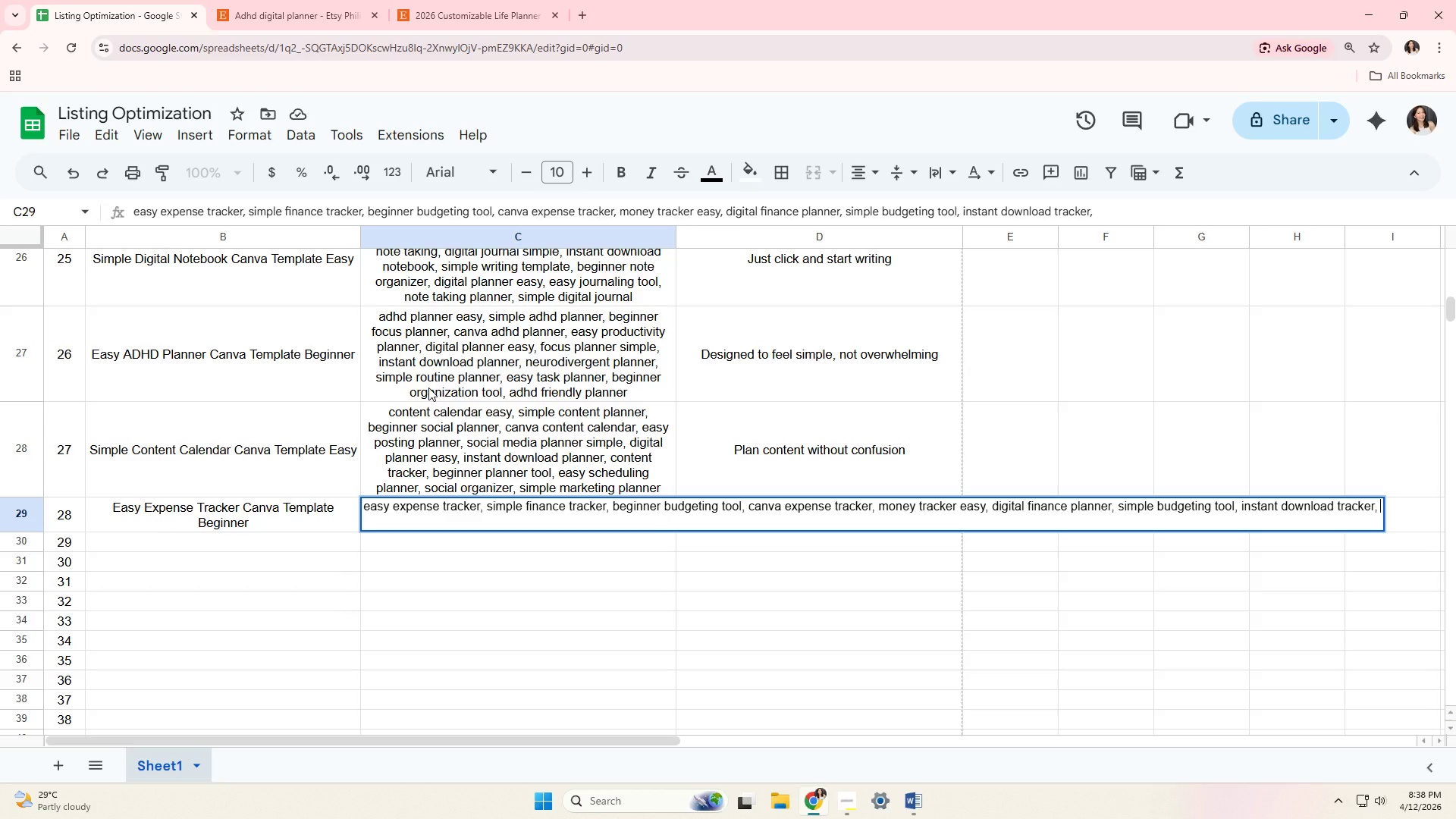 
type(beginner finance planner, easy booke)
key(Backspace)
type(keepp)
key(Backspace)
type(ing )
key(Backspace)
type(, expense ora)
key(Backspace)
type(ganizer, simple money system, finance trakce)
key(Backspace)
key(Backspace)
key(Backspace)
type(cker)
key(Tab)
type(Track expenses in secn)
key(Backspace)
type(onds)
 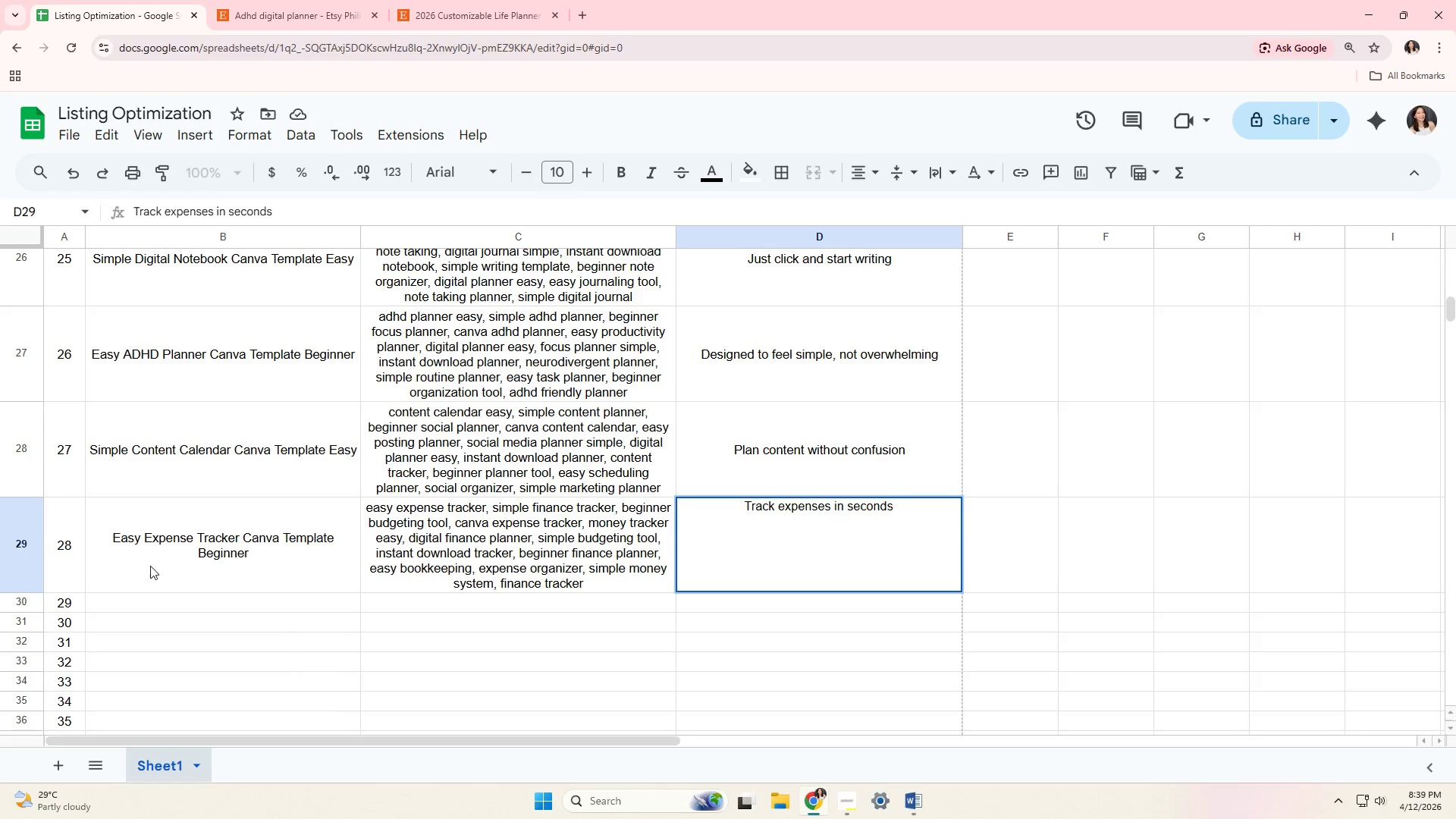 
left_click([177, 601])
 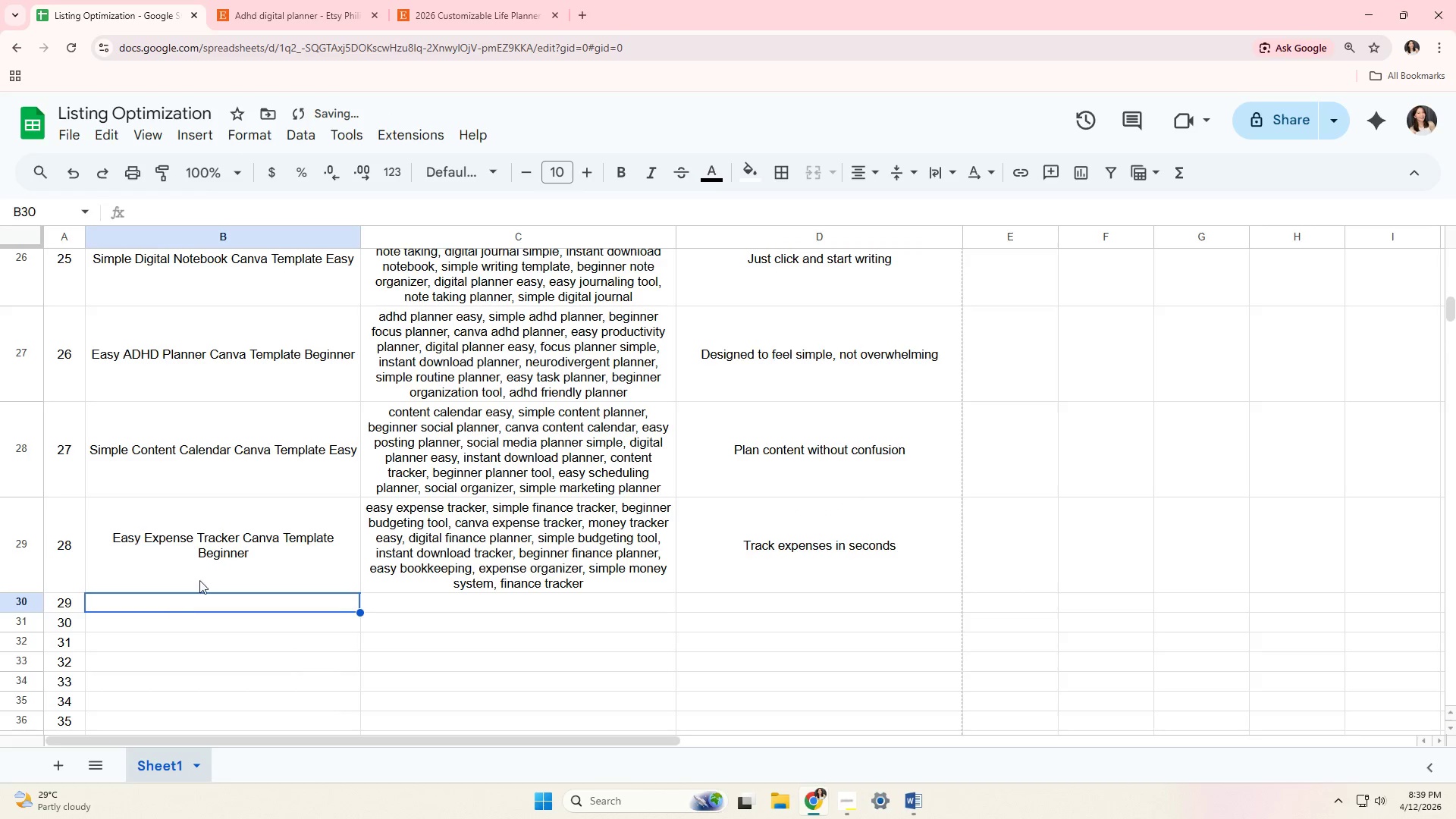 
key(Alt+AltLeft)
 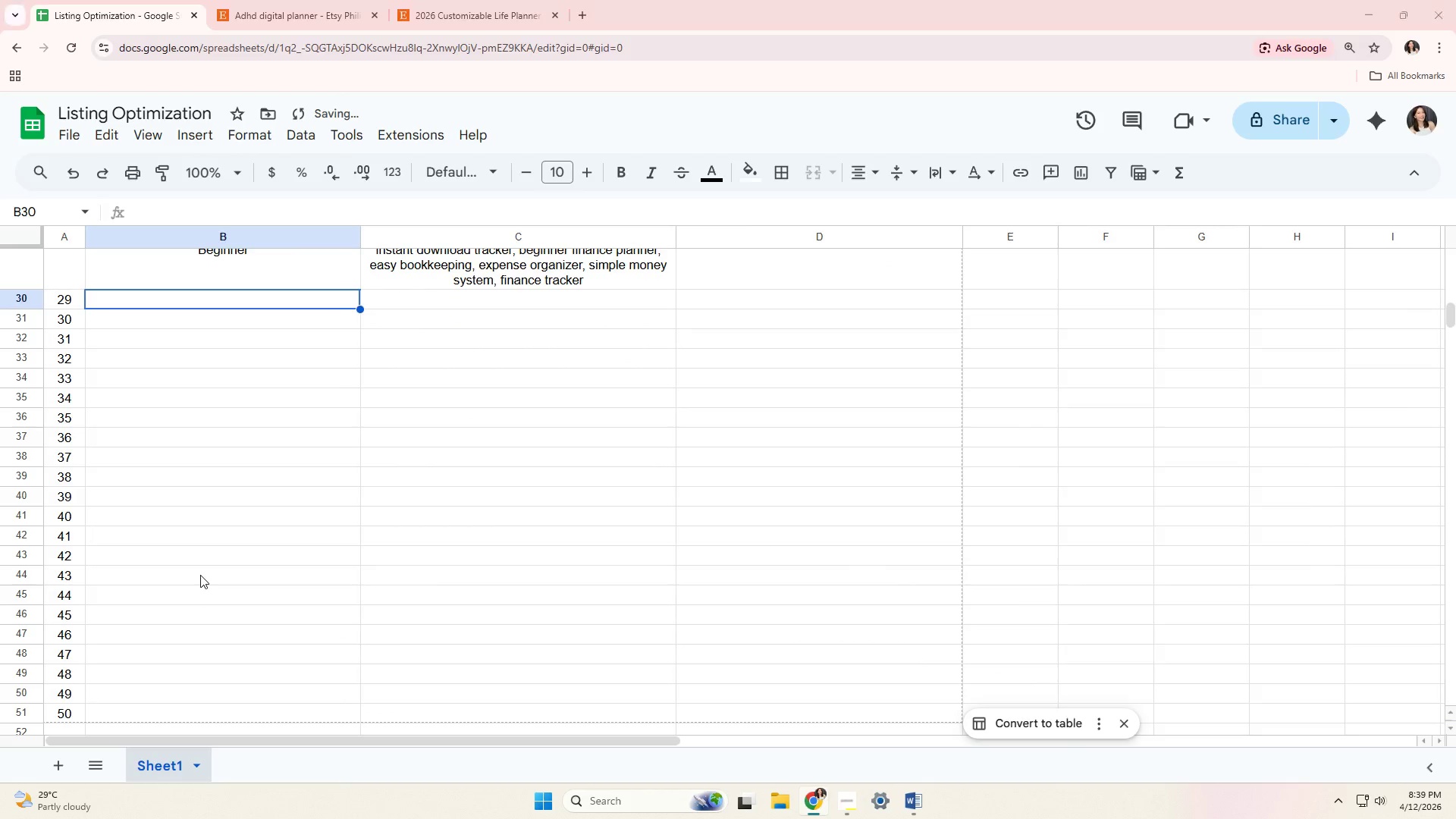 
scroll: coordinate [200, 575], scroll_direction: down, amount: 4.0
 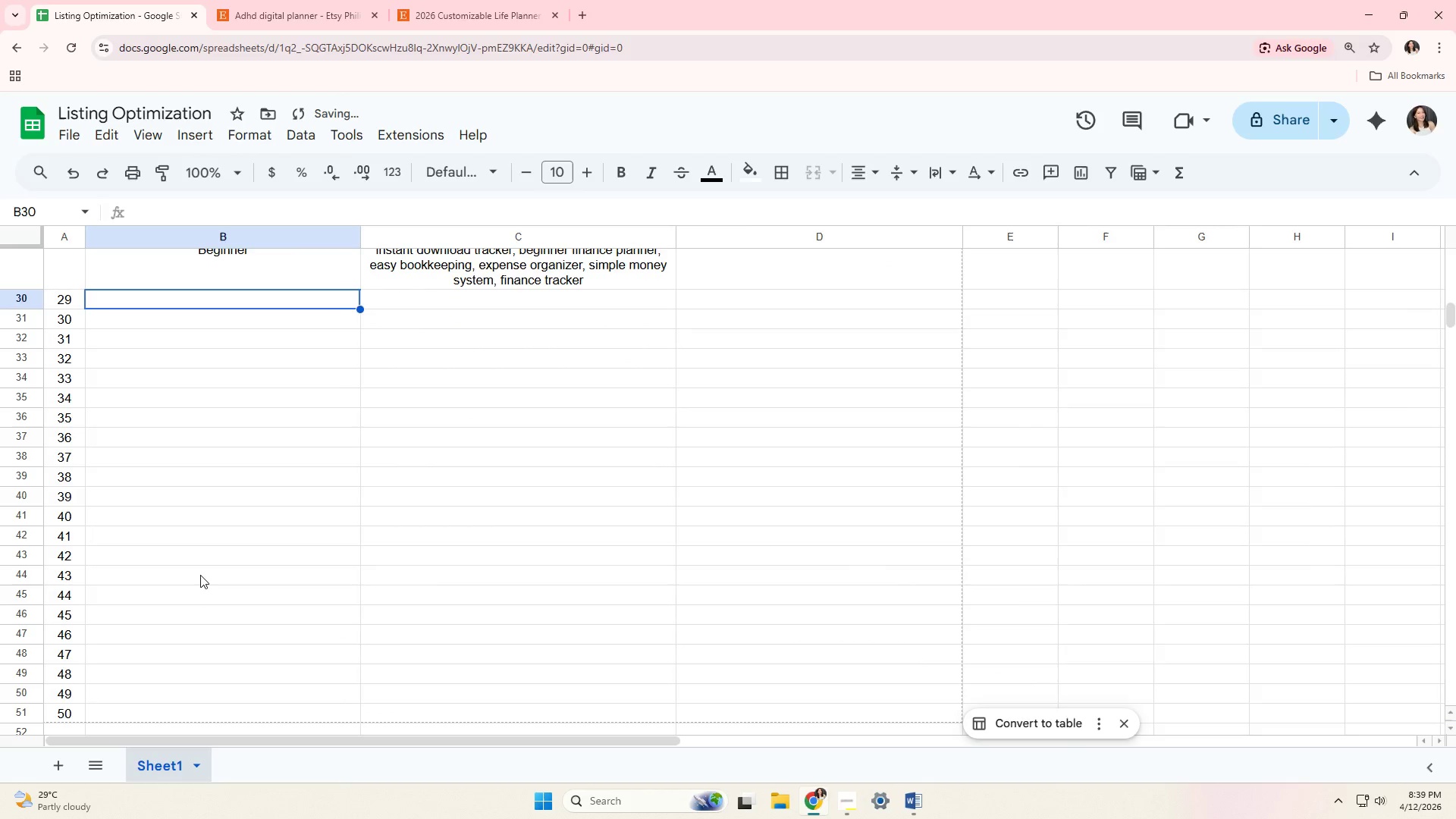 
key(Alt+Tab)